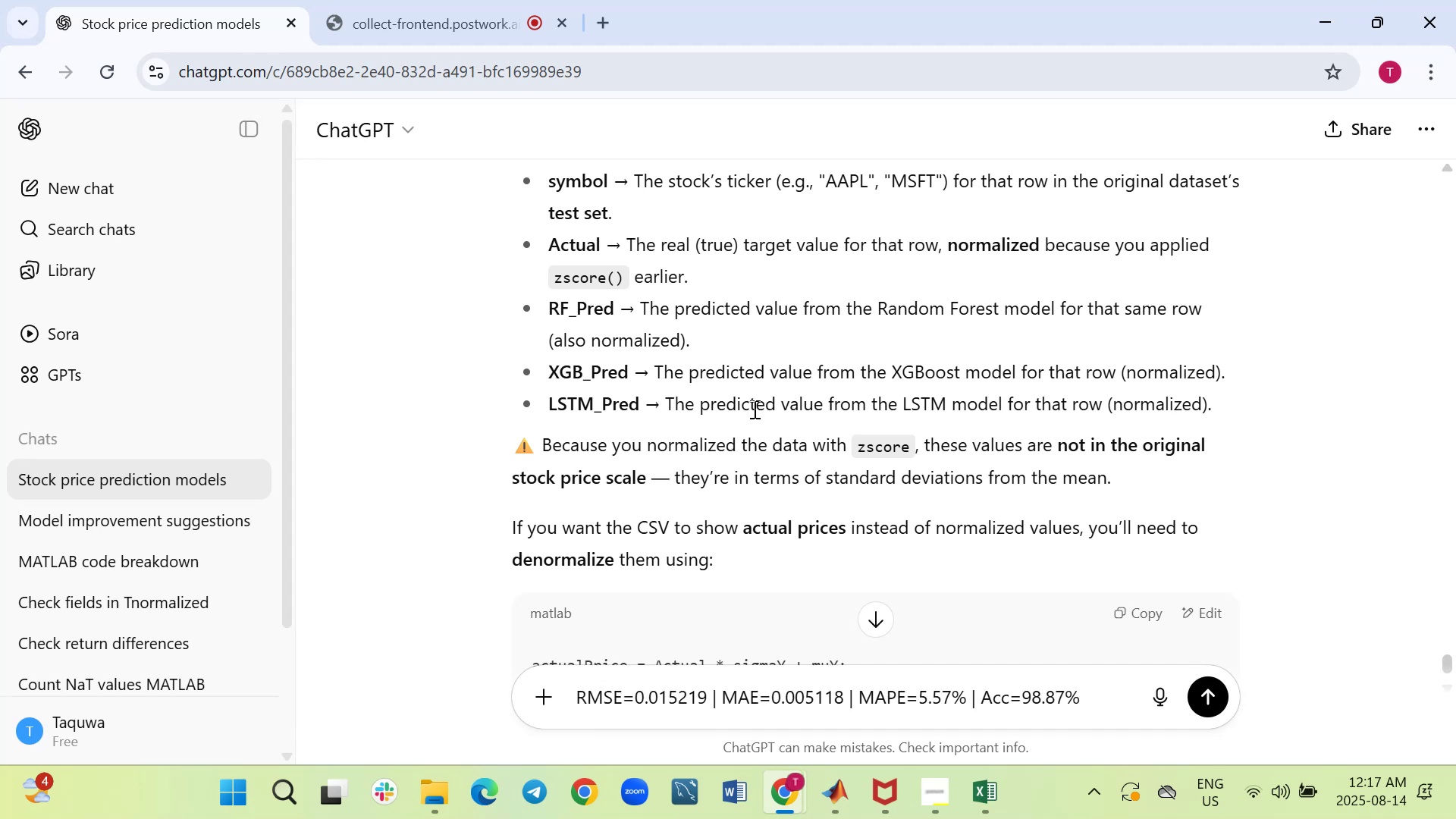 
key(Shift+Enter)
 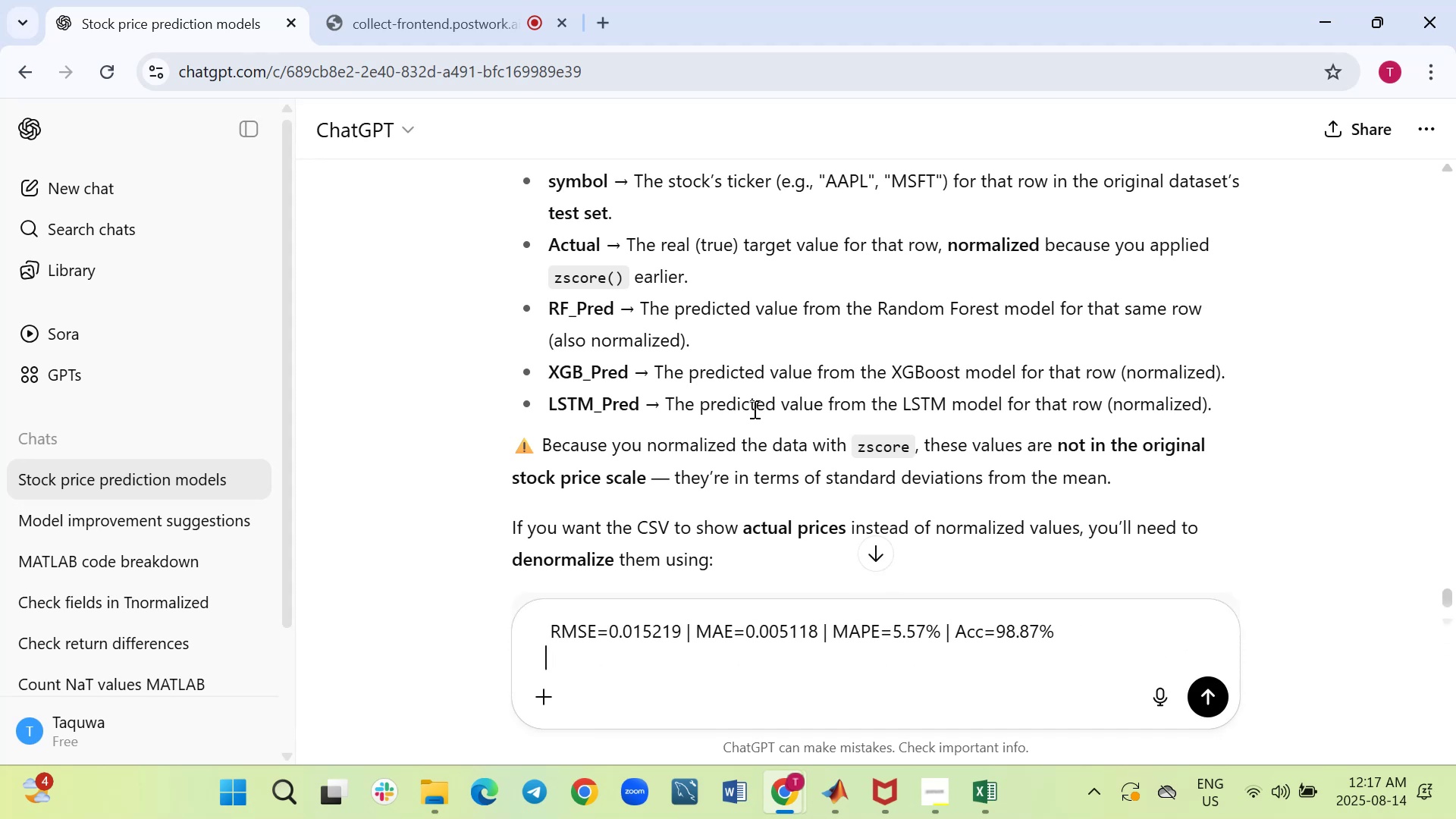 
key(Shift+Enter)
 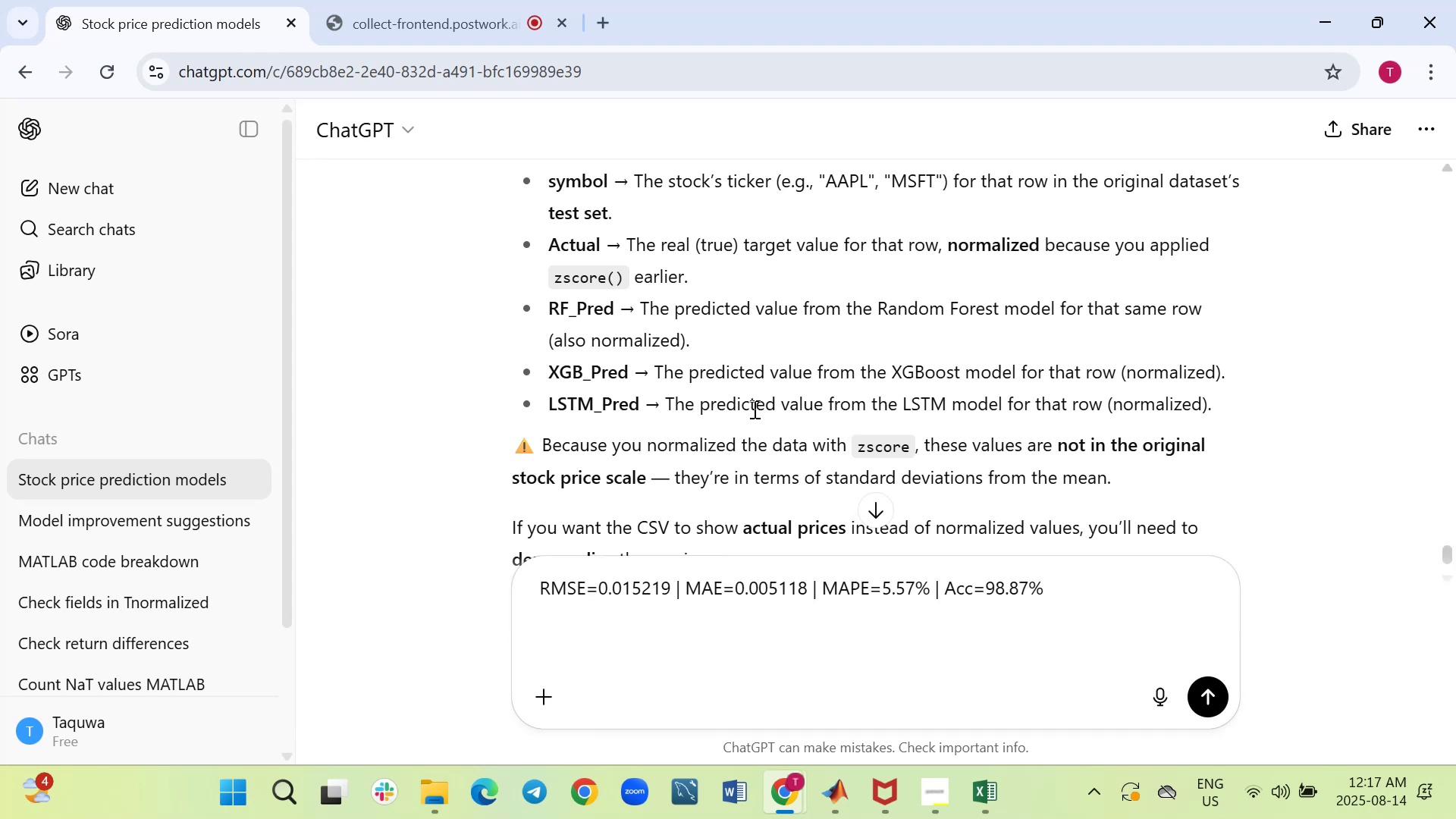 
type(explain these models)
 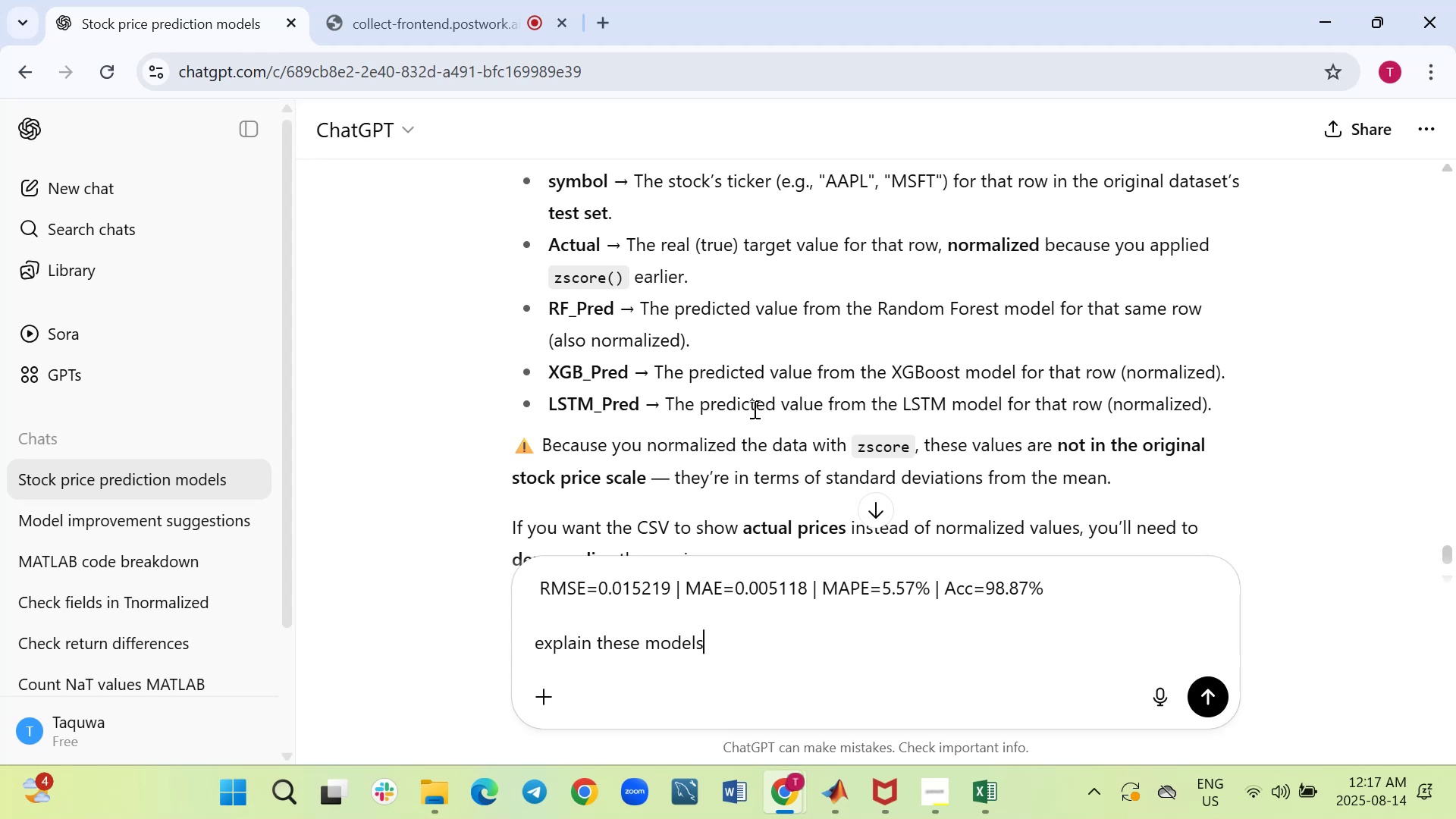 
key(Enter)
 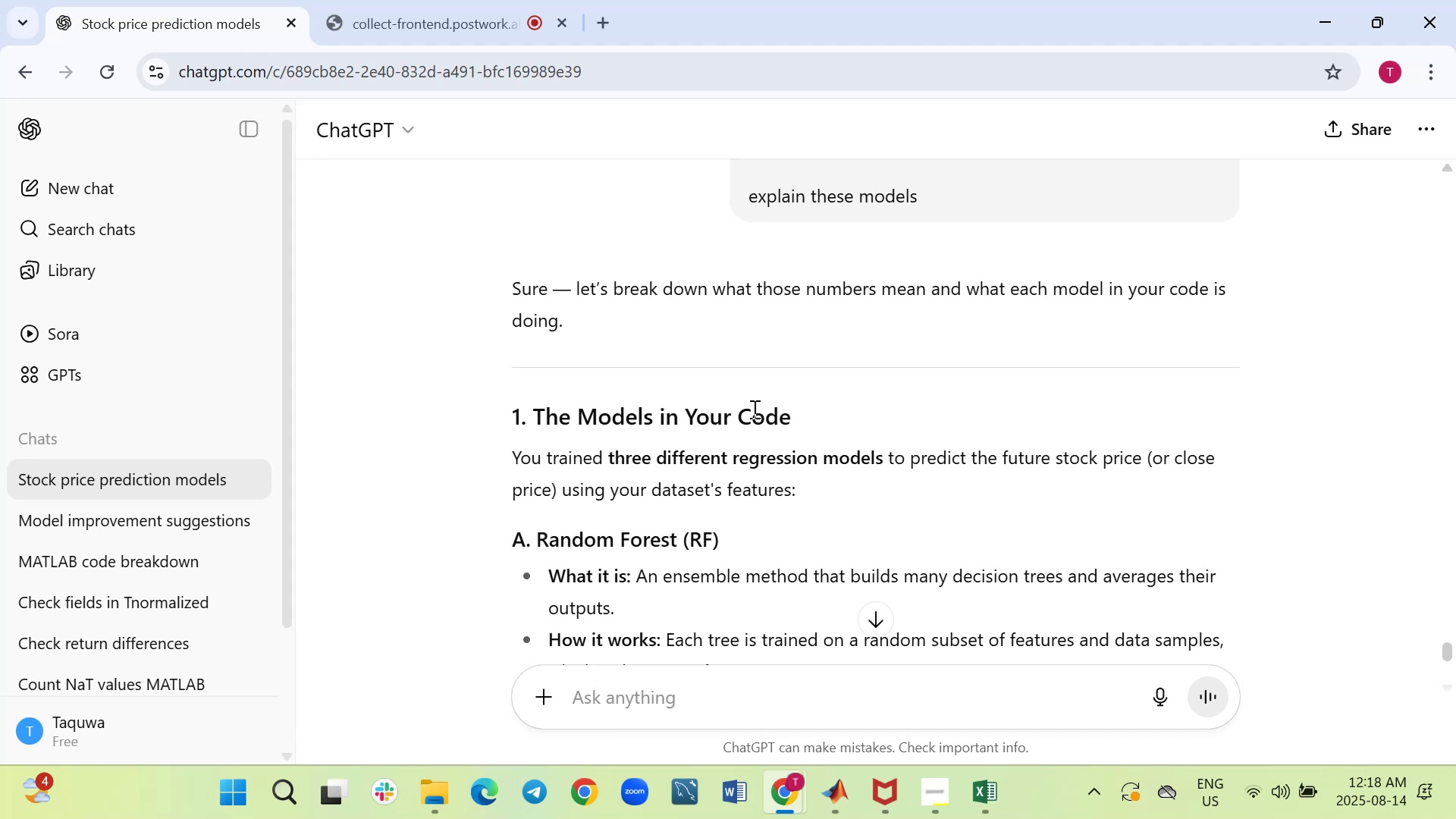 
wait(19.82)
 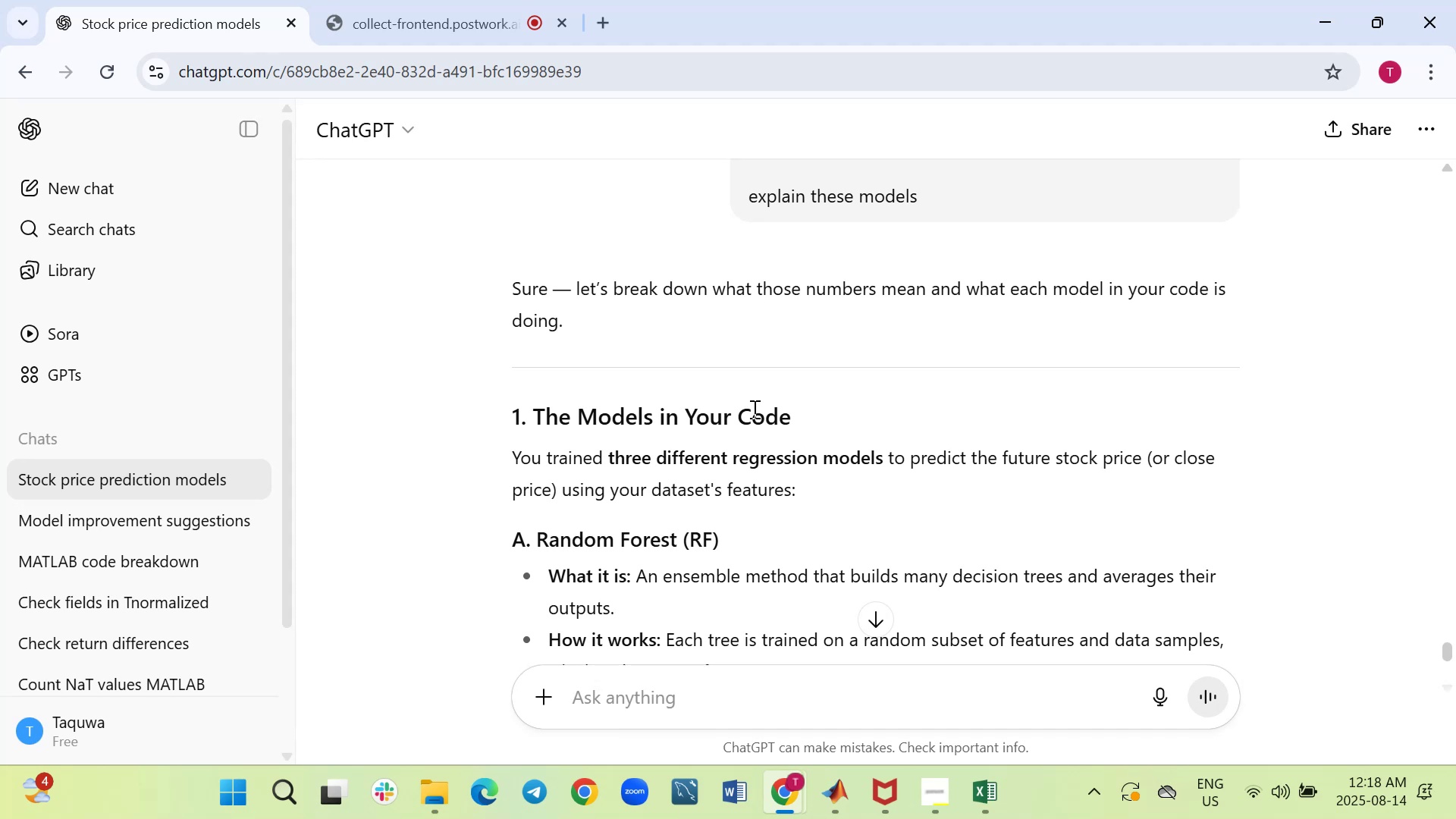 
left_click([422, 714])
 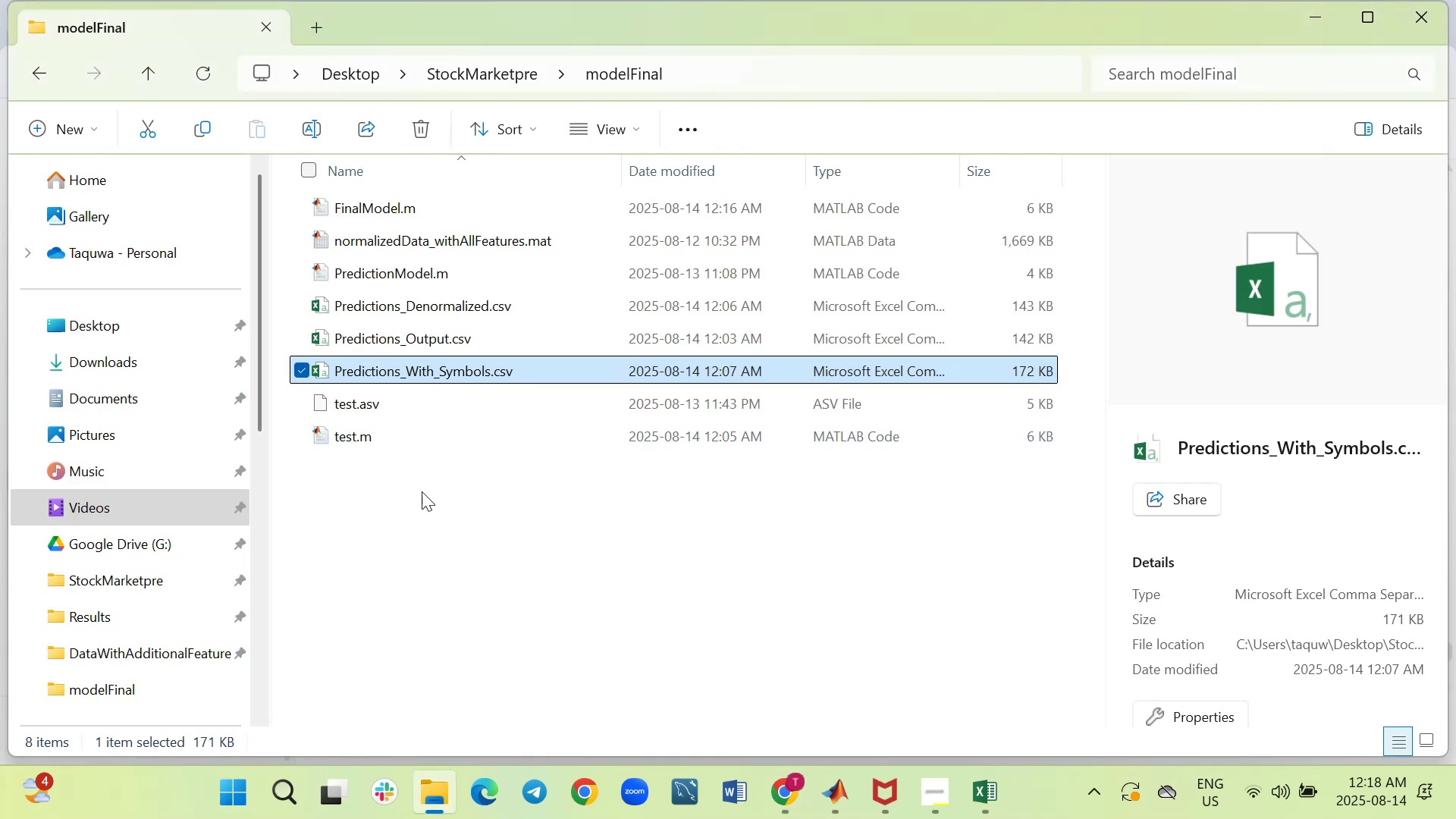 
right_click([422, 510])
 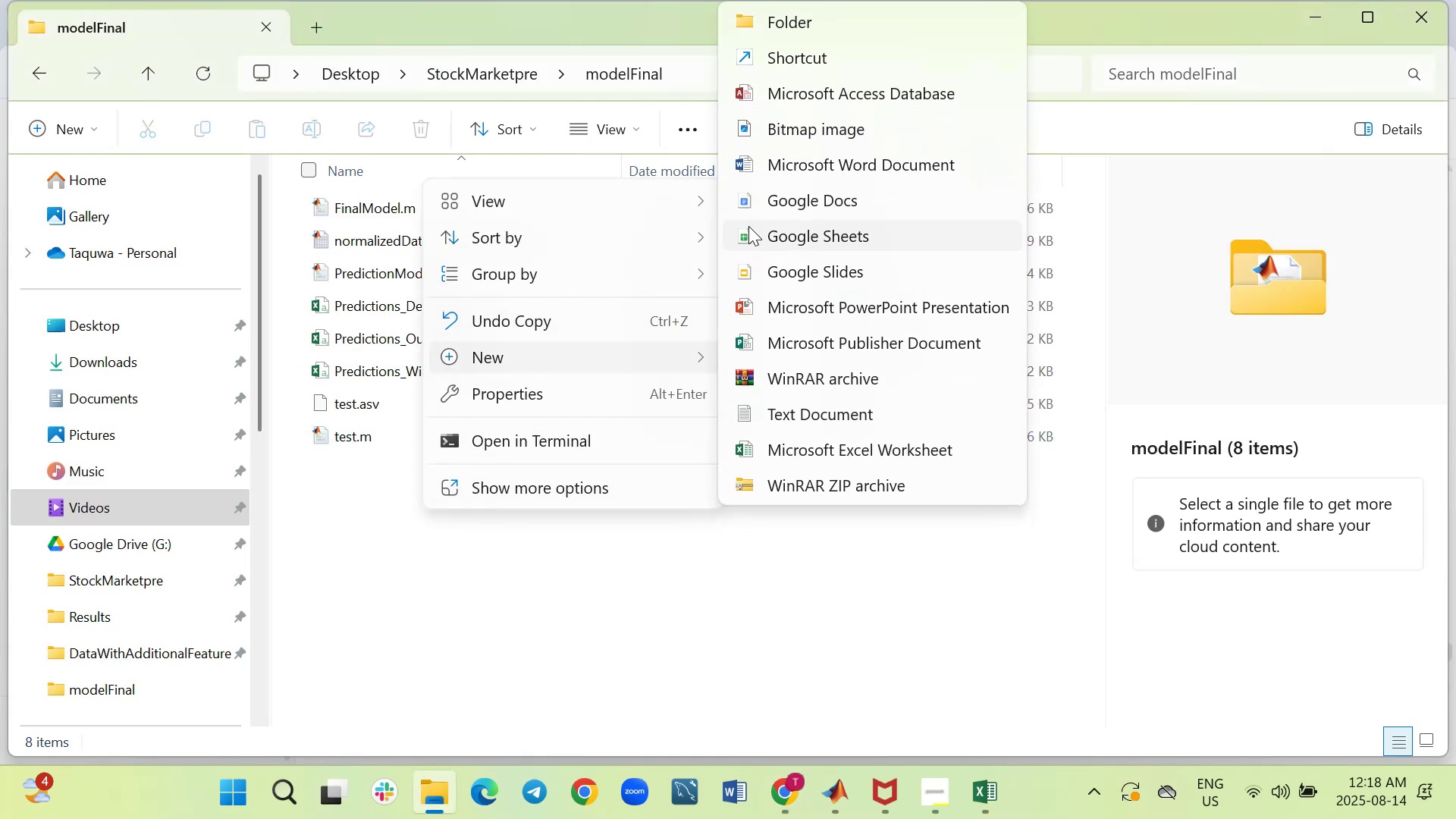 
wait(6.38)
 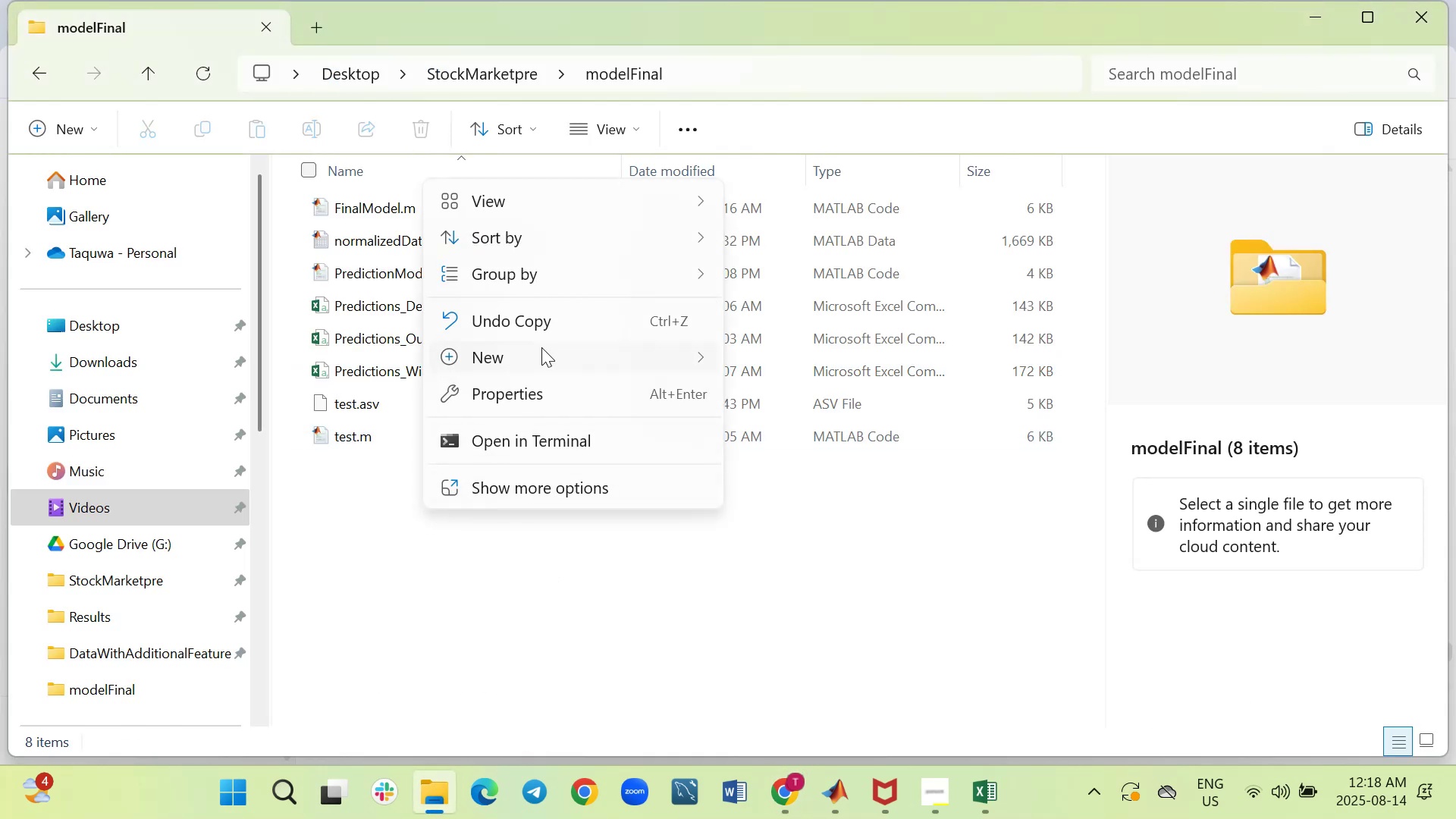 
left_click([769, 27])
 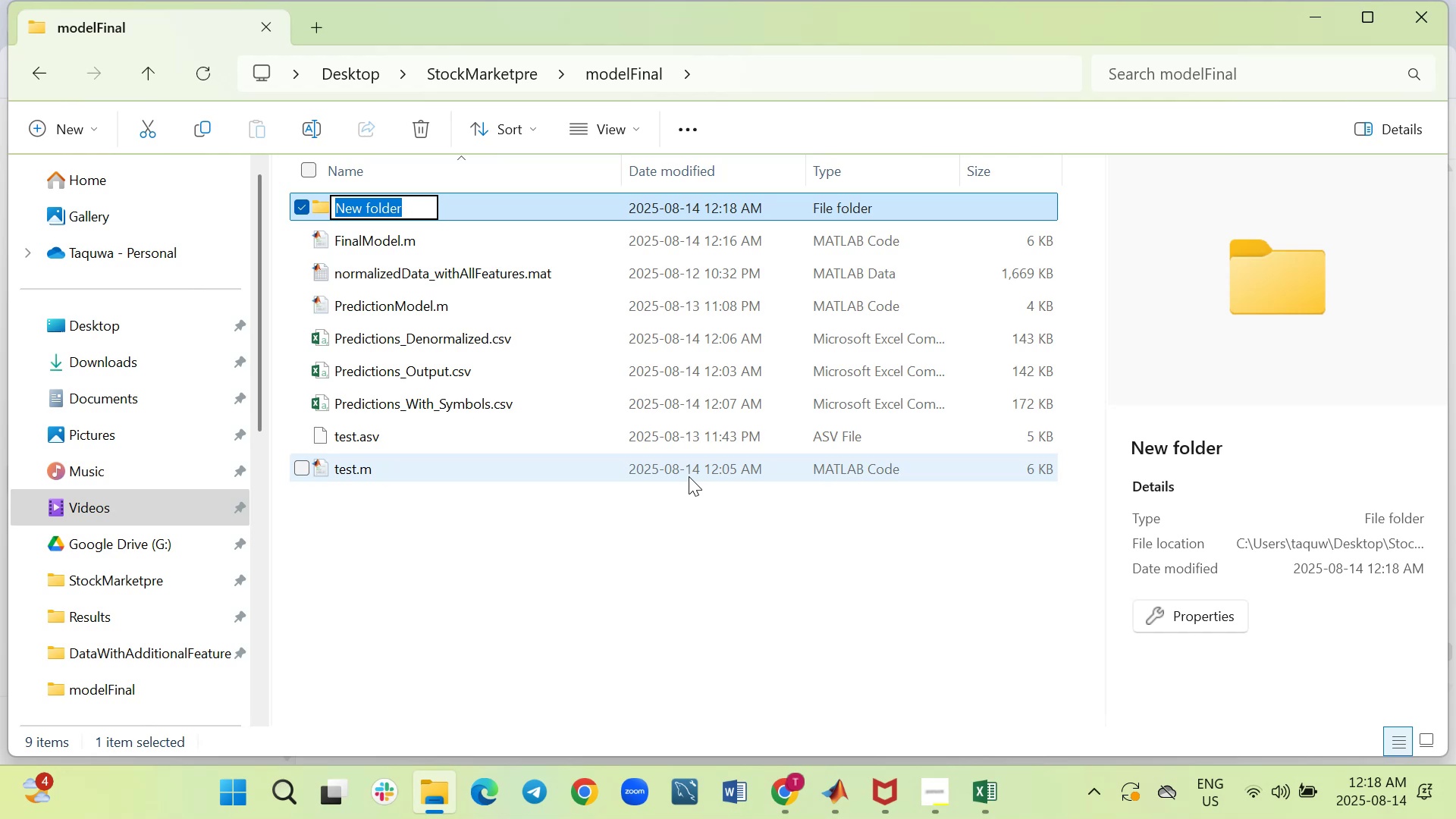 
type(Results)
 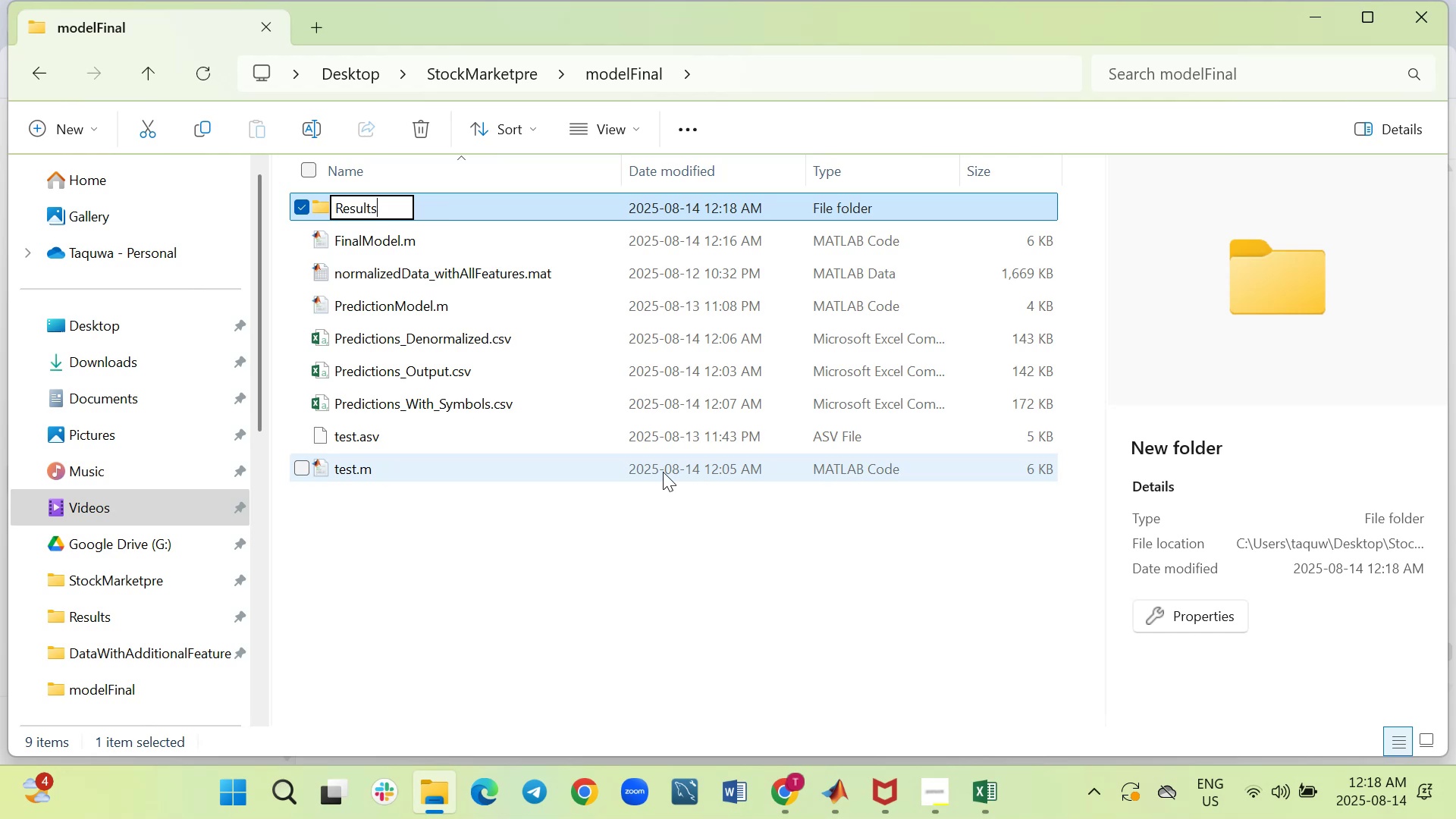 
left_click([500, 620])
 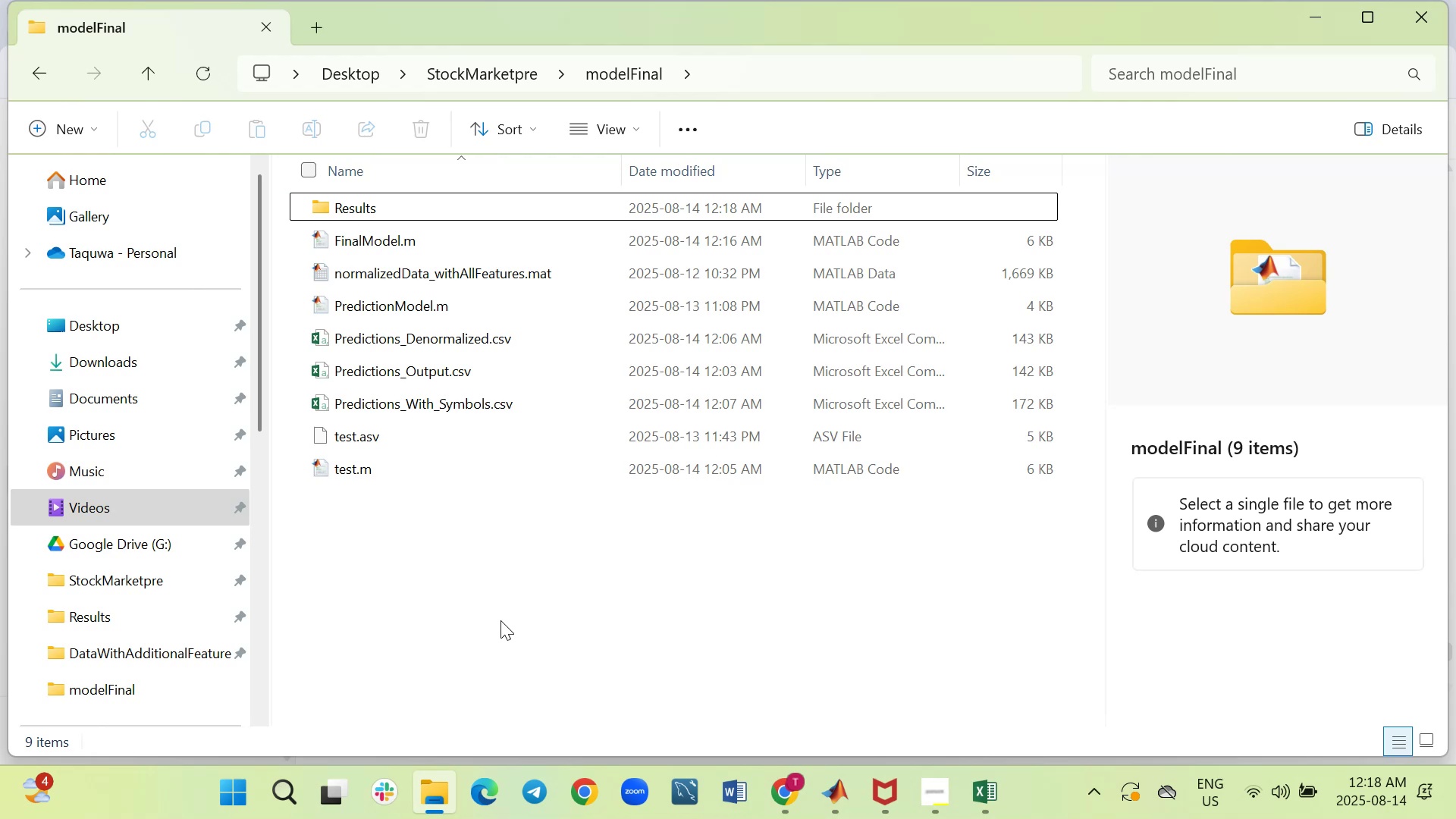 
wait(8.03)
 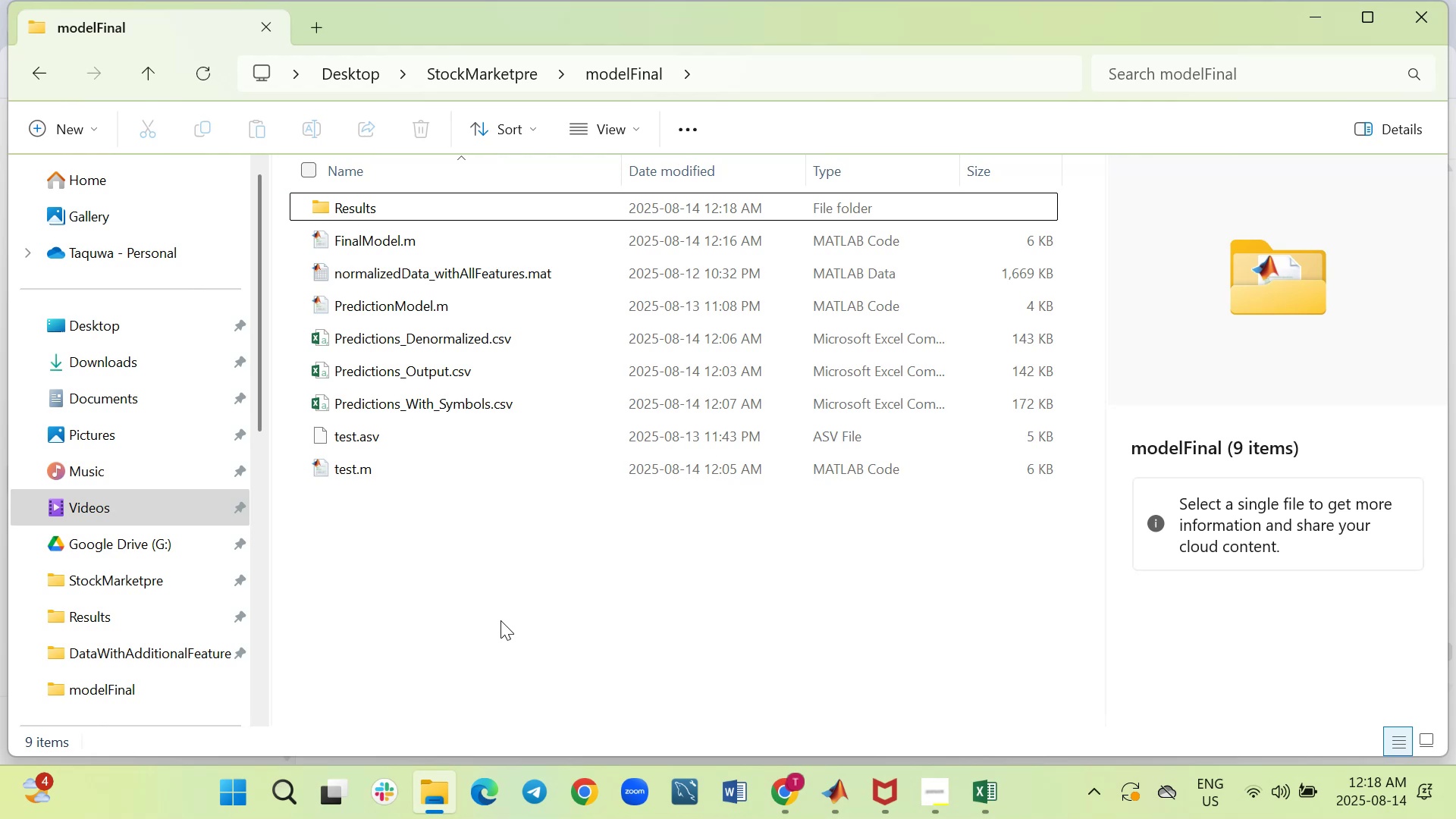 
left_click([955, 695])
 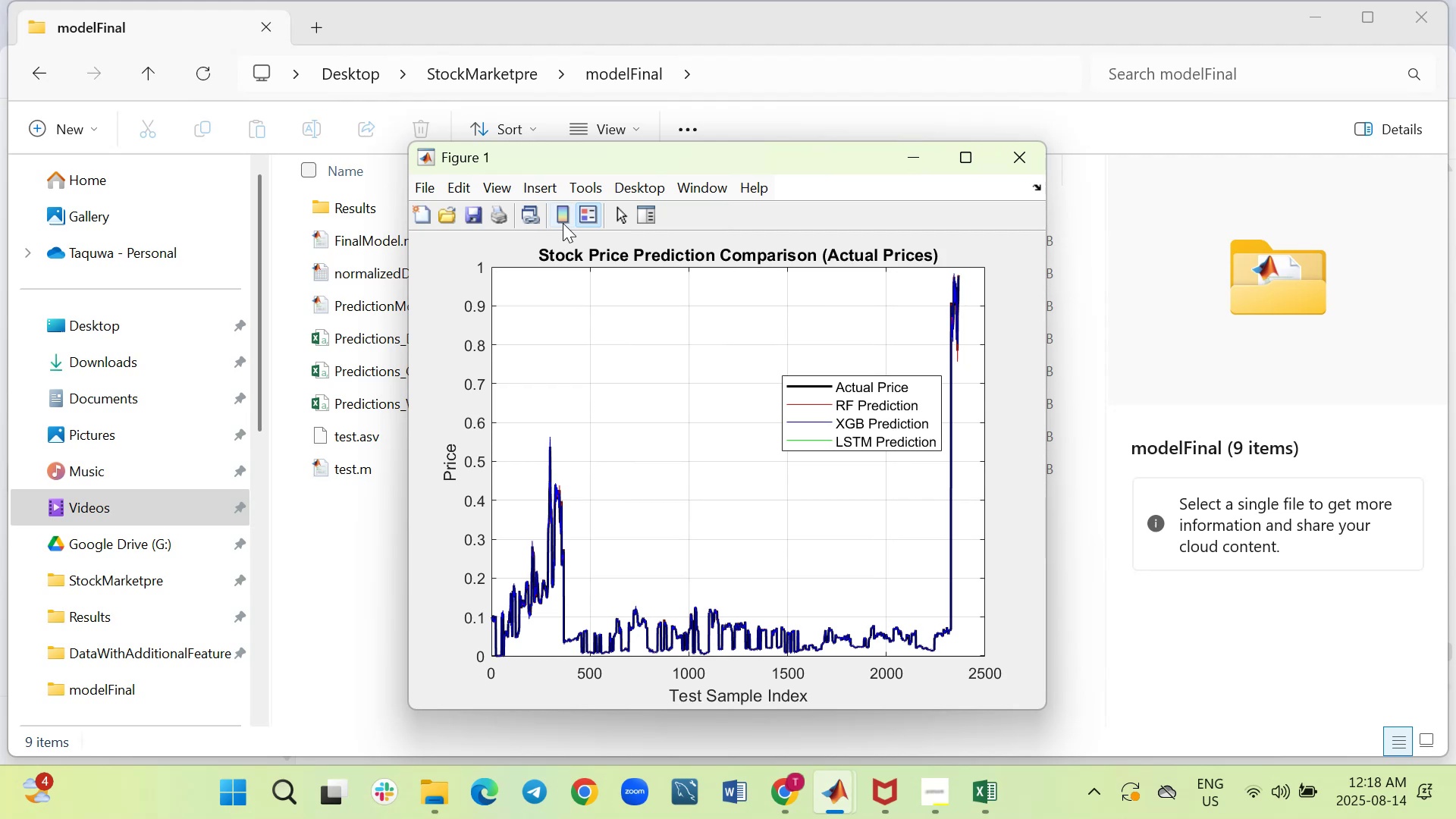 
wait(8.43)
 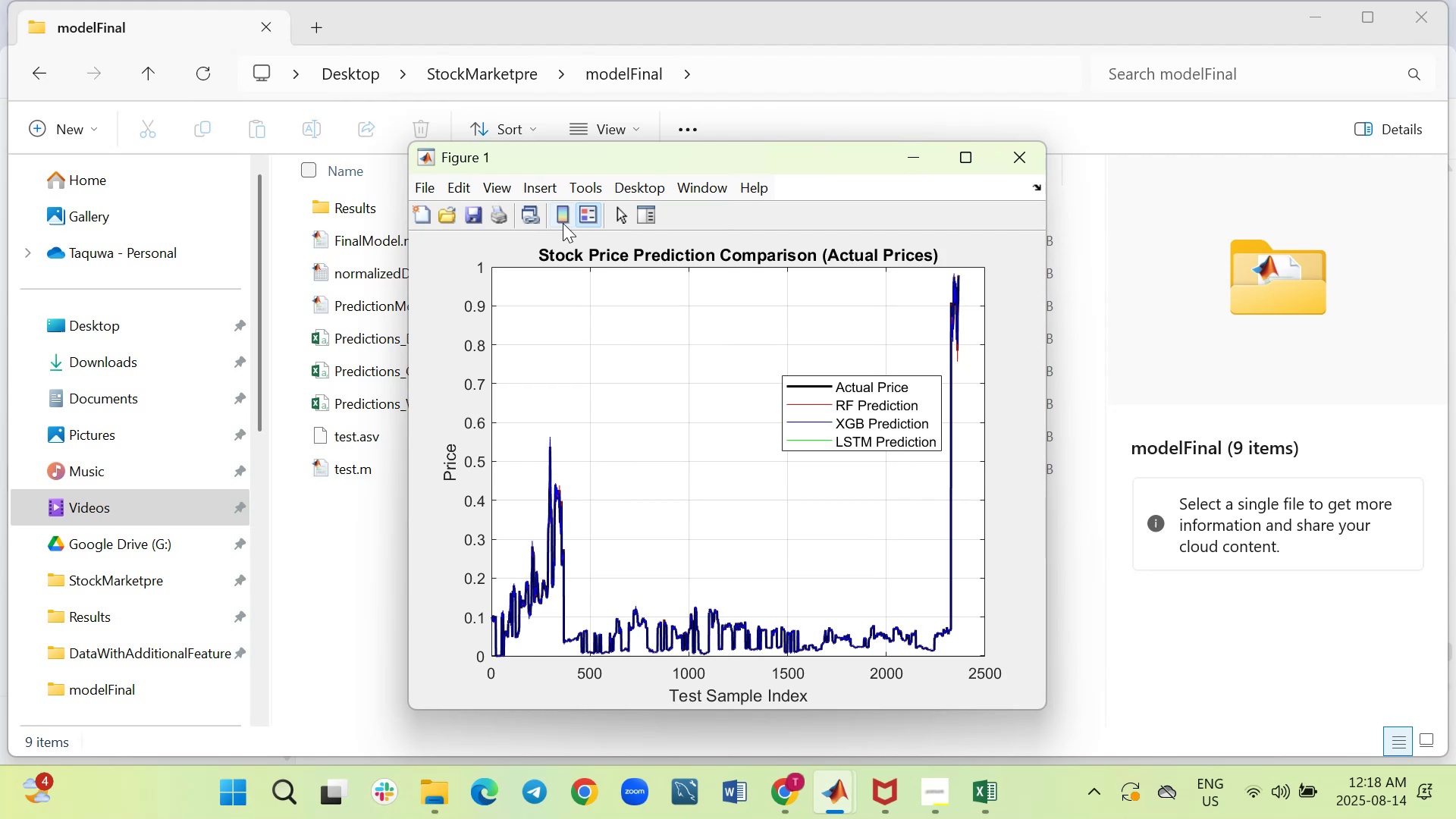 
left_click_drag(start_coordinate=[536, 250], to_coordinate=[579, 259])
 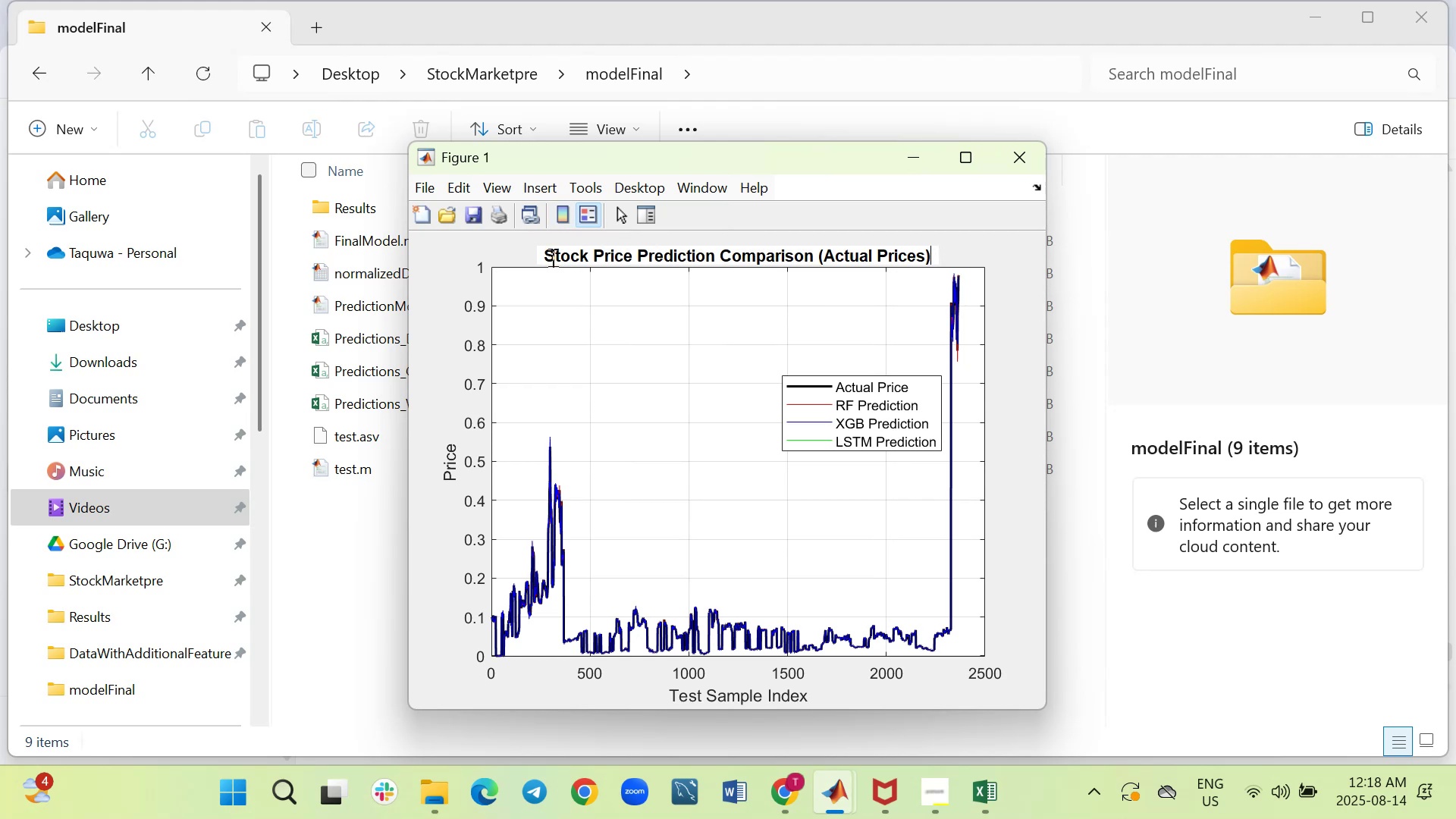 
left_click_drag(start_coordinate=[544, 257], to_coordinate=[947, 259])
 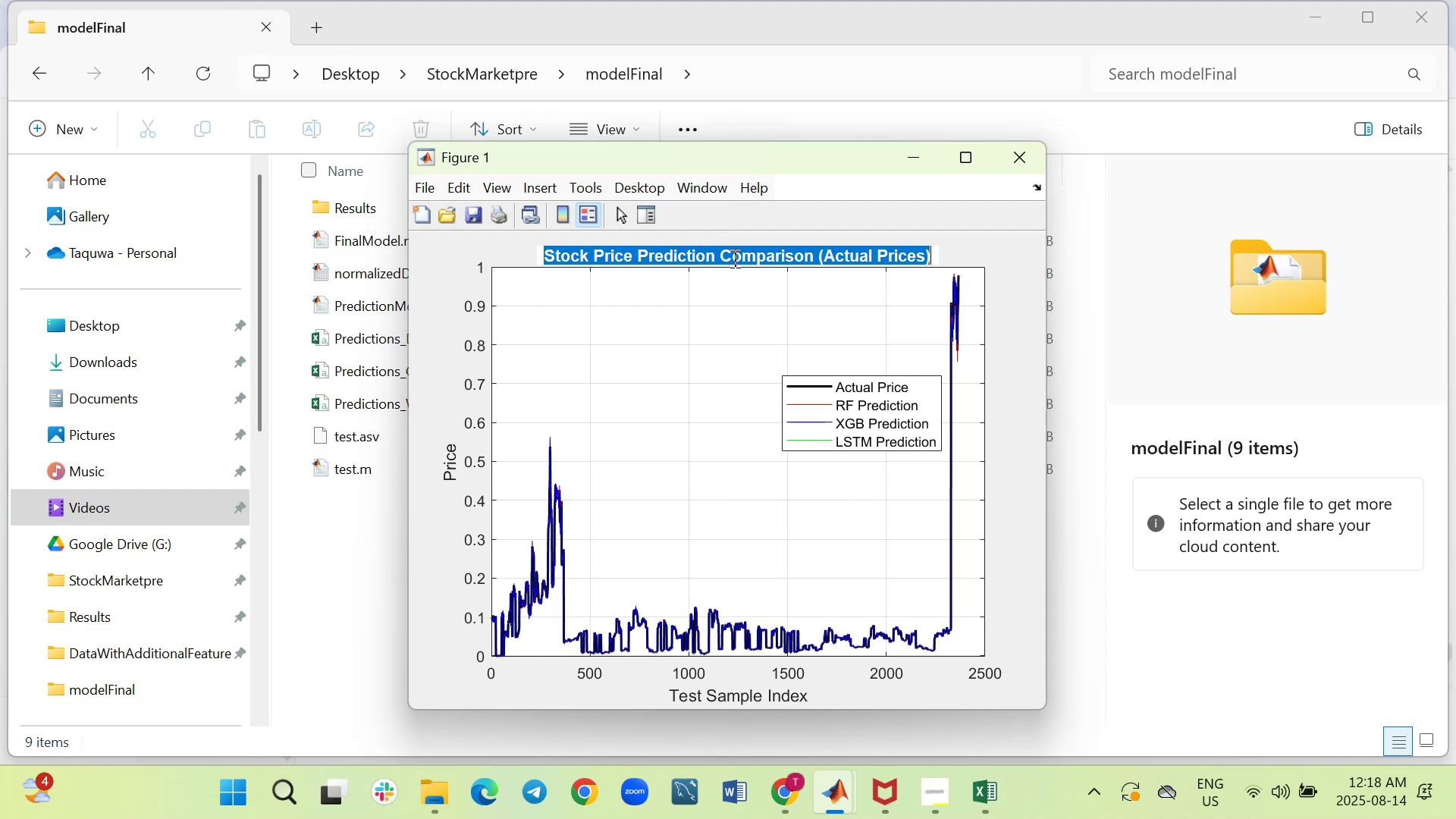 
right_click([733, 258])
 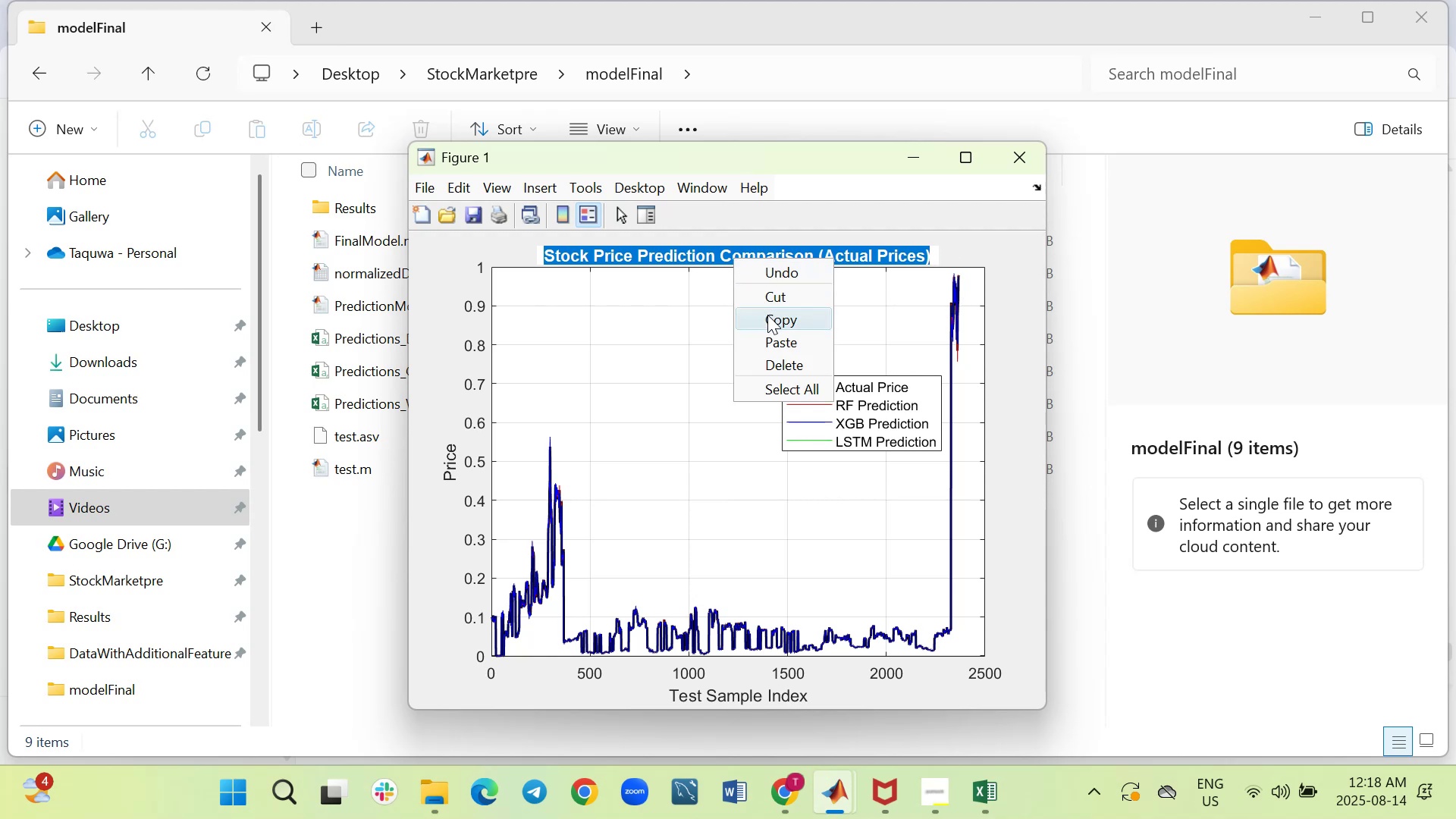 
left_click([767, 315])
 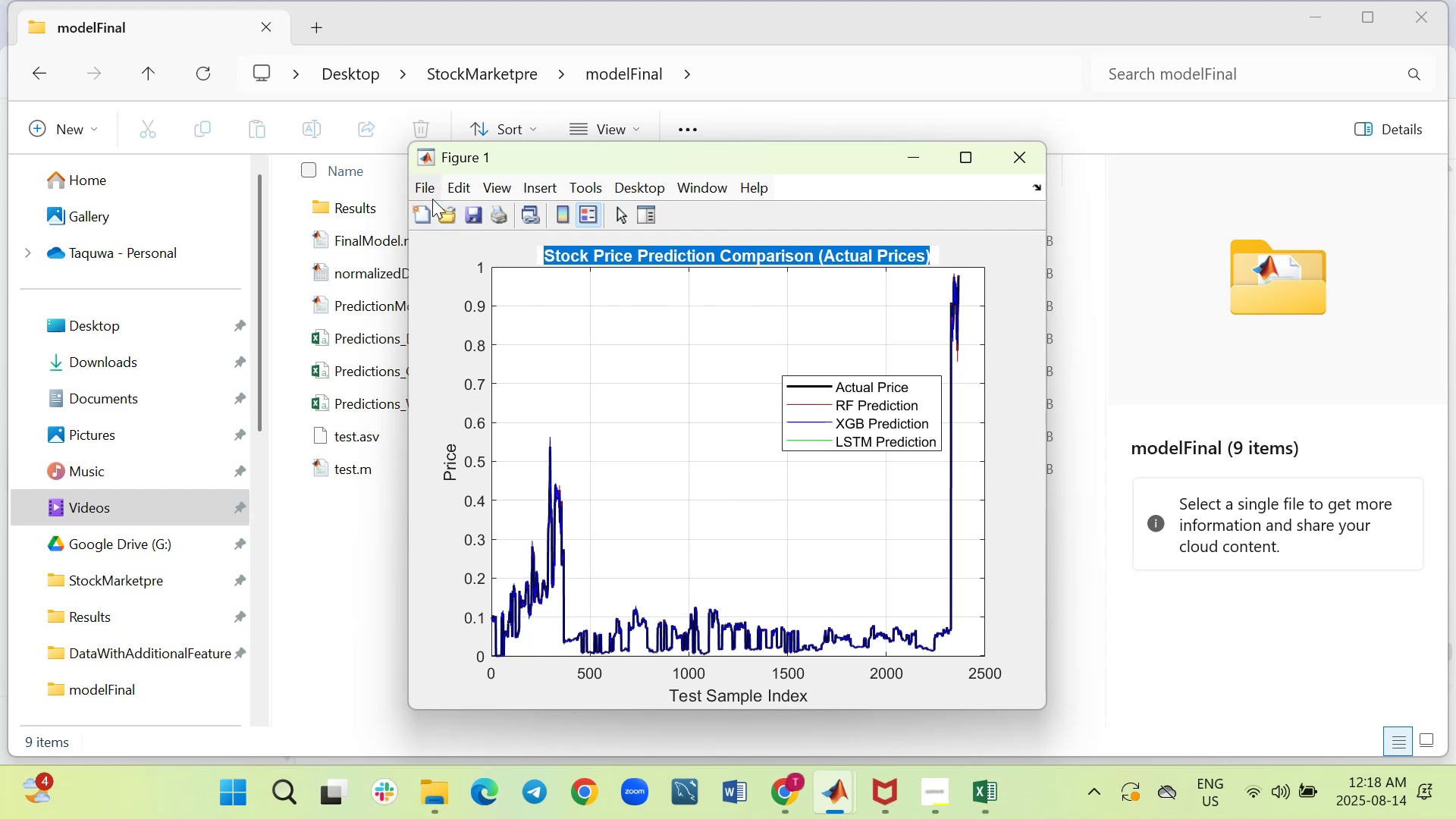 
left_click([425, 187])
 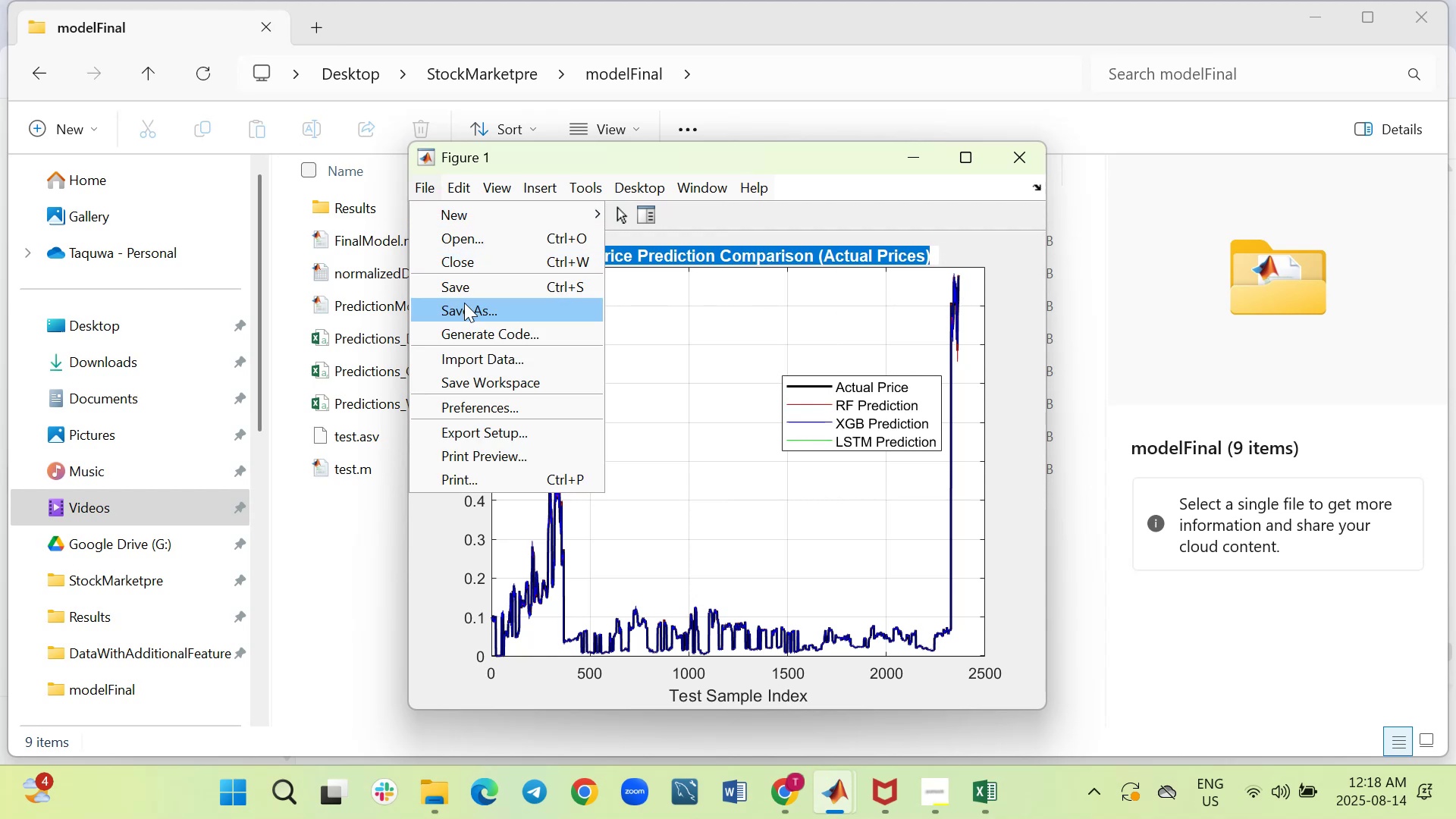 
left_click([464, 303])
 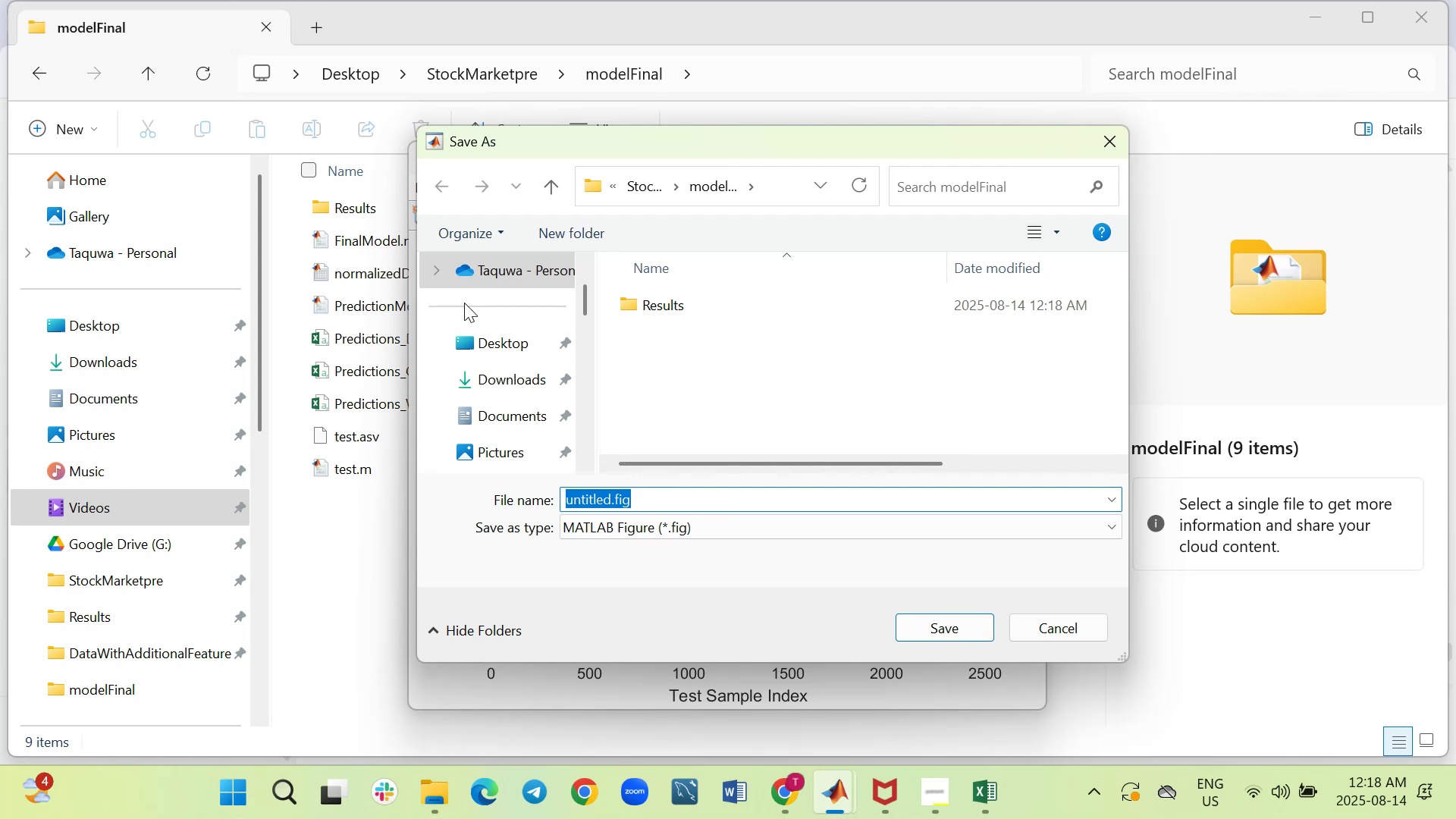 
wait(7.3)
 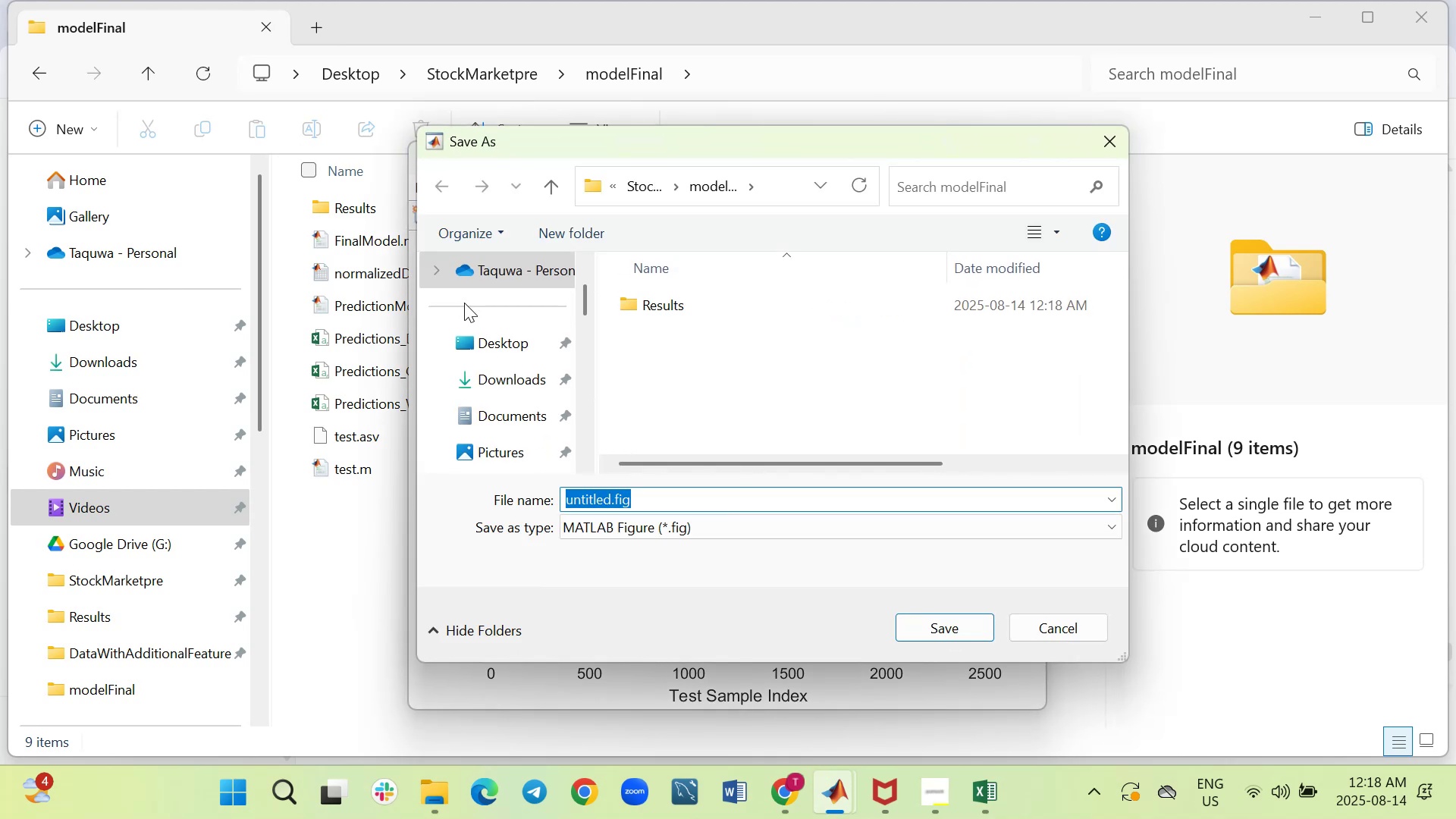 
double_click([672, 309])
 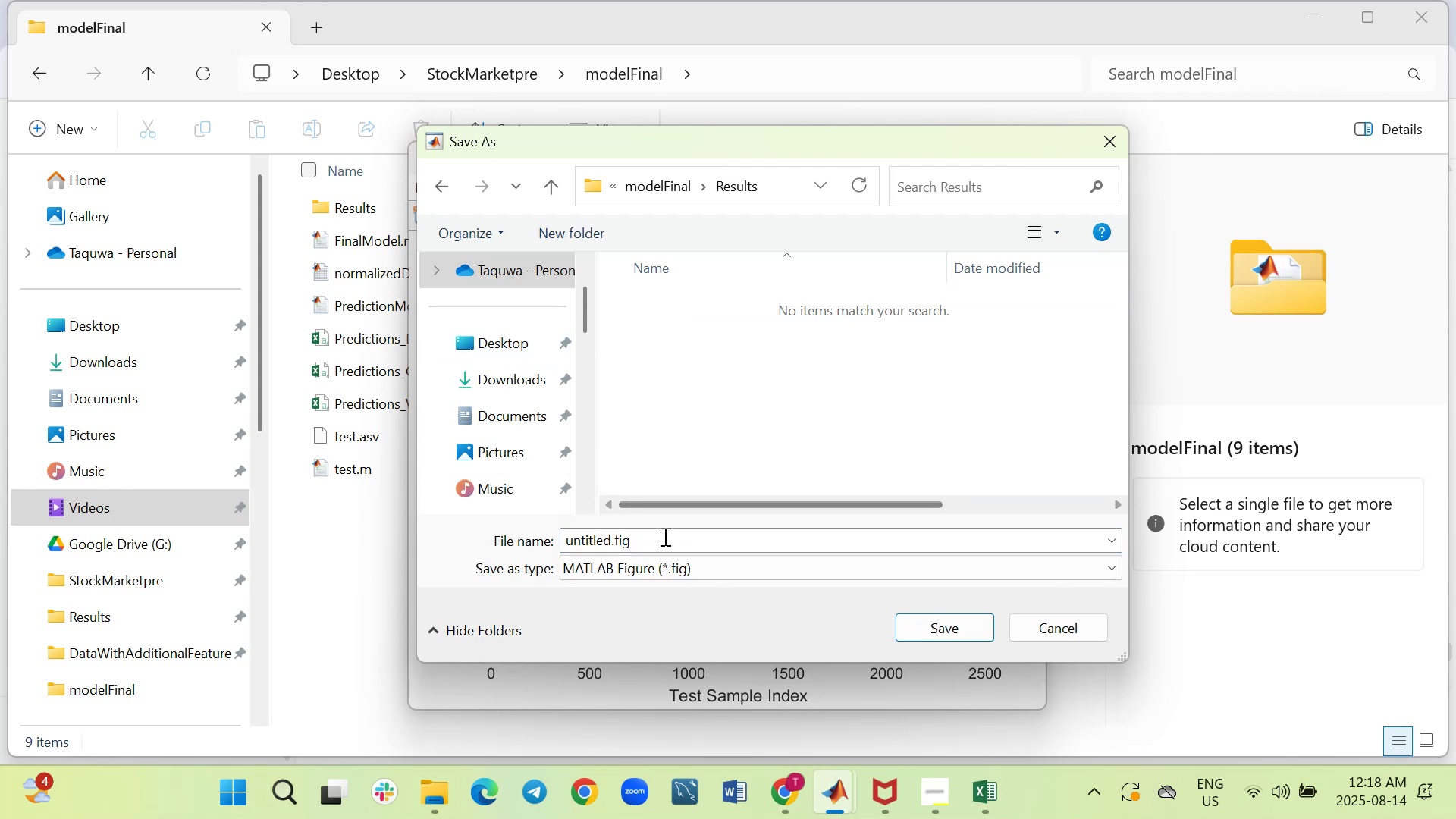 
left_click([664, 538])
 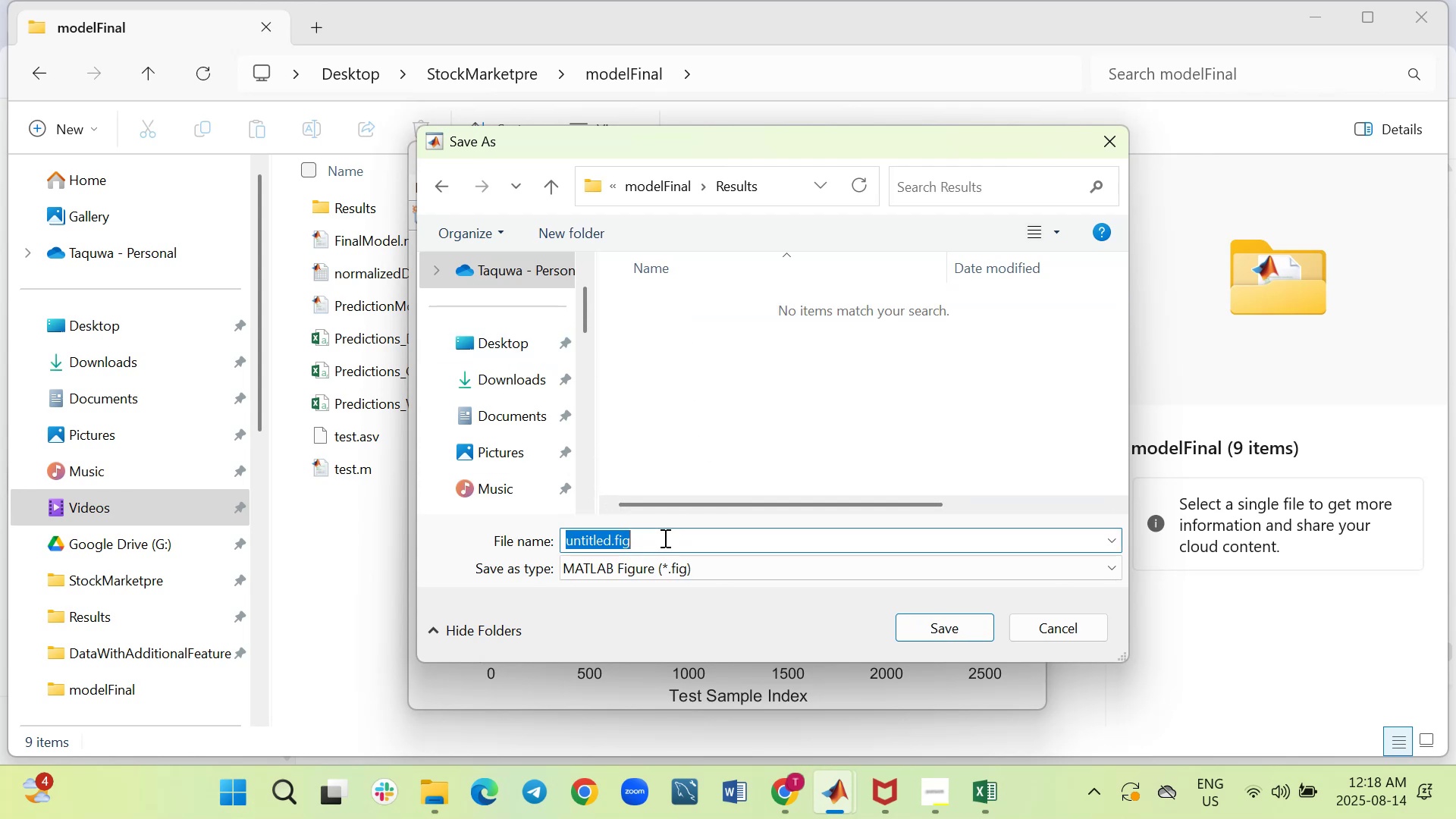 
right_click([664, 538])
 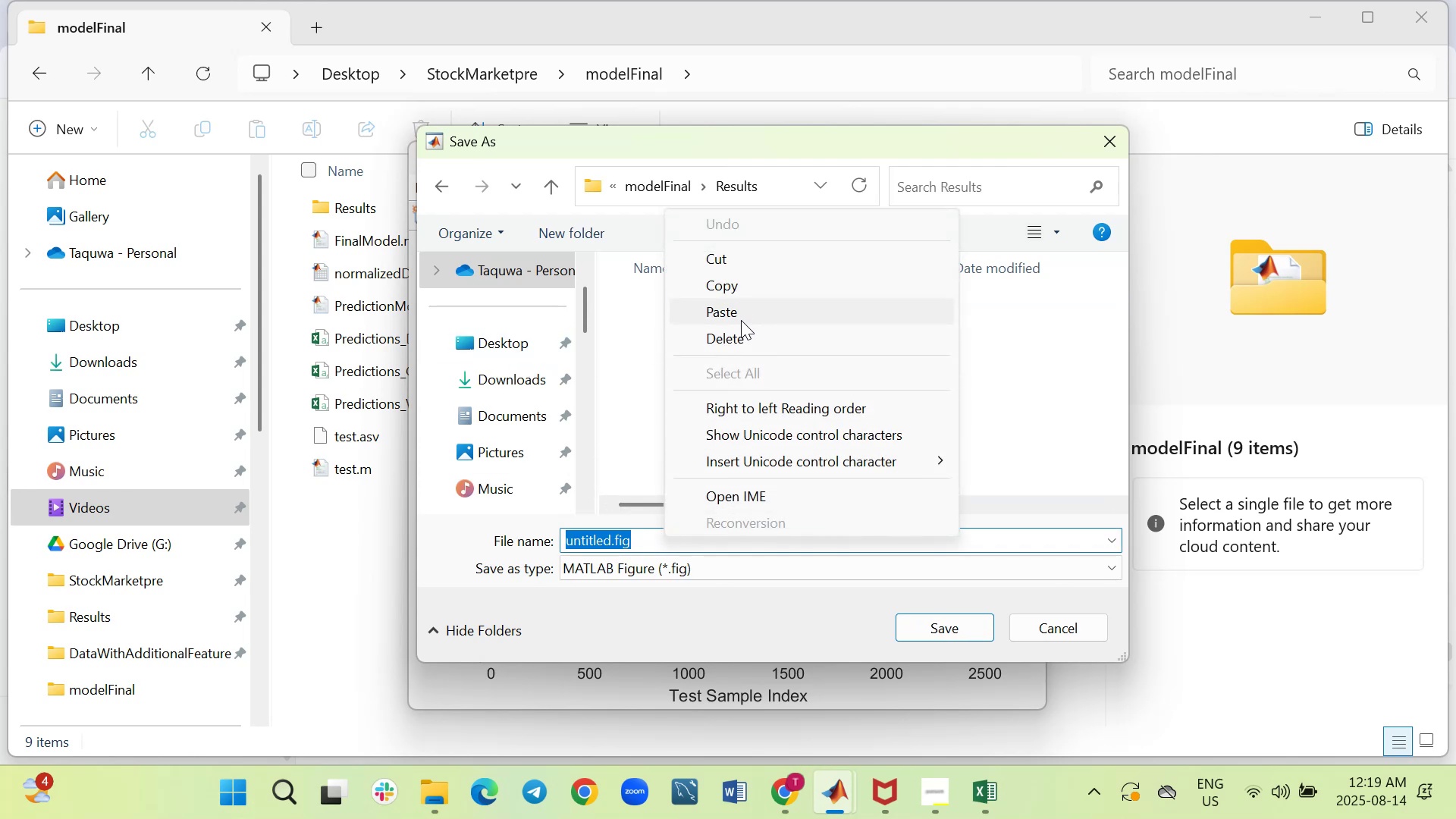 
left_click([741, 312])
 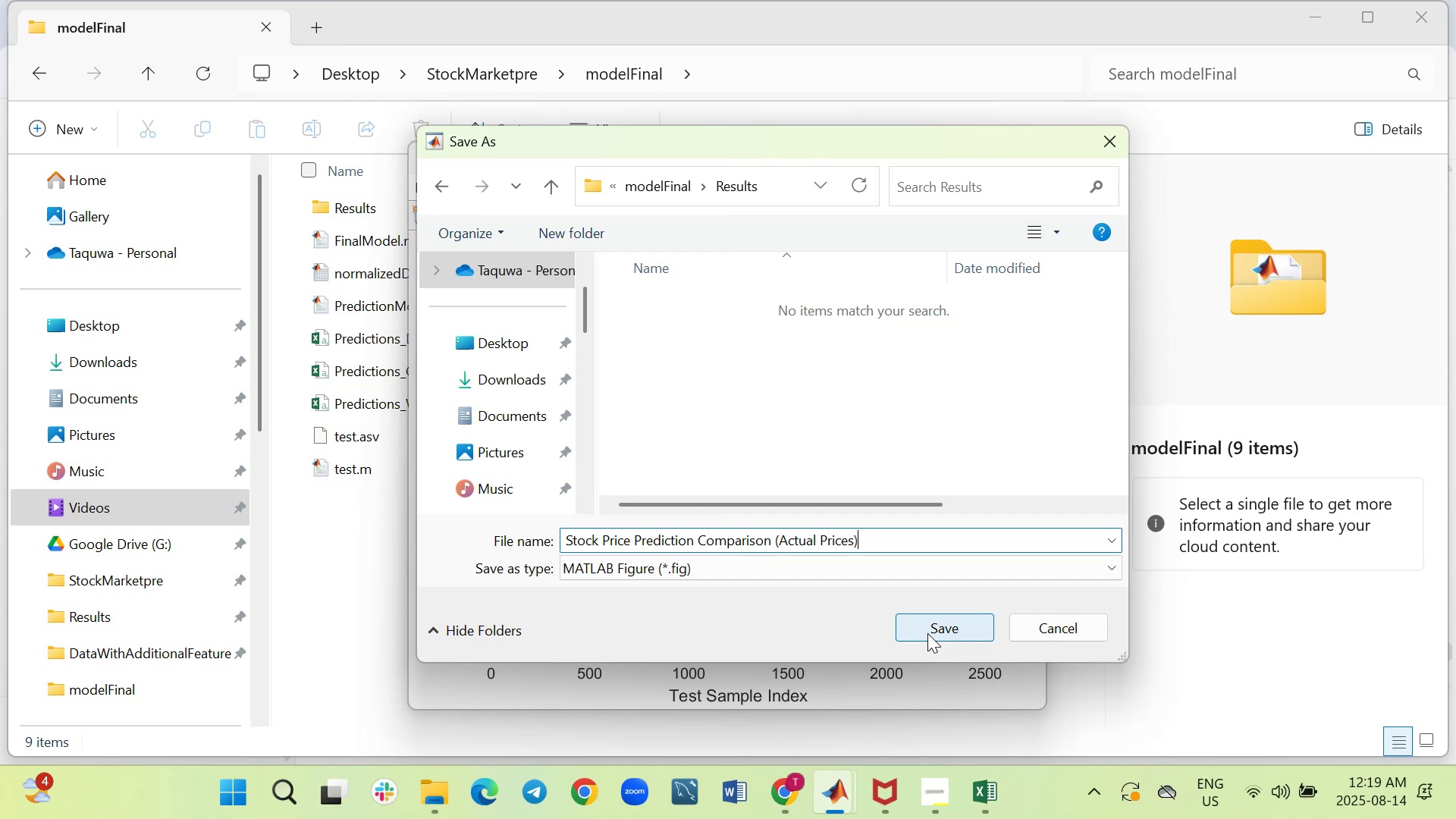 
wait(9.61)
 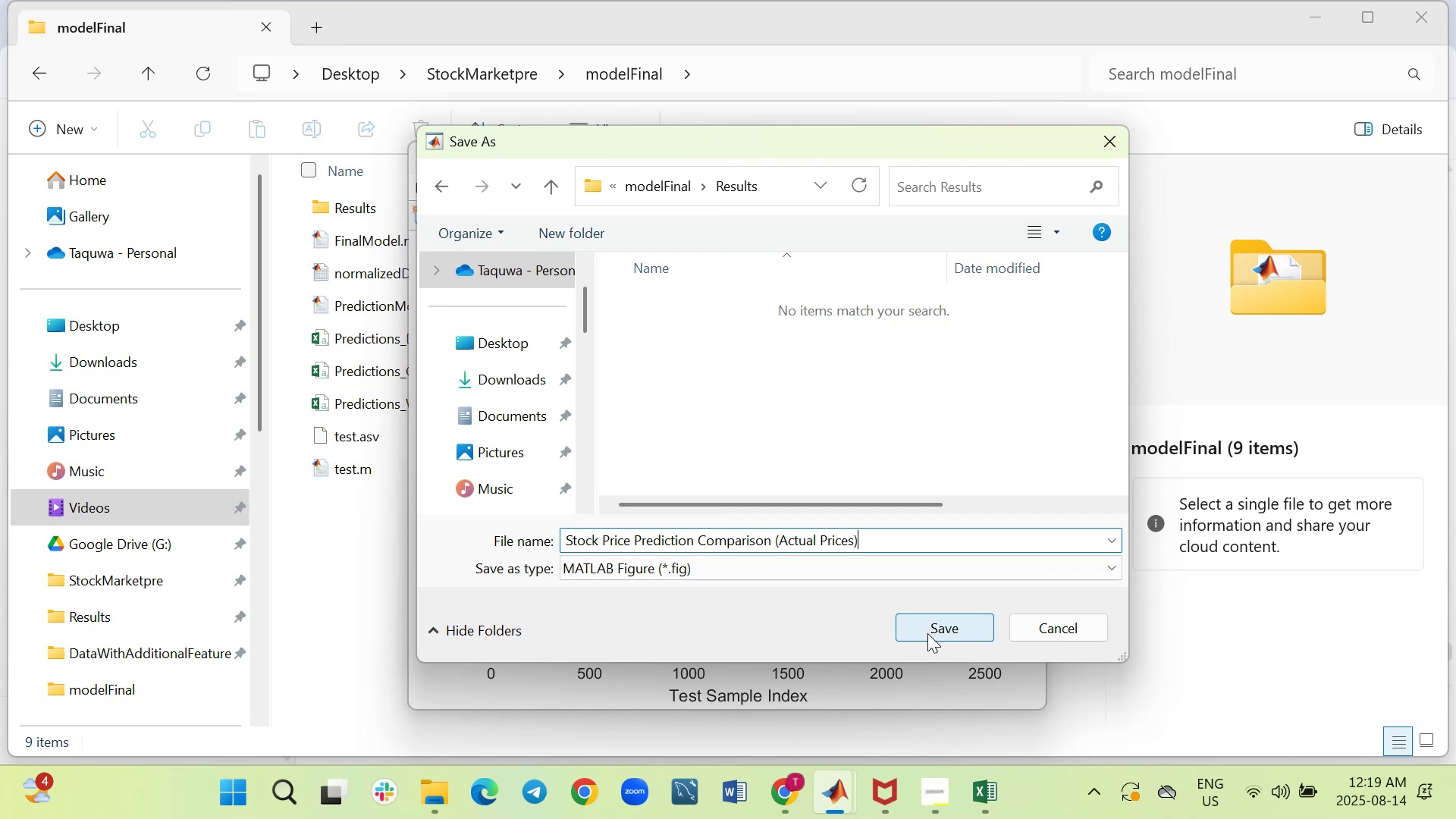 
left_click([927, 633])
 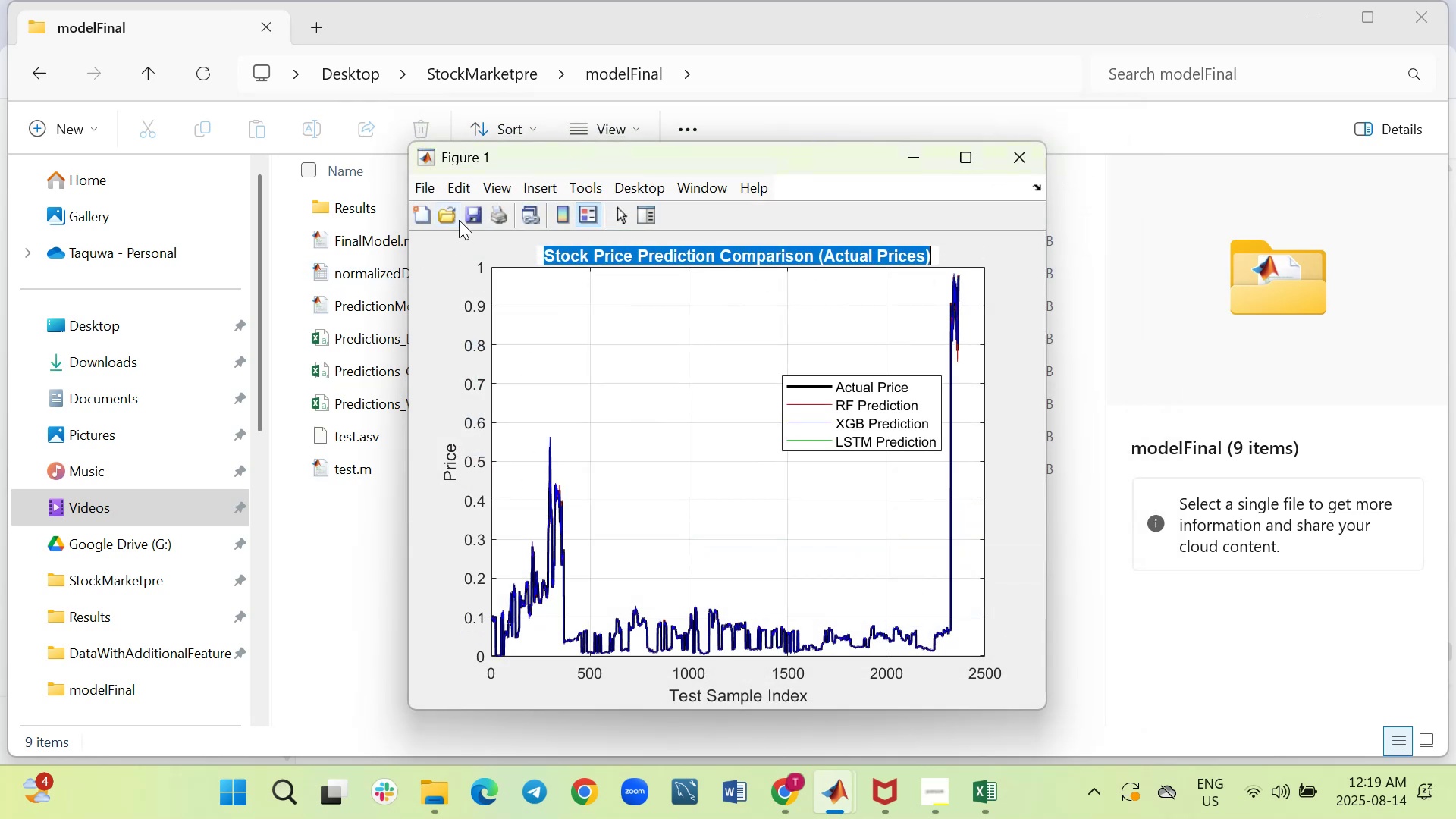 
left_click([430, 187])
 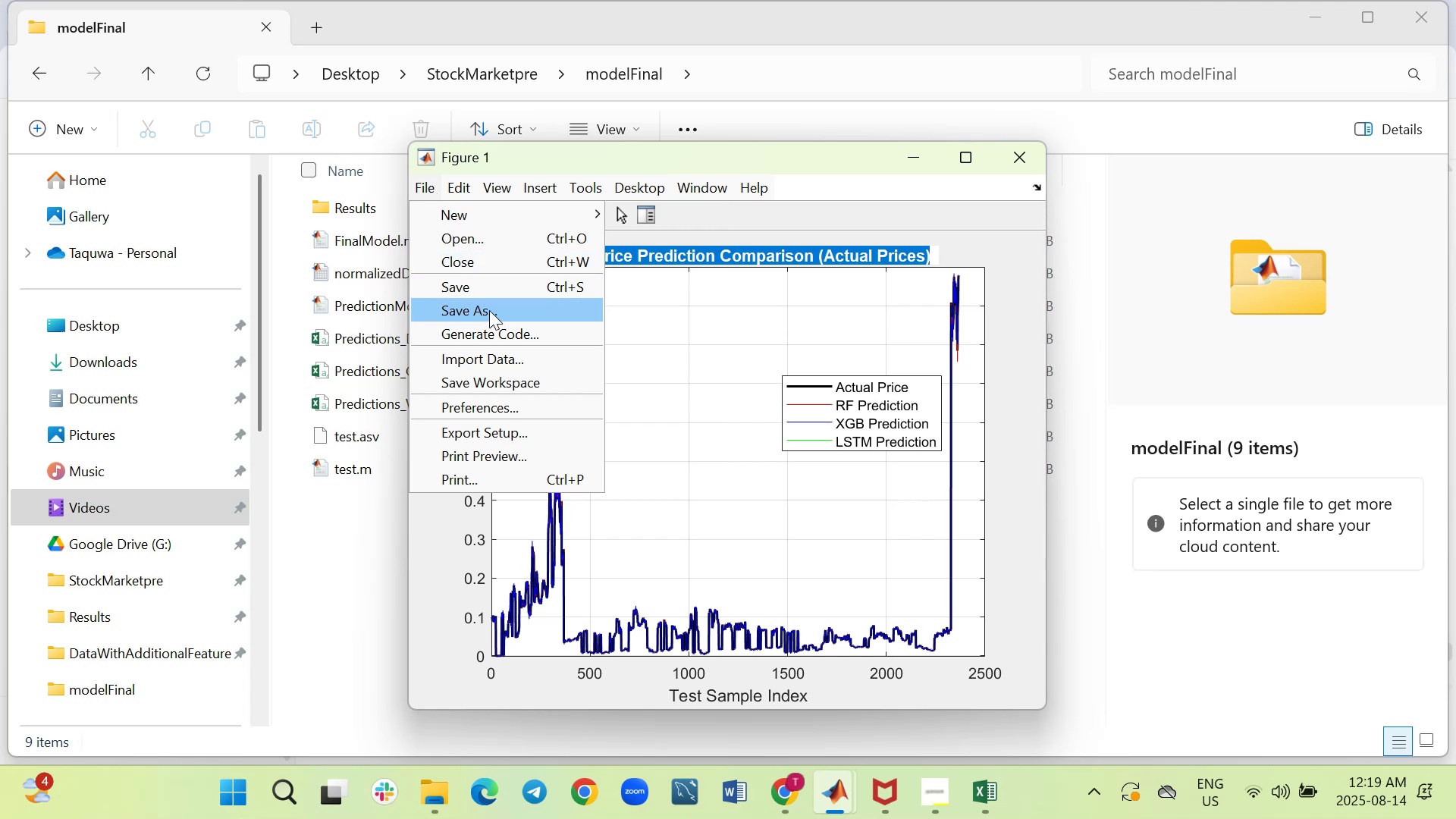 
left_click([491, 309])
 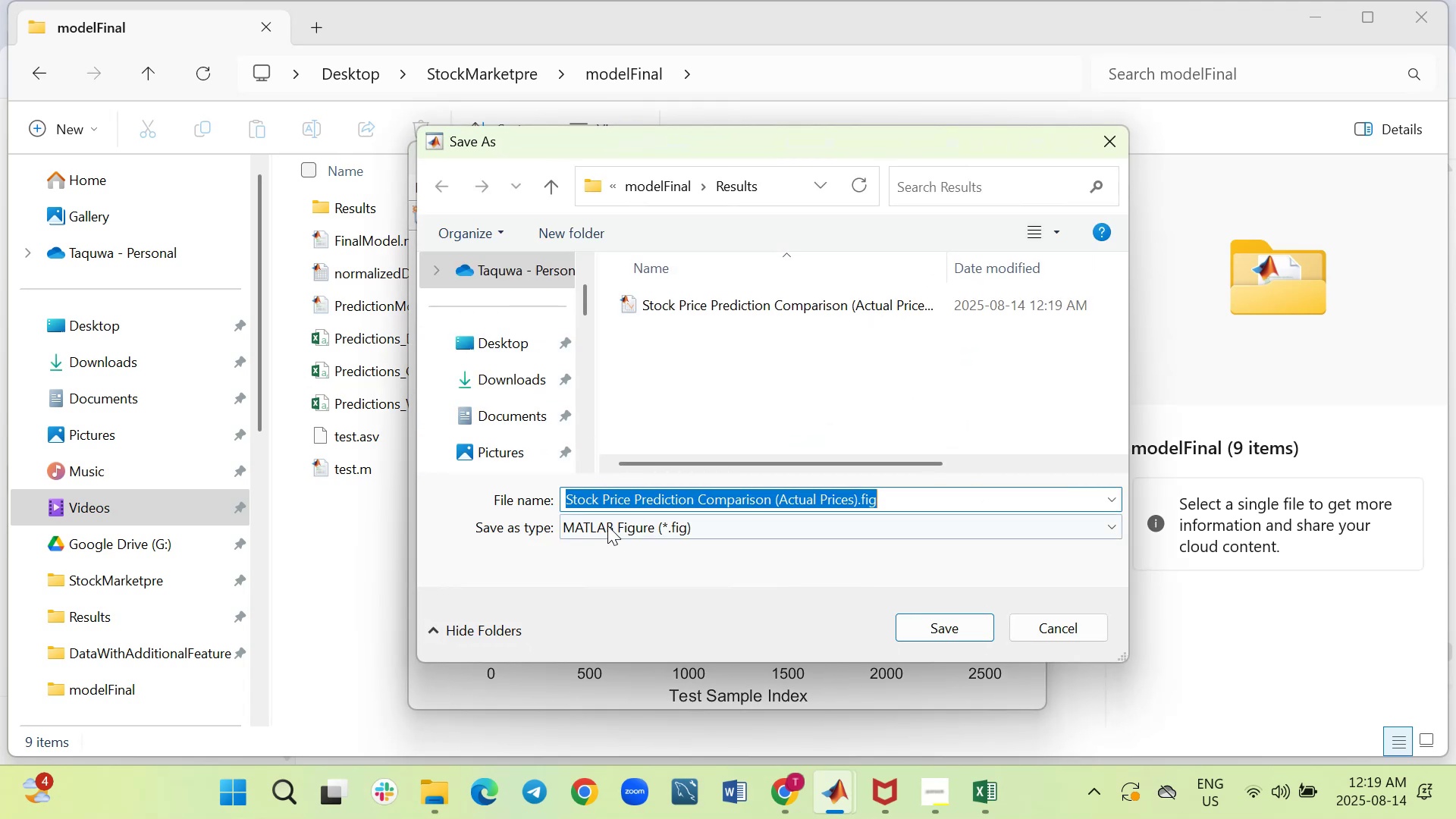 
left_click([608, 527])
 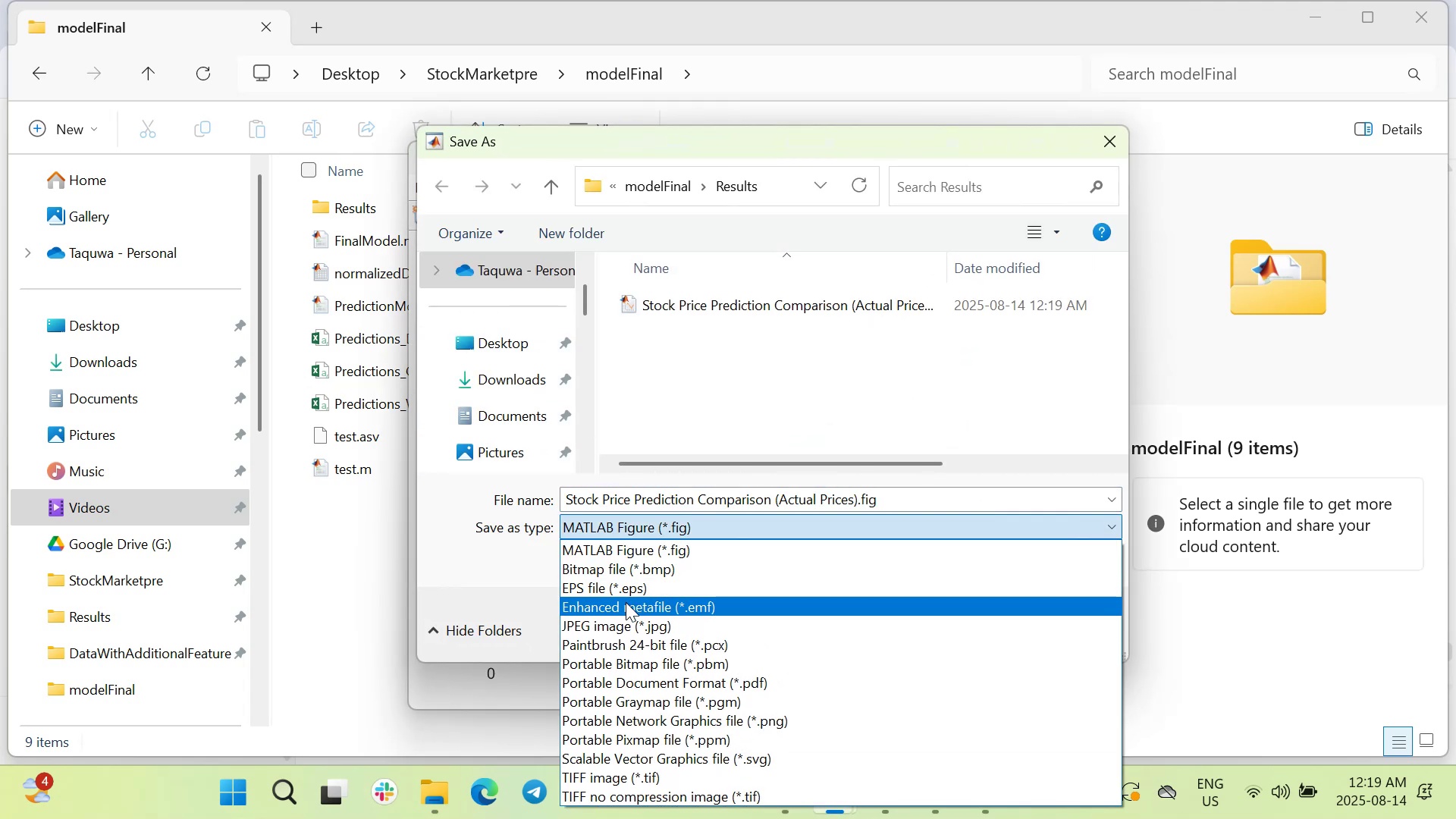 
left_click([629, 623])
 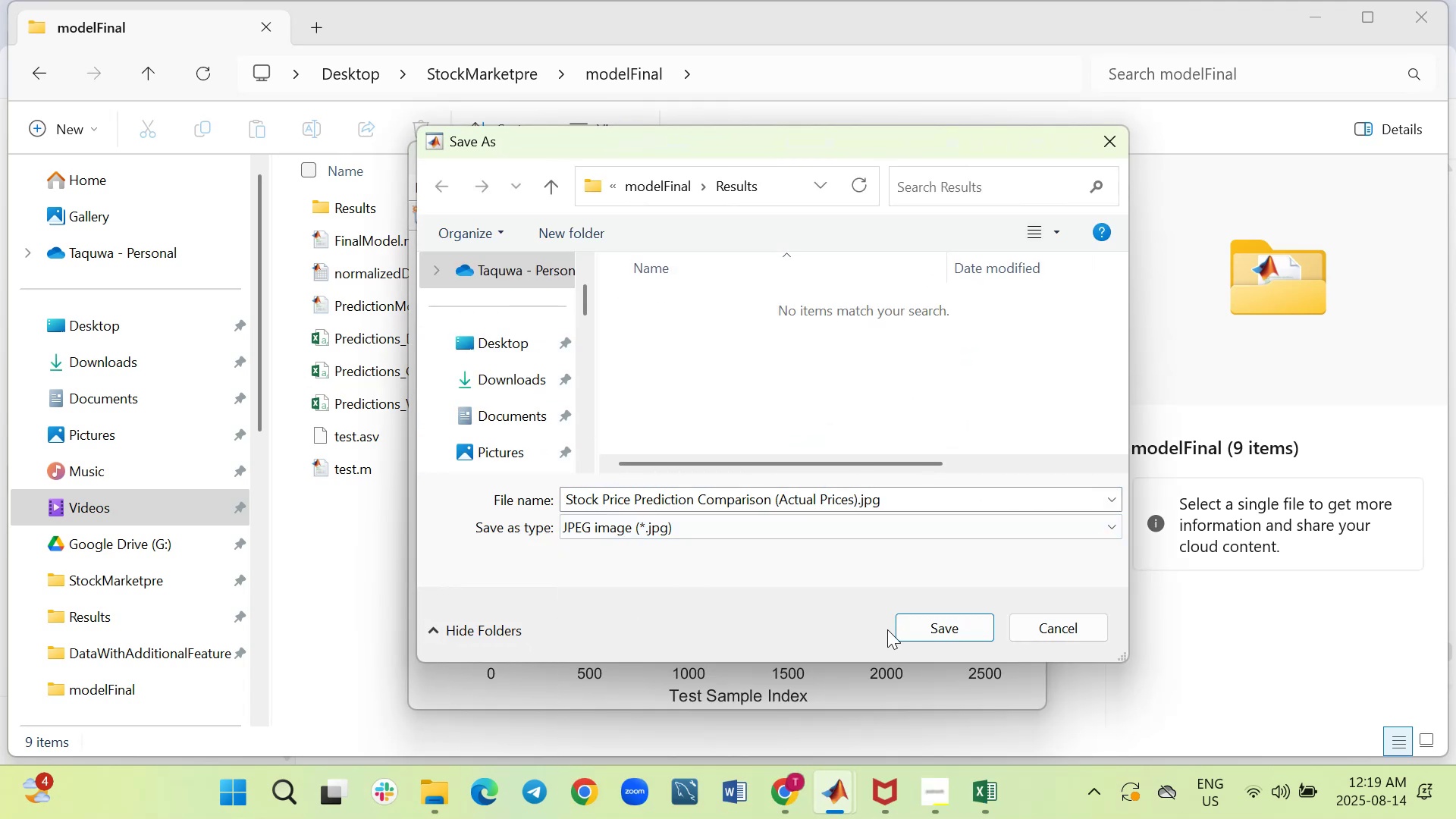 
left_click([905, 629])
 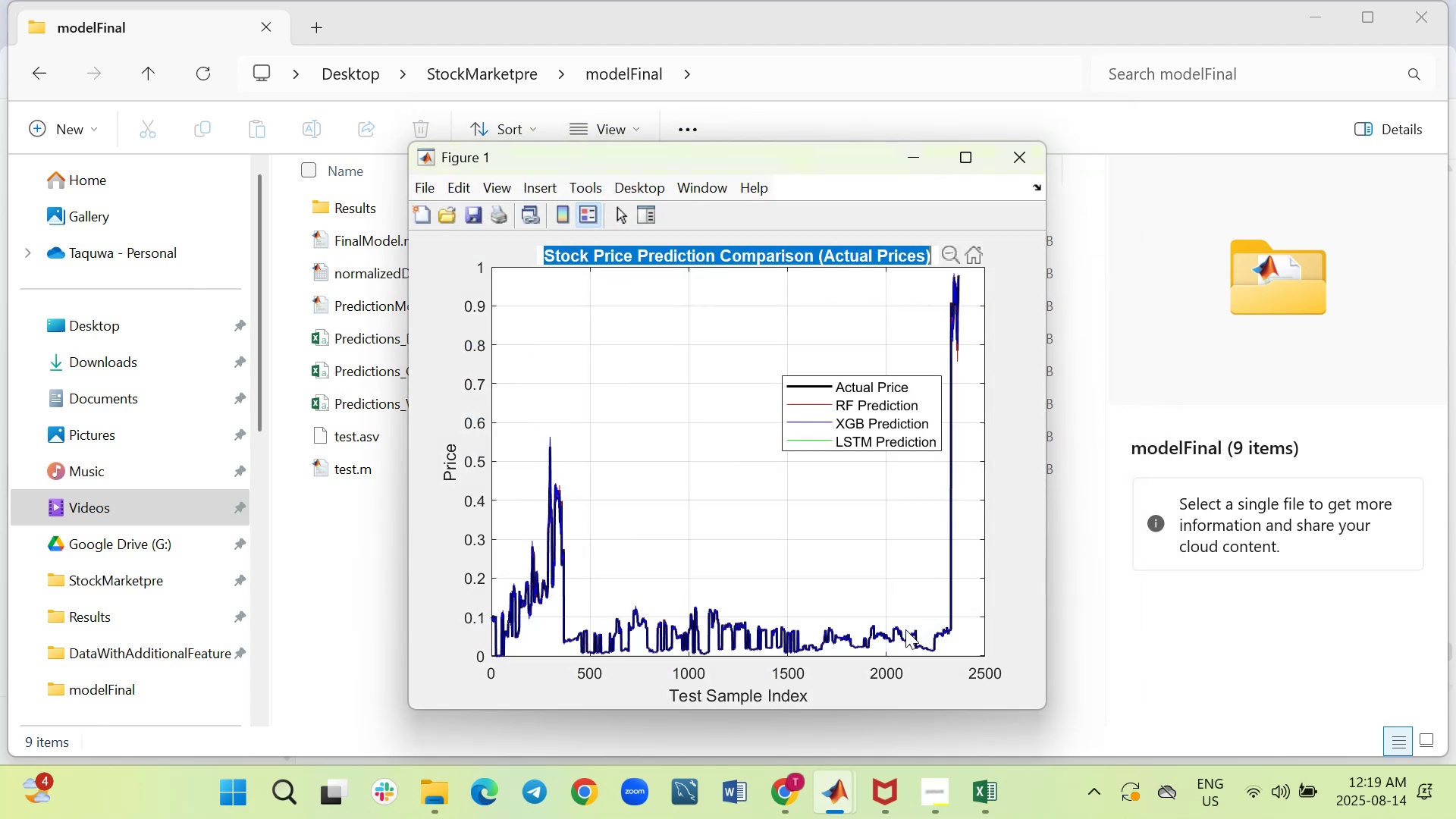 
wait(6.55)
 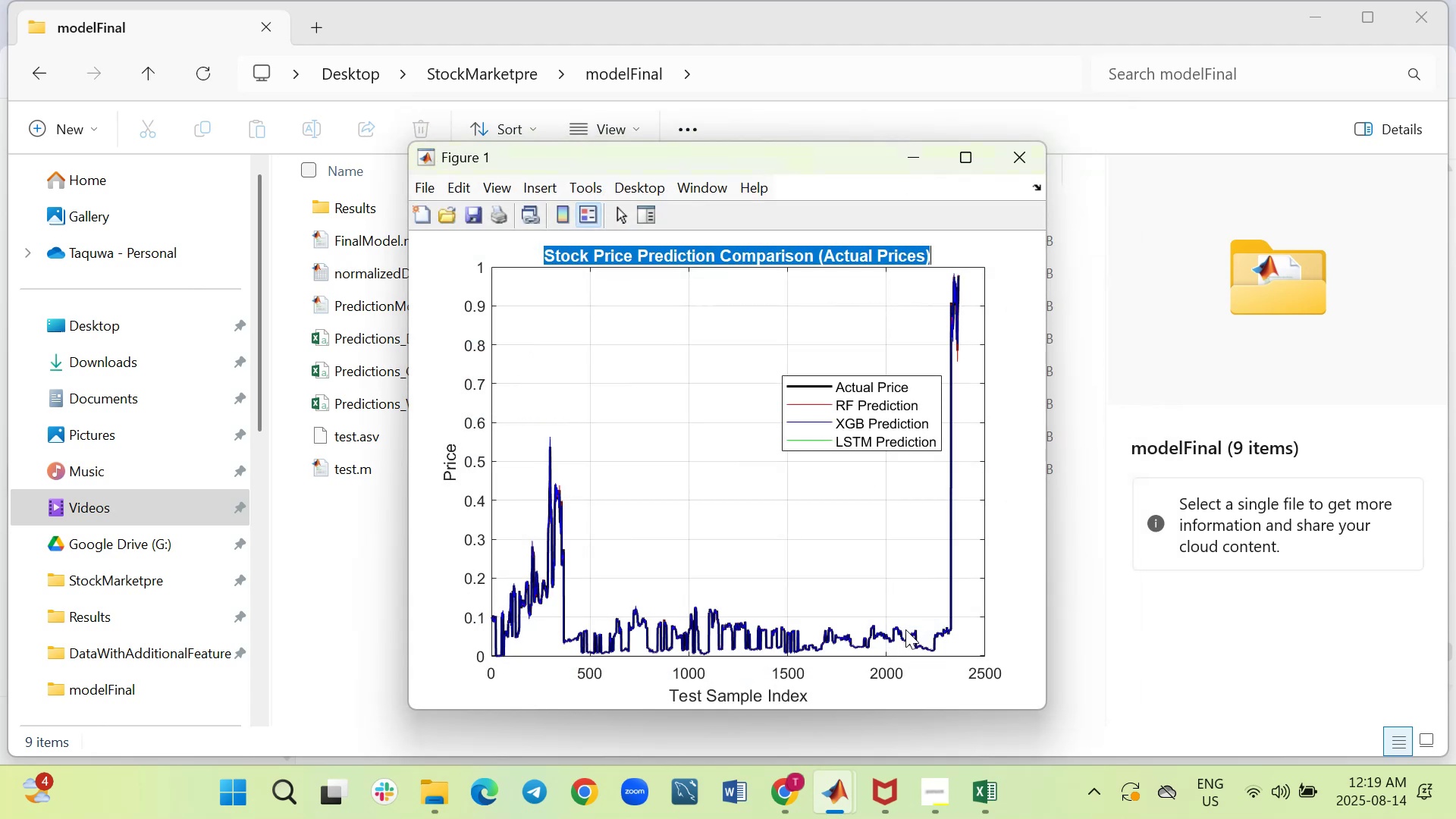 
mouse_move([949, 183])
 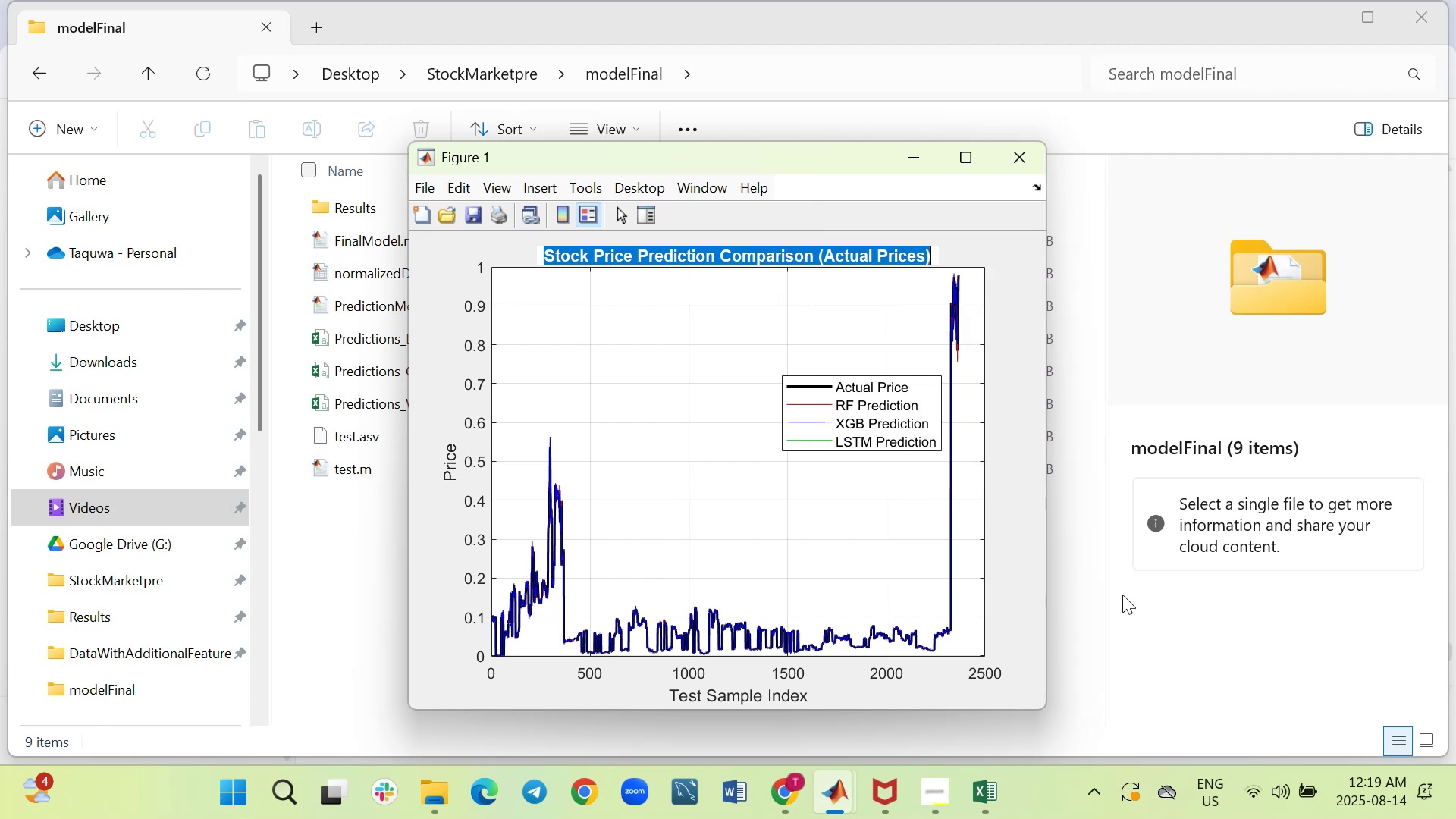 
mouse_move([787, 783])
 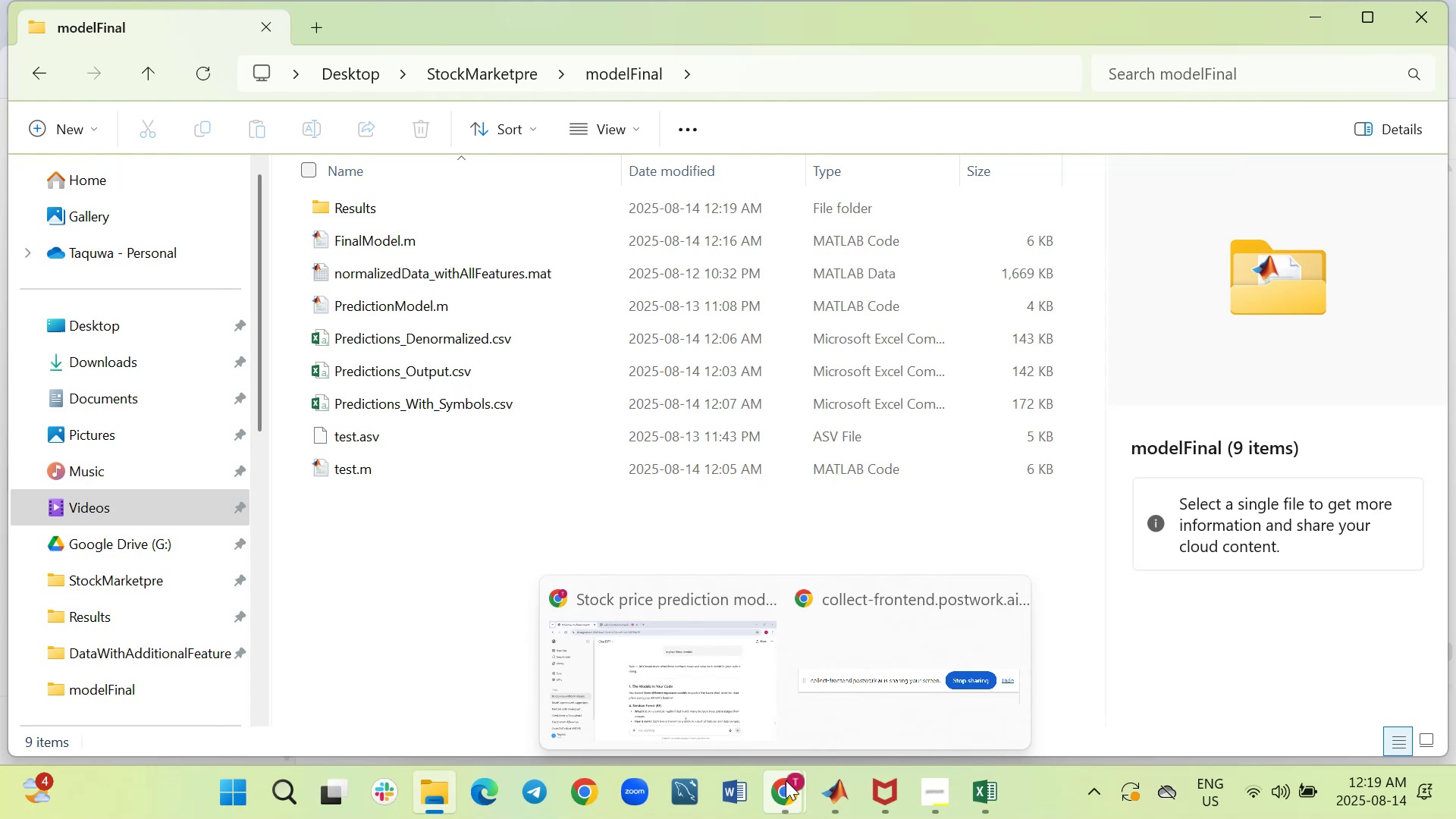 
hold_key(key=ControlLeft, duration=1.51)
 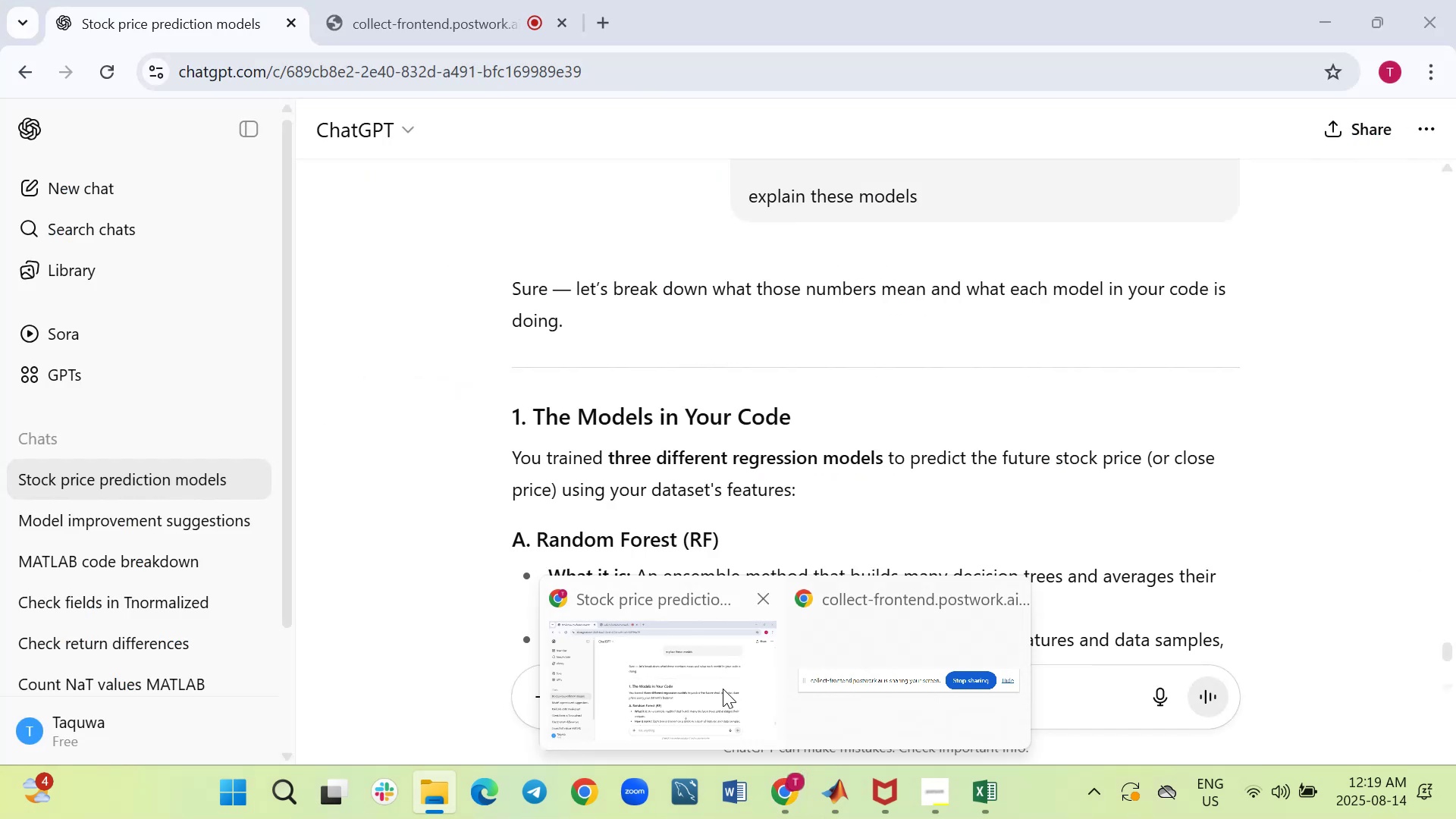 
hold_key(key=ControlLeft, duration=1.52)
 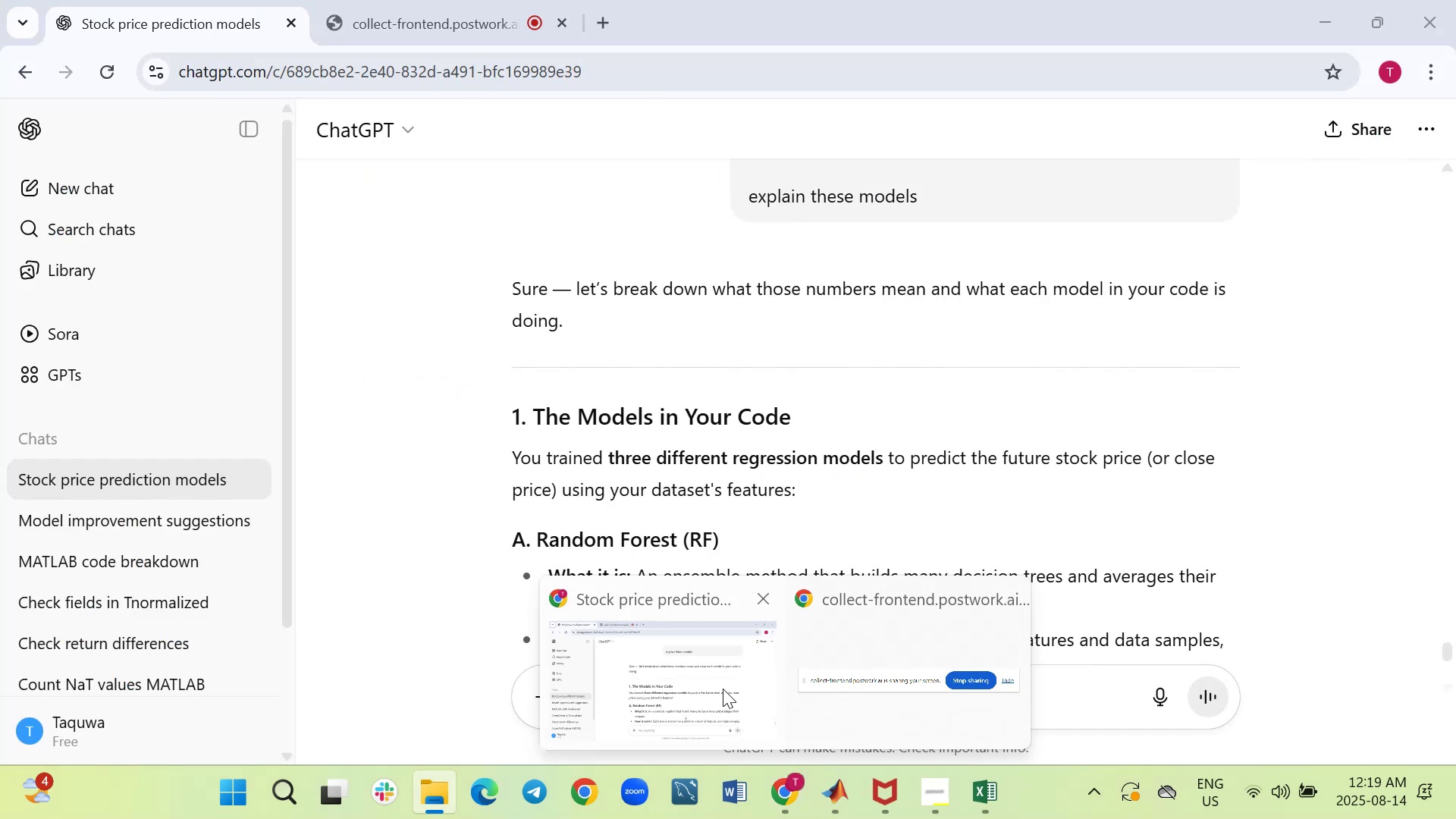 
hold_key(key=ControlLeft, duration=0.96)
left_click([723, 689])
 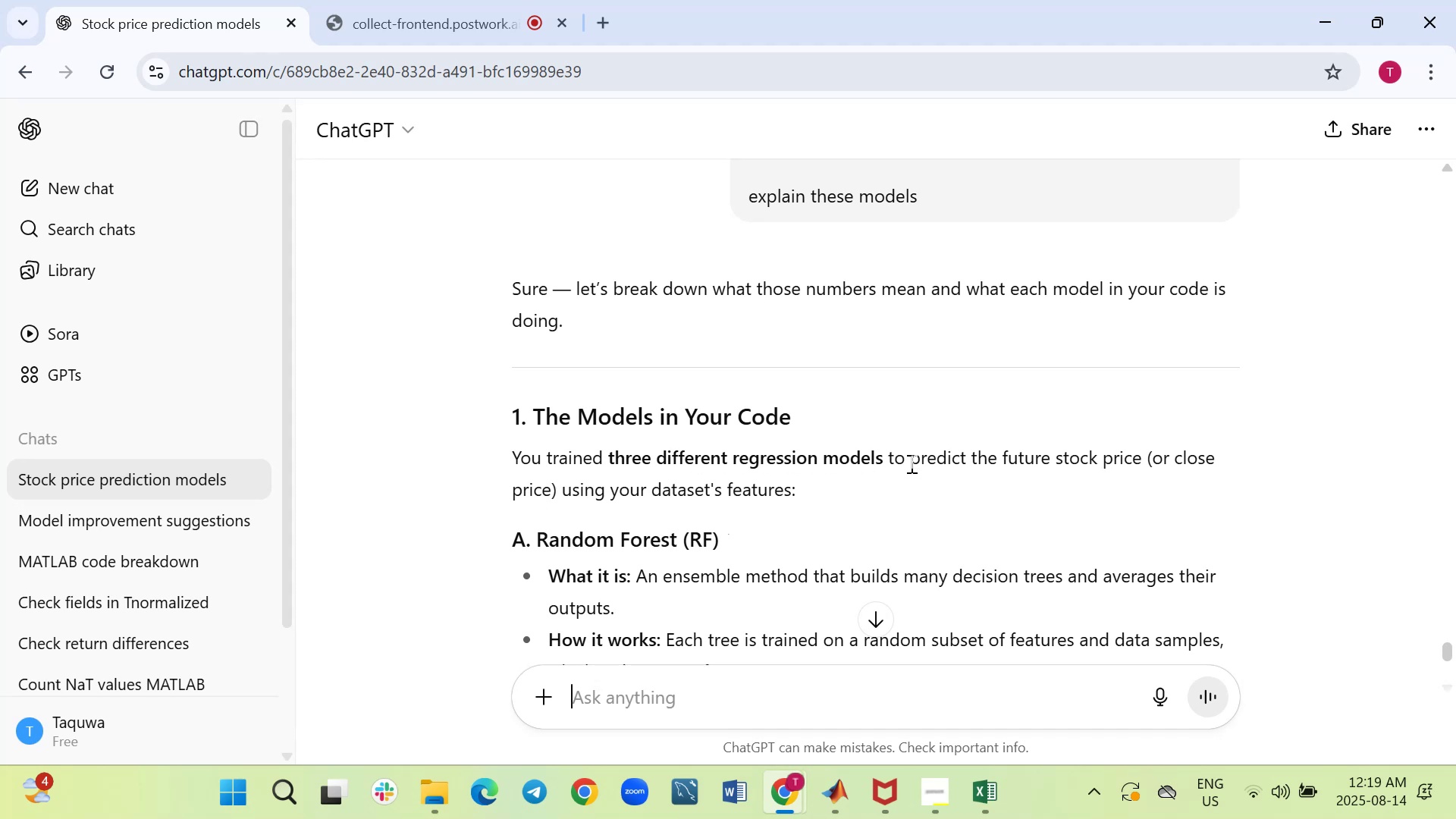 
wait(12.64)
 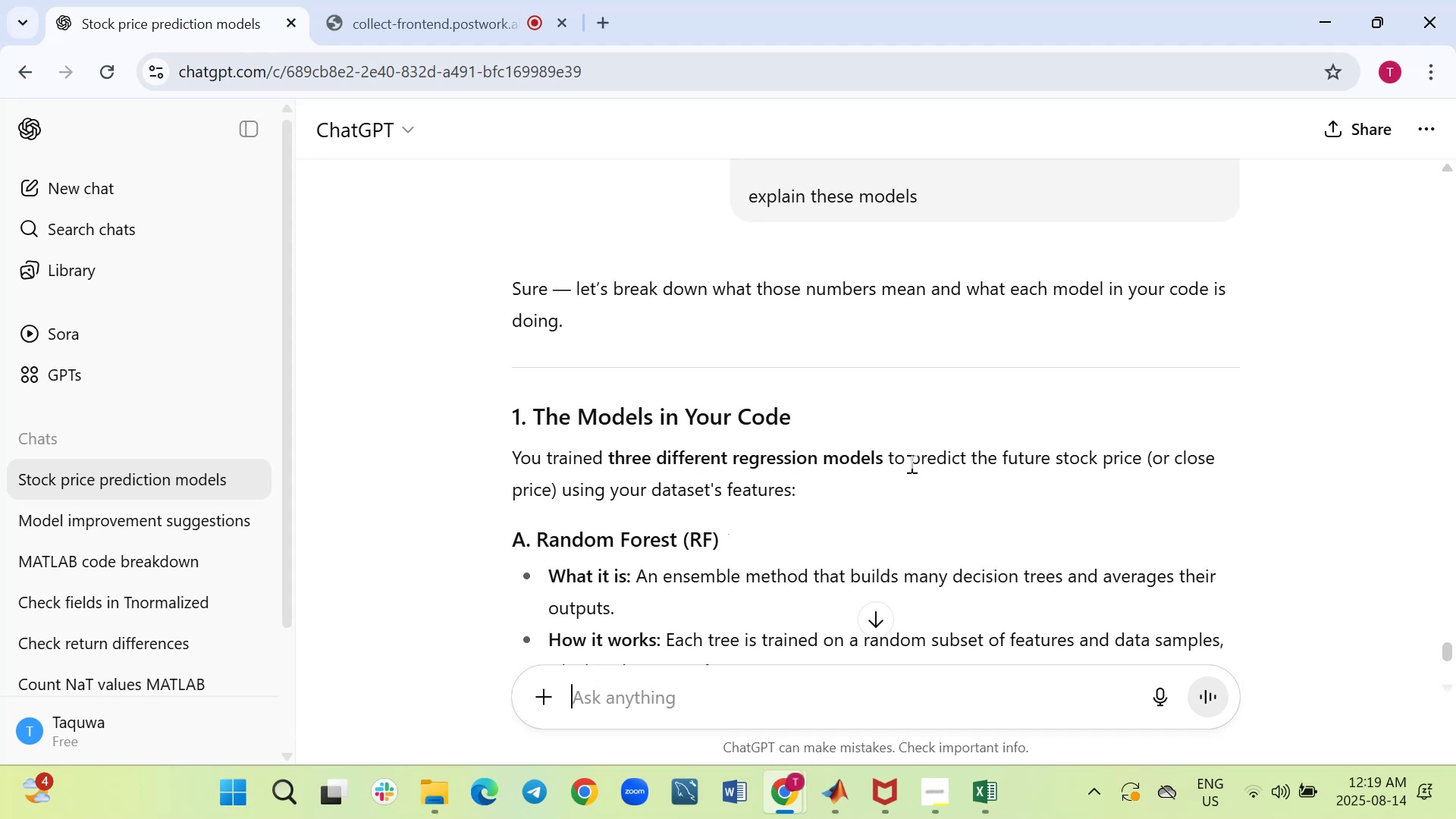 
scroll: coordinate [924, 514], scroll_direction: down, amount: 1.0
 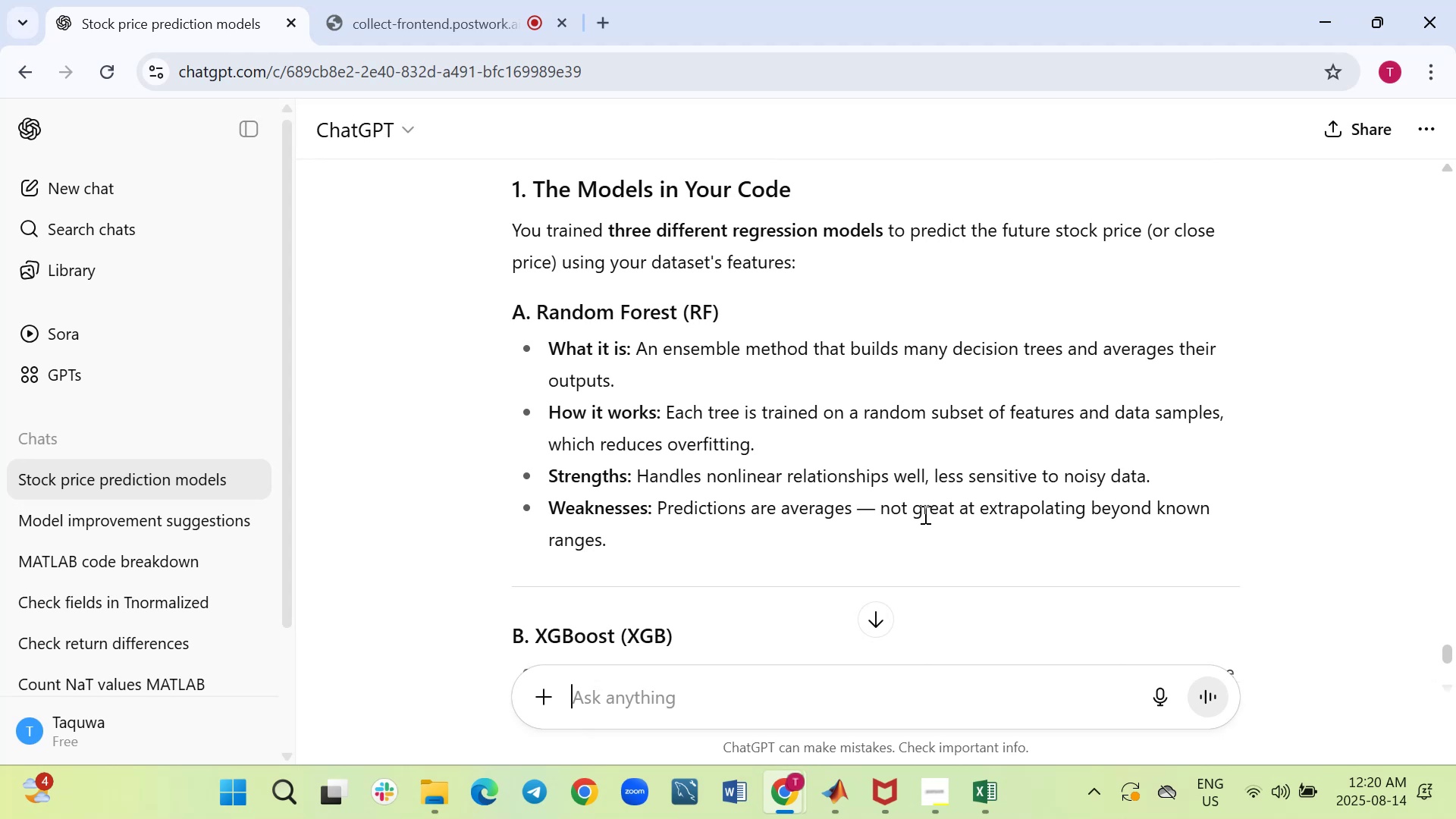 
wait(15.62)
 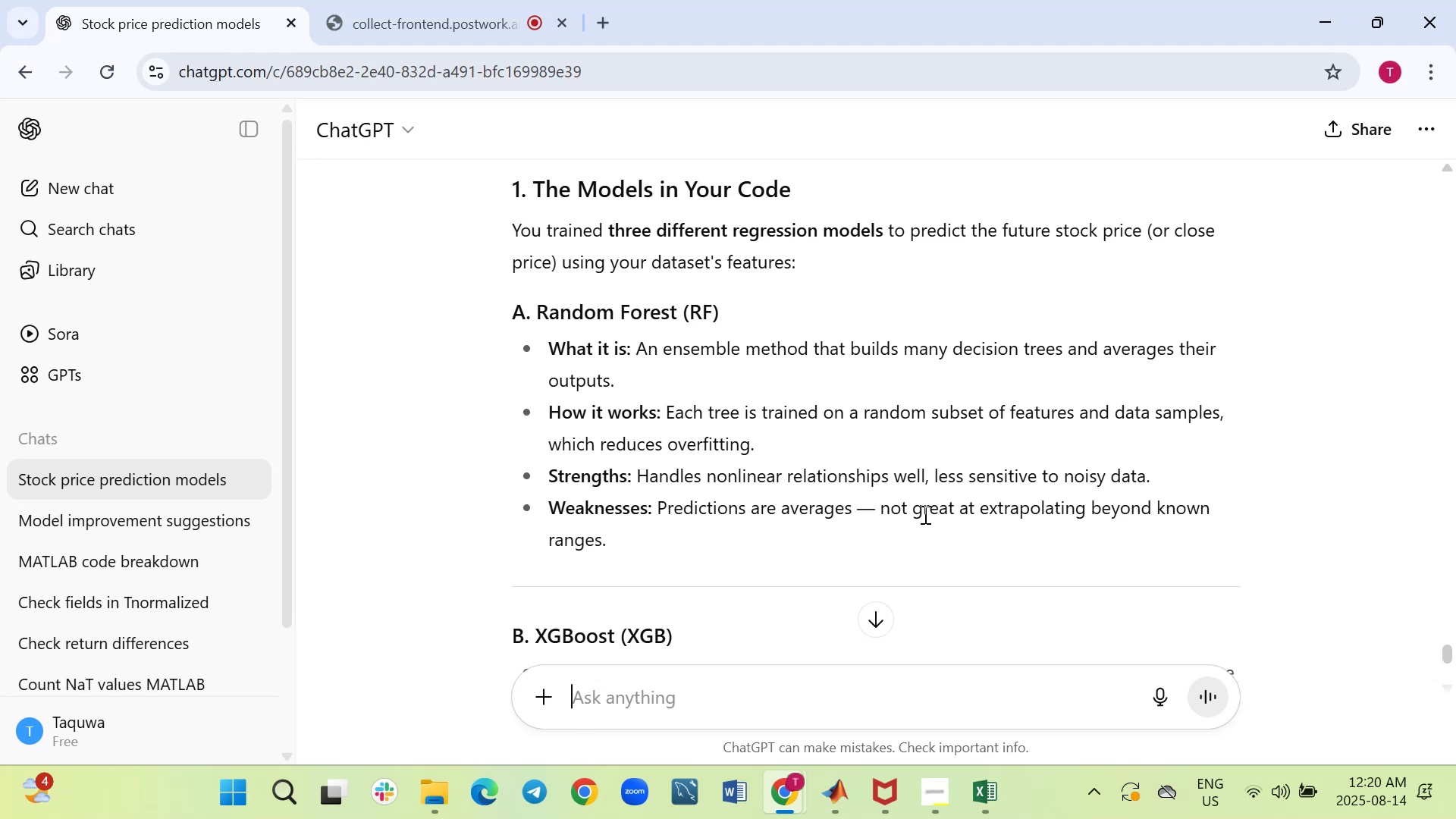 
hold_key(key=ControlLeft, duration=1.2)
 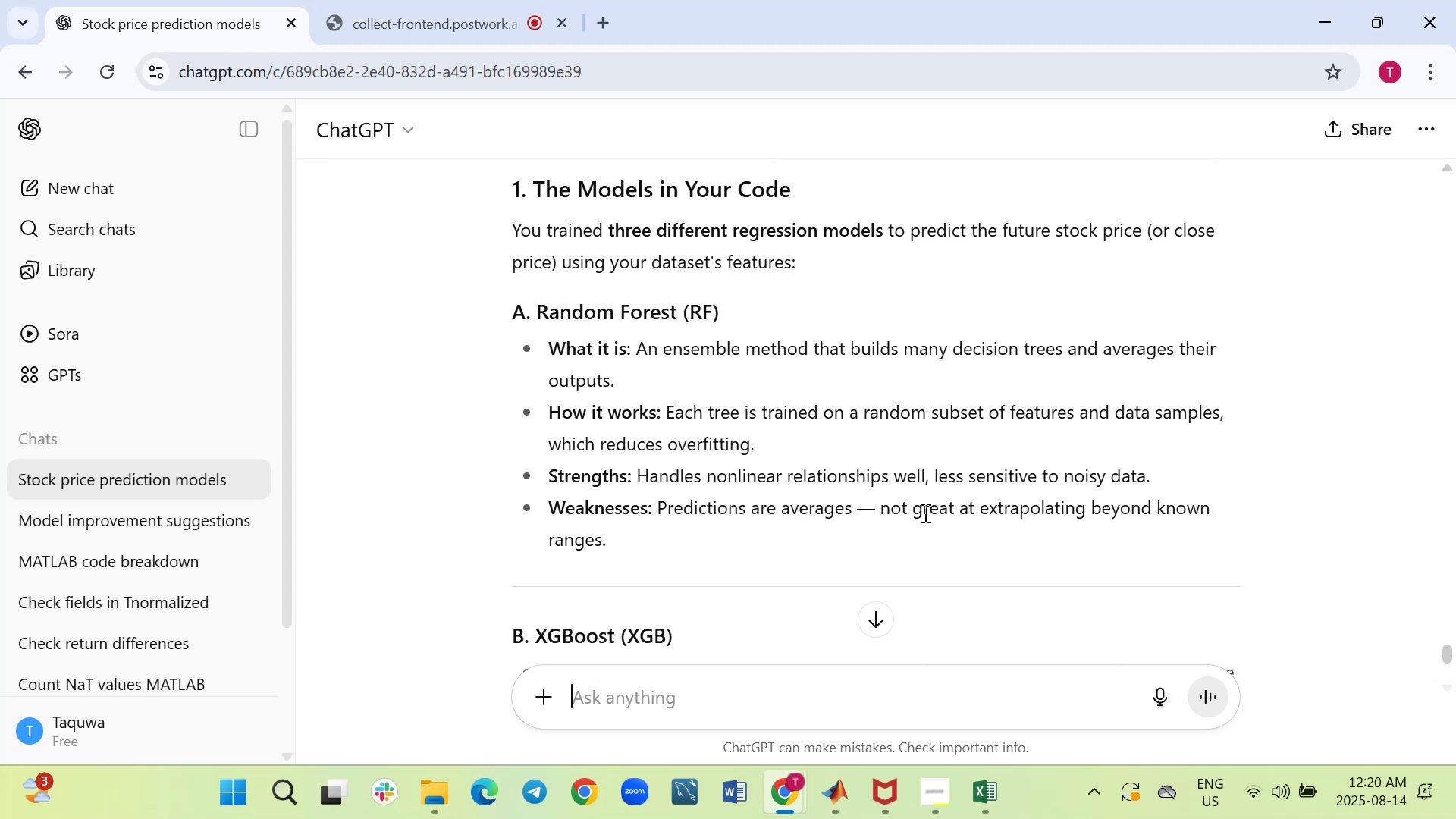 
wait(18.95)
 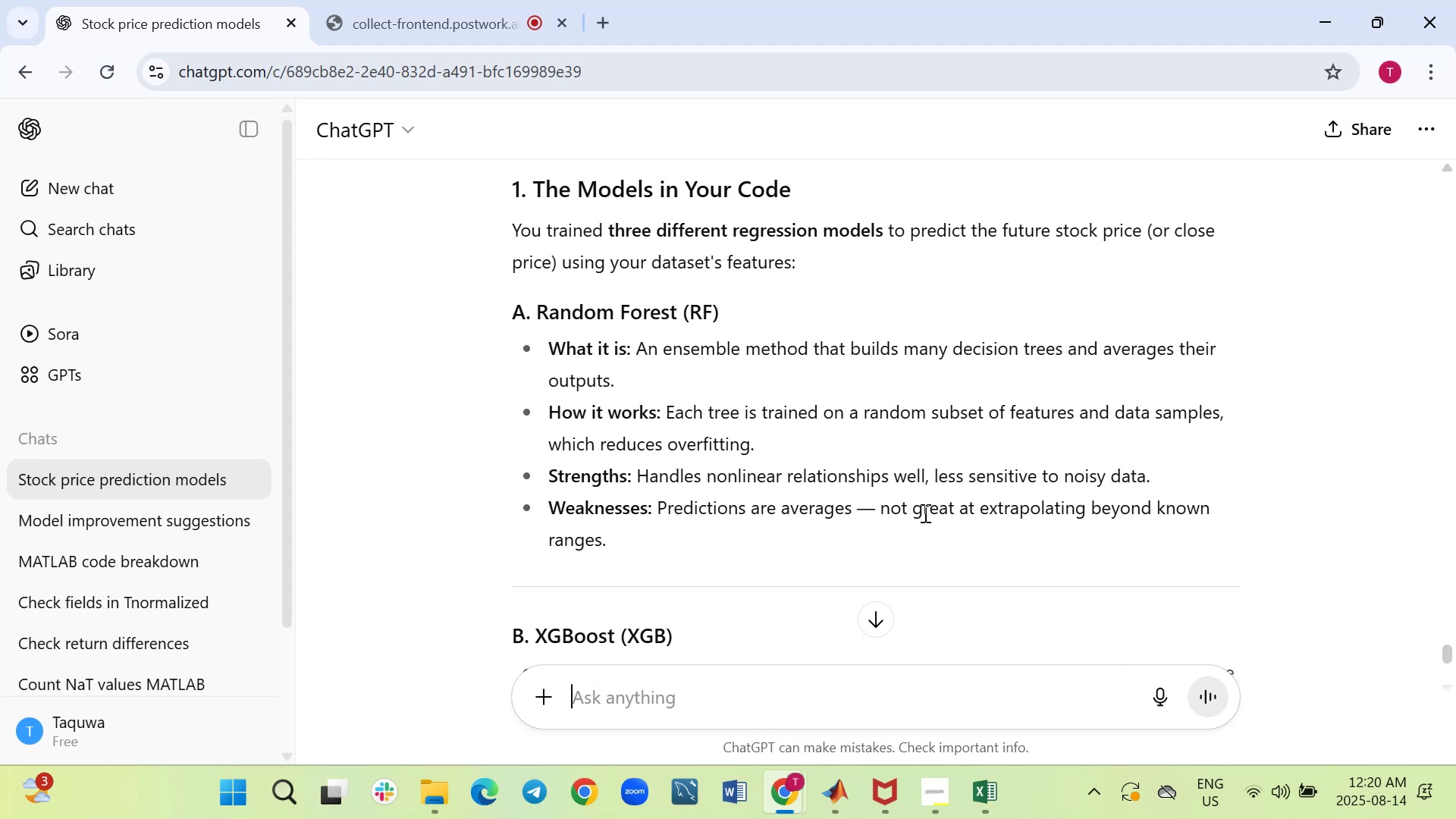 
scroll: coordinate [924, 513], scroll_direction: down, amount: 3.0
 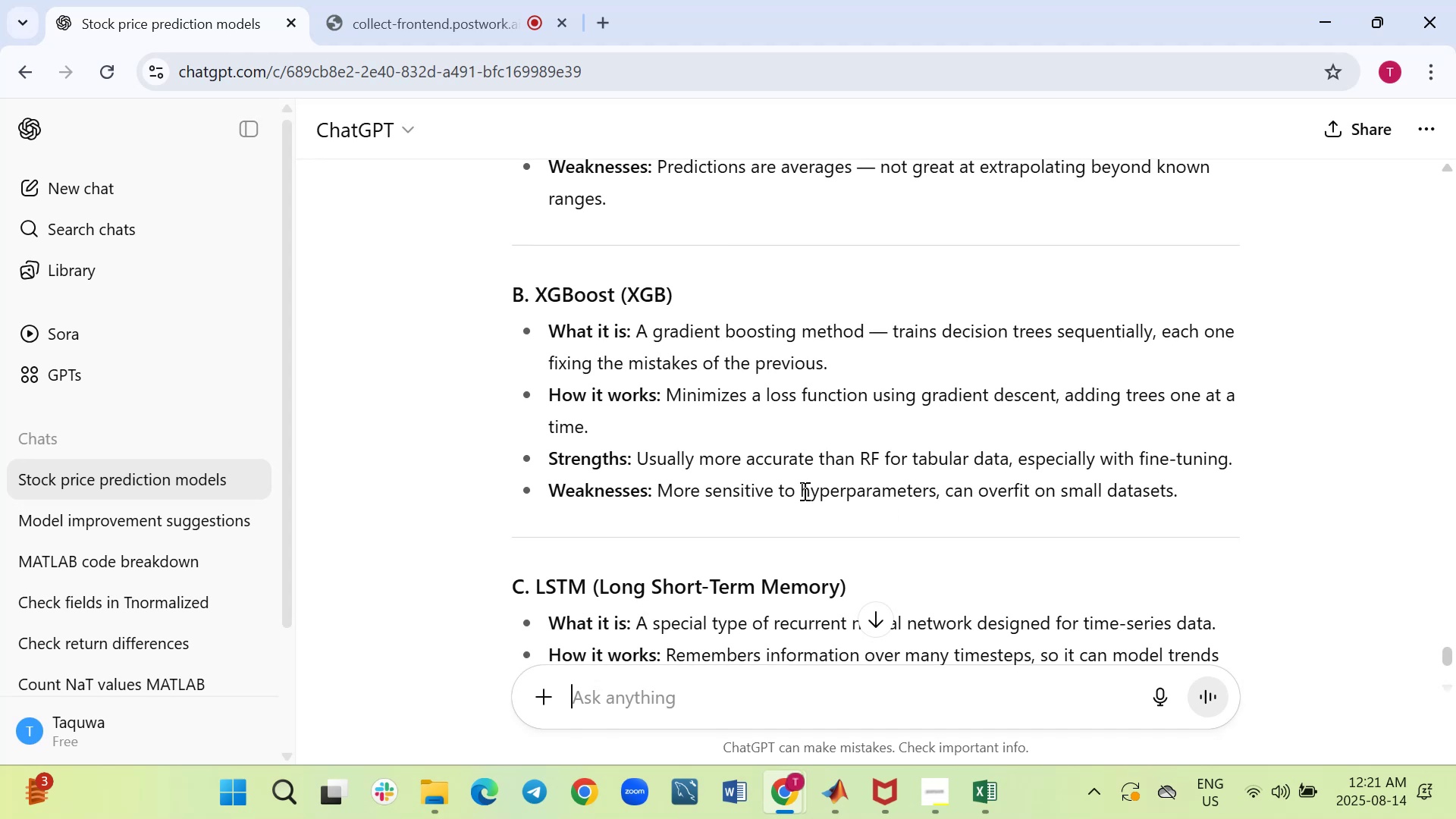 
wait(39.41)
 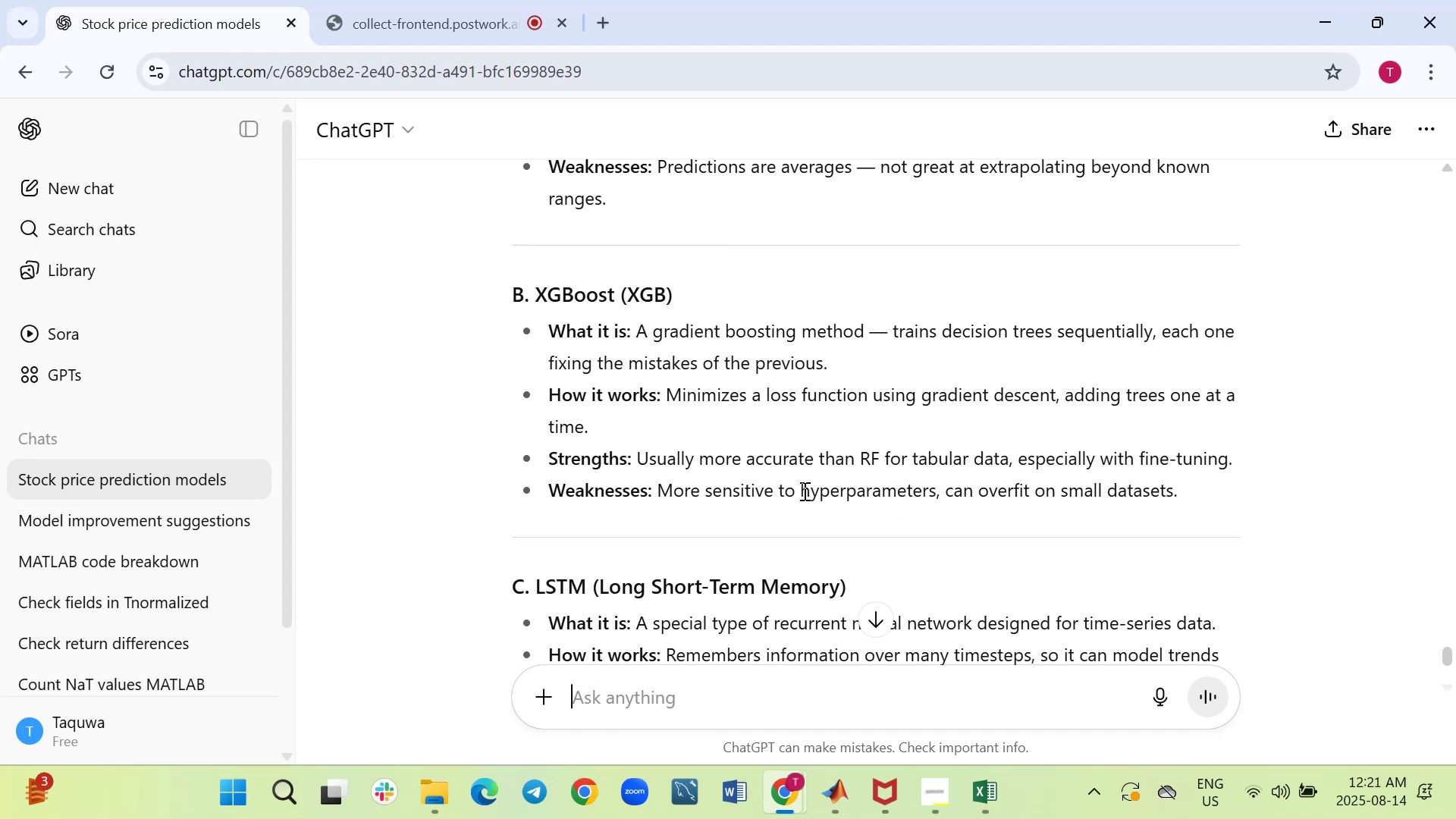 
scroll: coordinate [908, 524], scroll_direction: down, amount: 2.0
 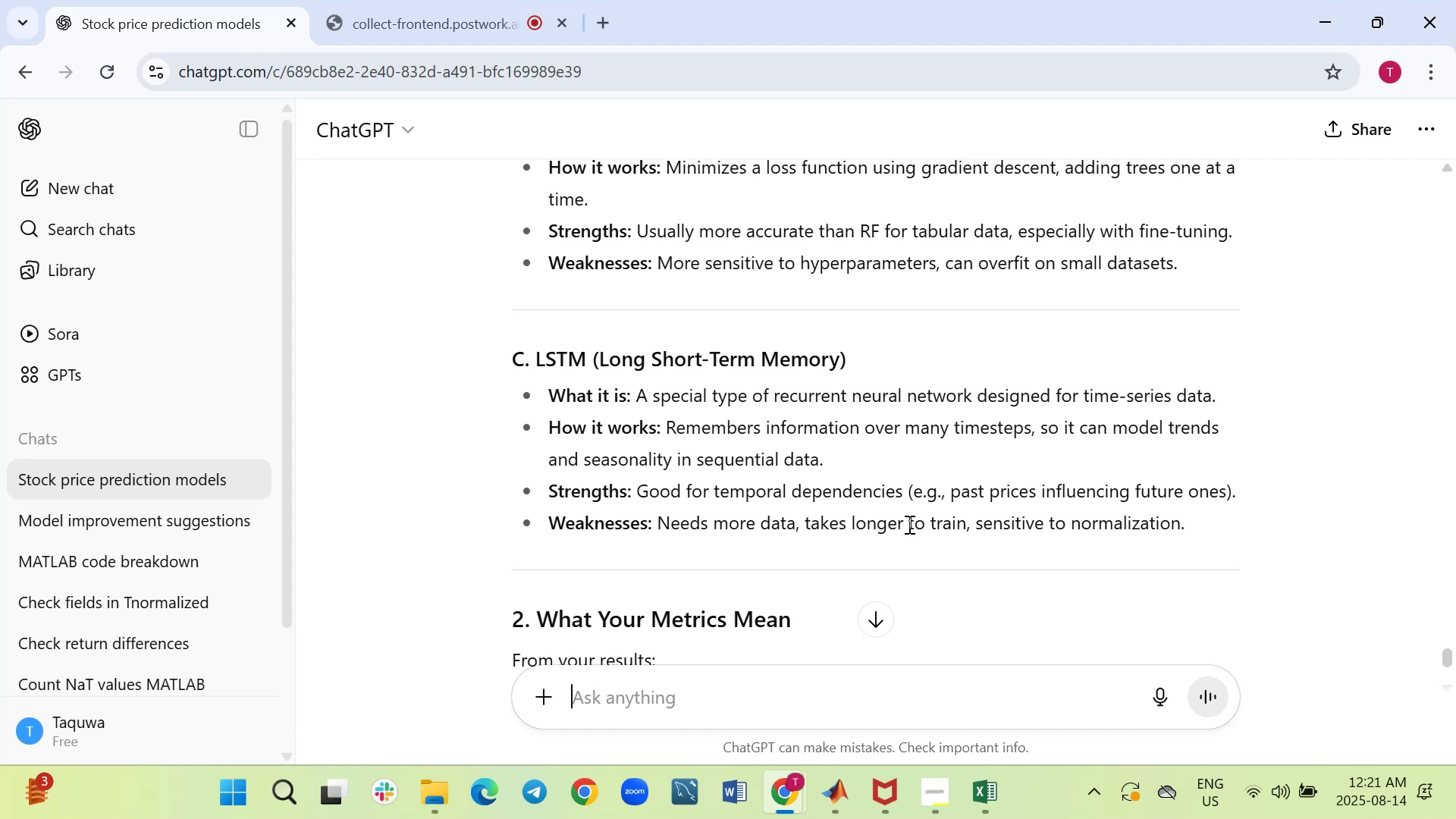 
wait(14.32)
 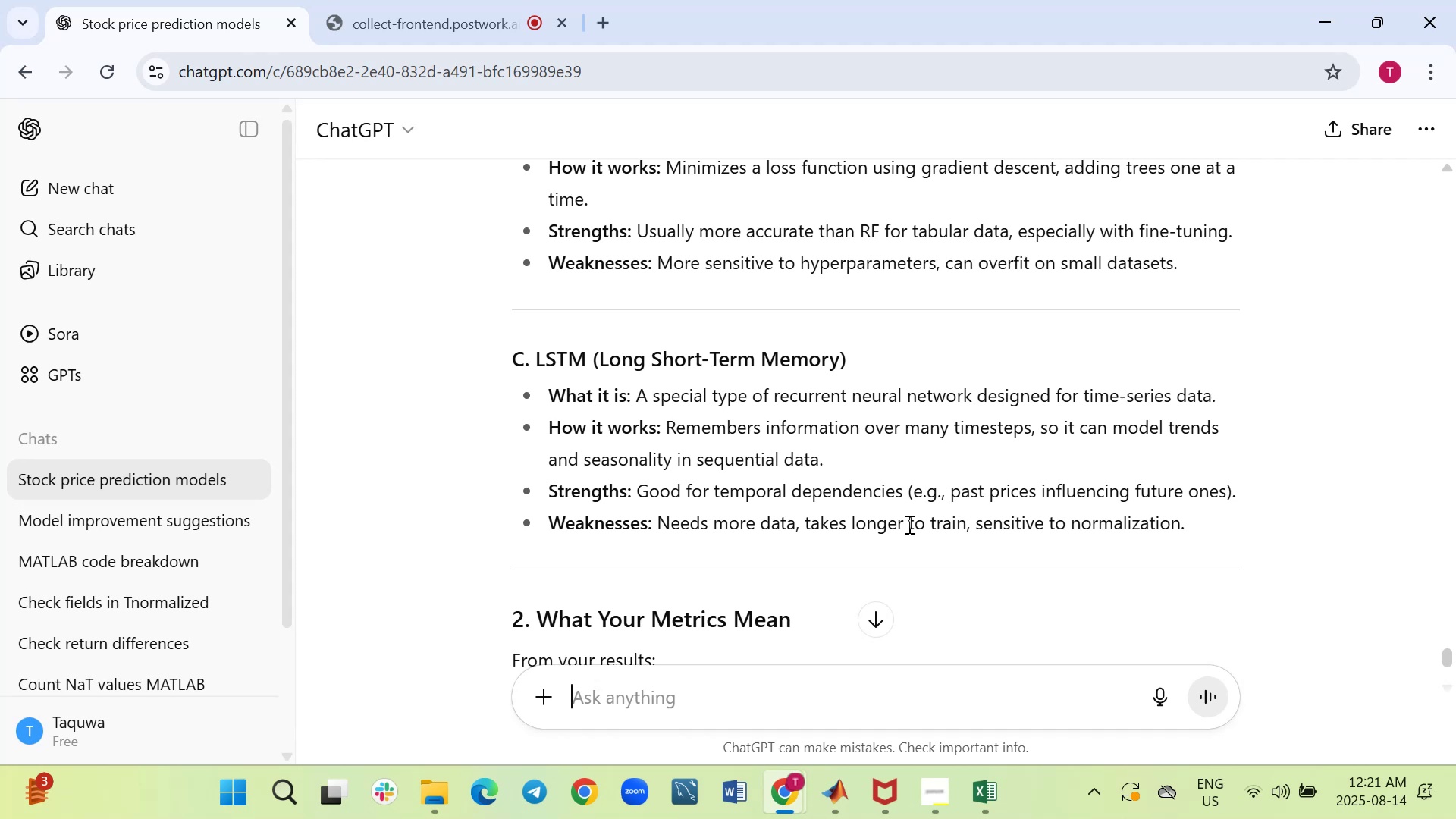 
key(Control+ControlLeft)
 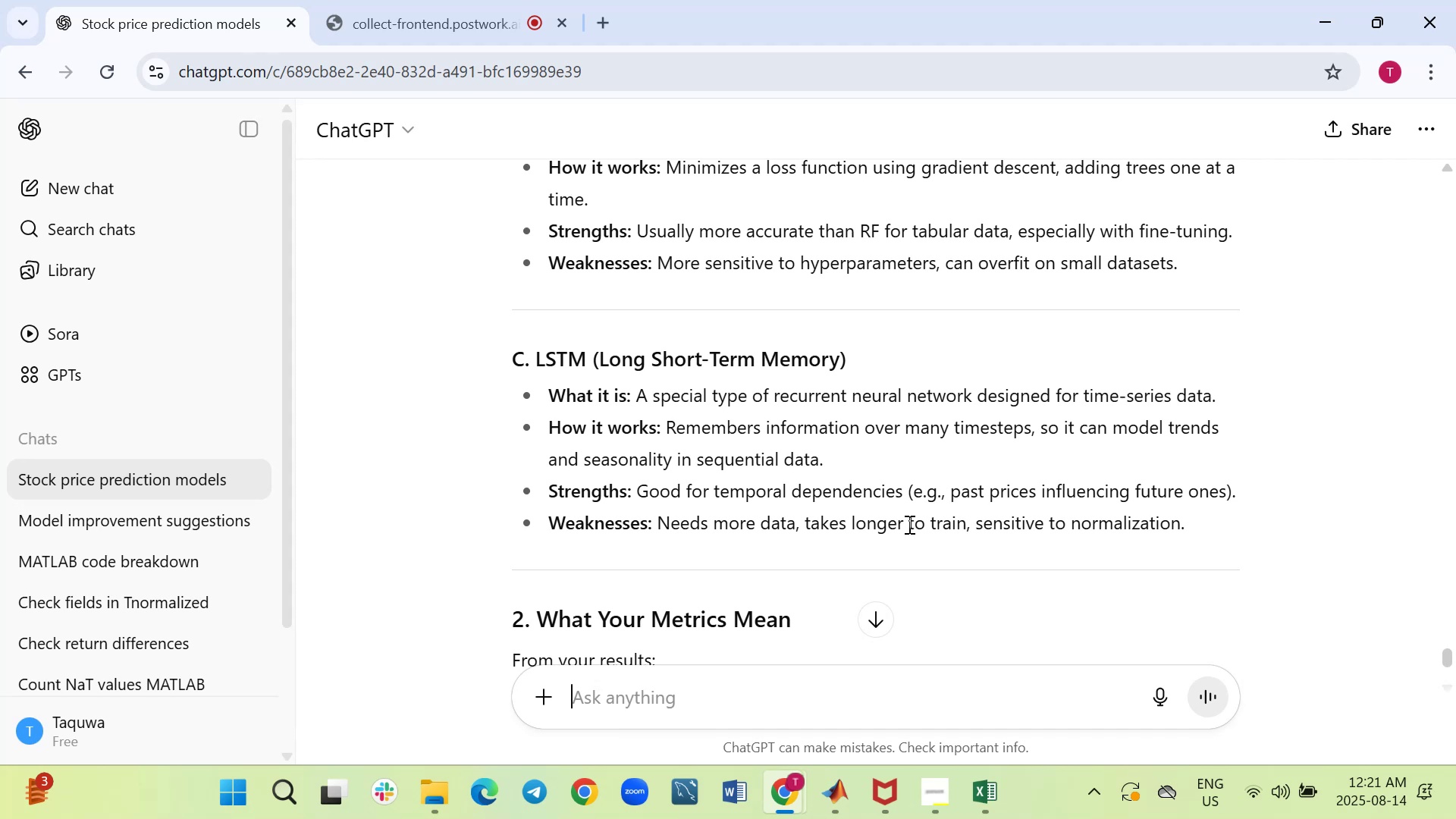 
wait(13.58)
 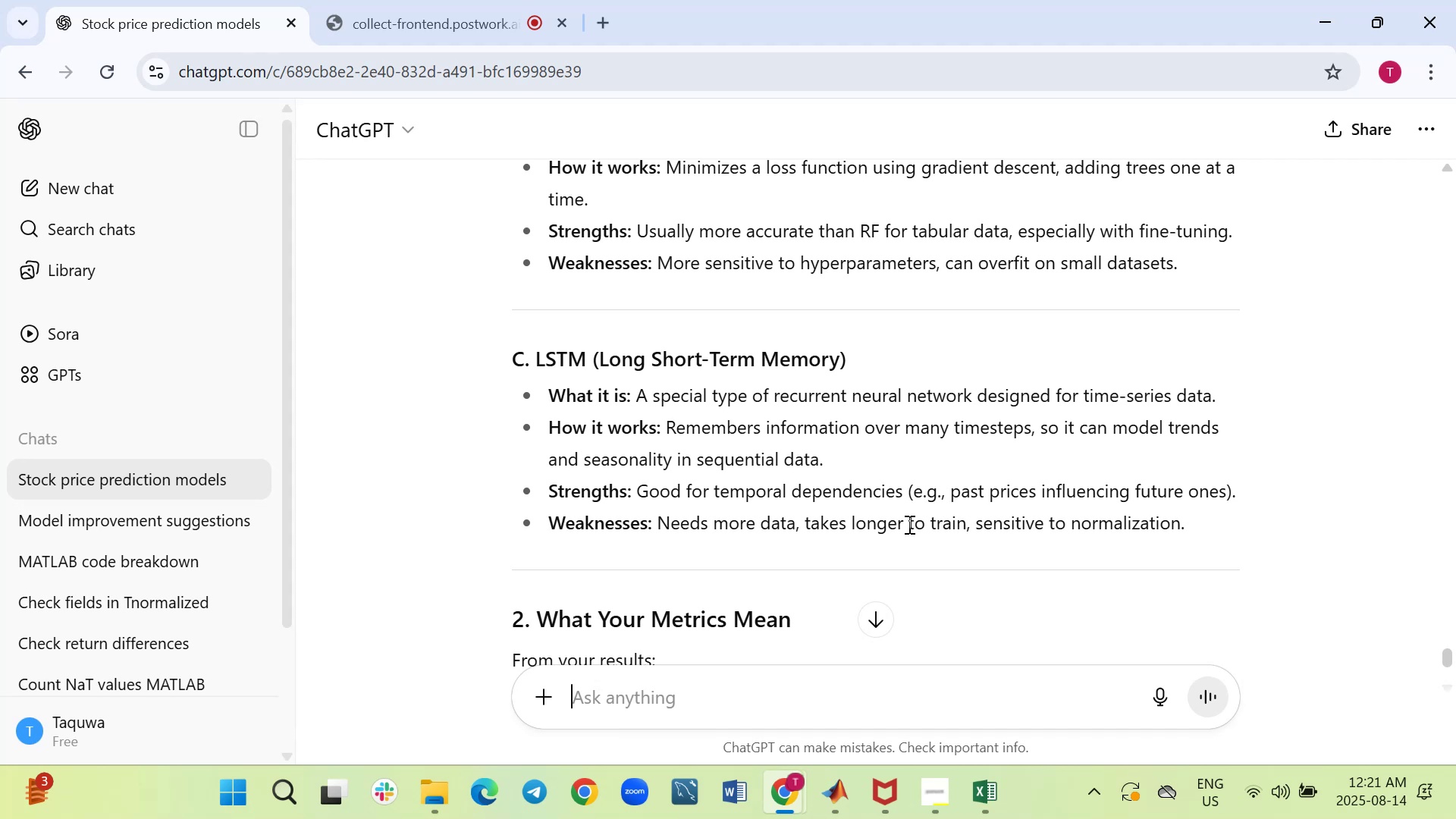 
scroll: coordinate [885, 491], scroll_direction: down, amount: 2.0
 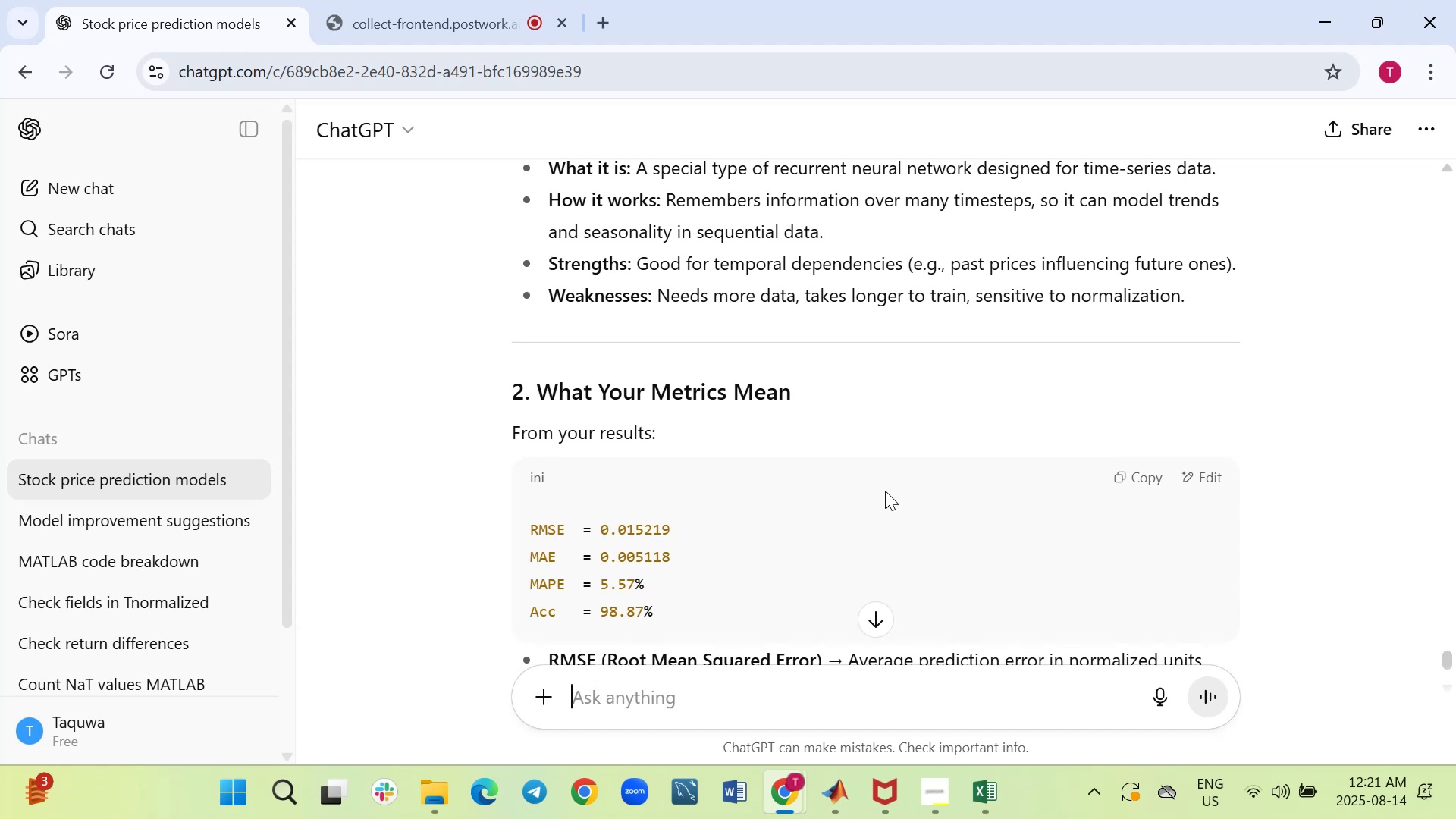 
wait(6.25)
 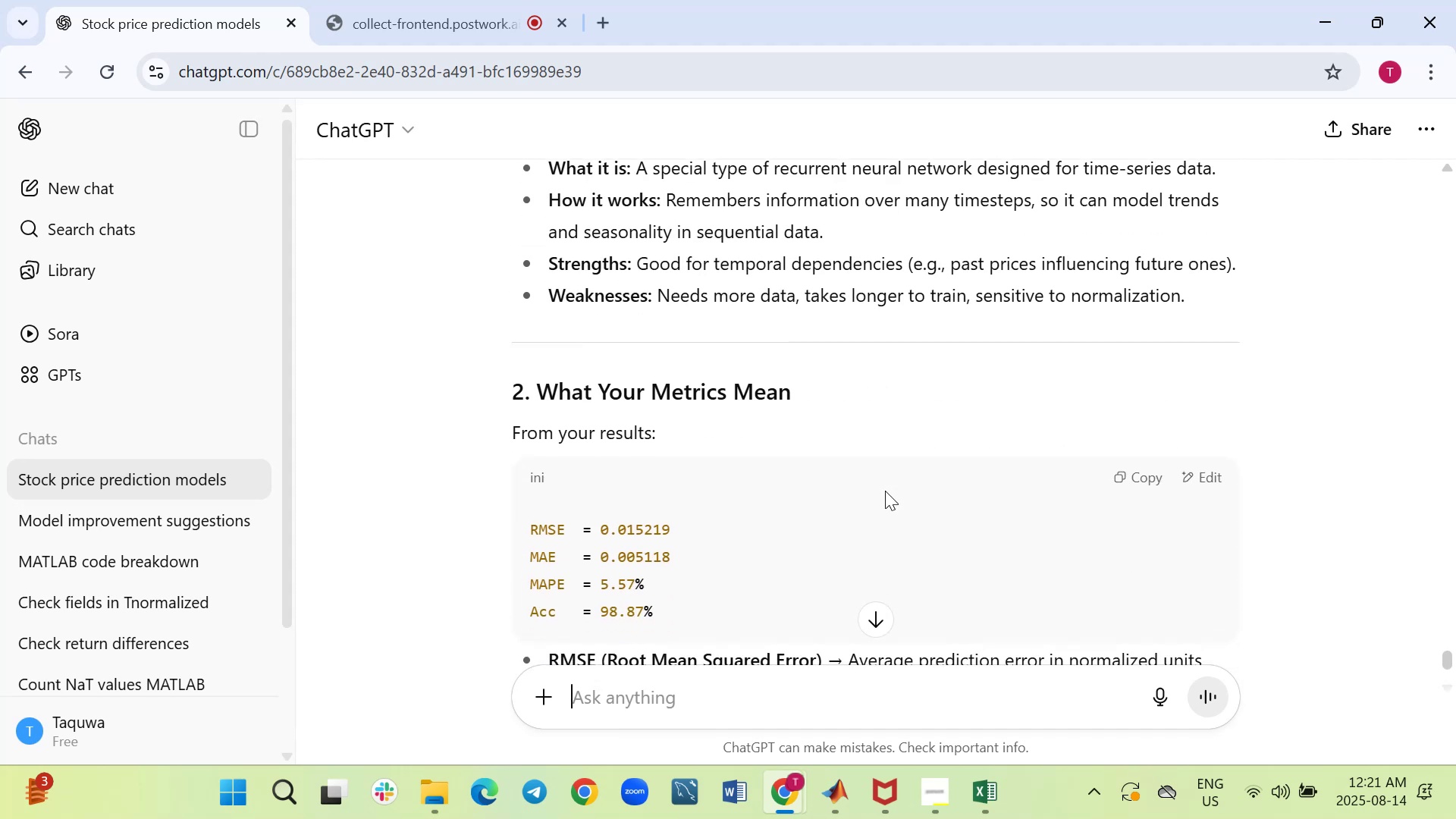 
scroll: coordinate [885, 491], scroll_direction: down, amount: 1.0
 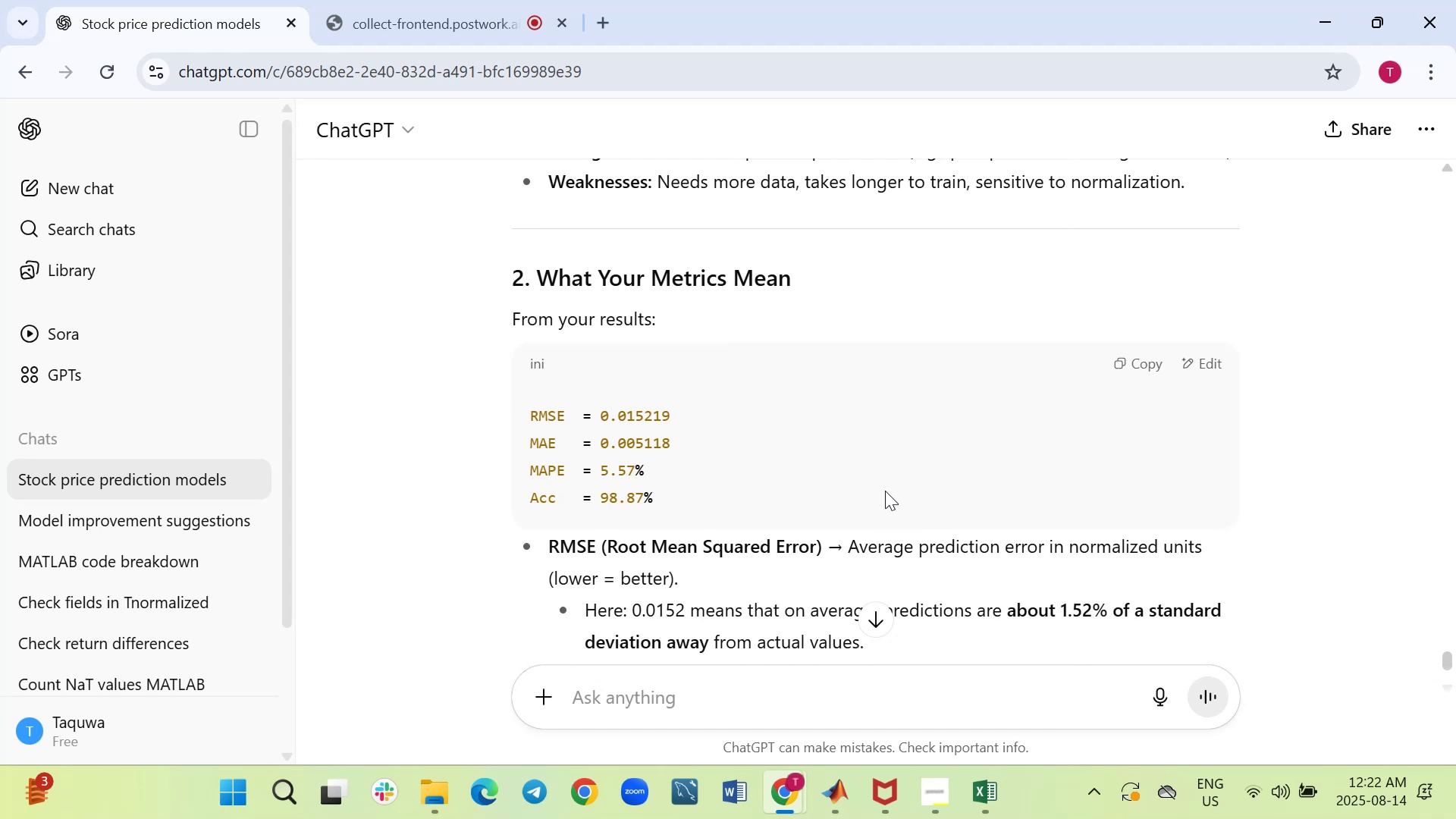 
wait(26.52)
 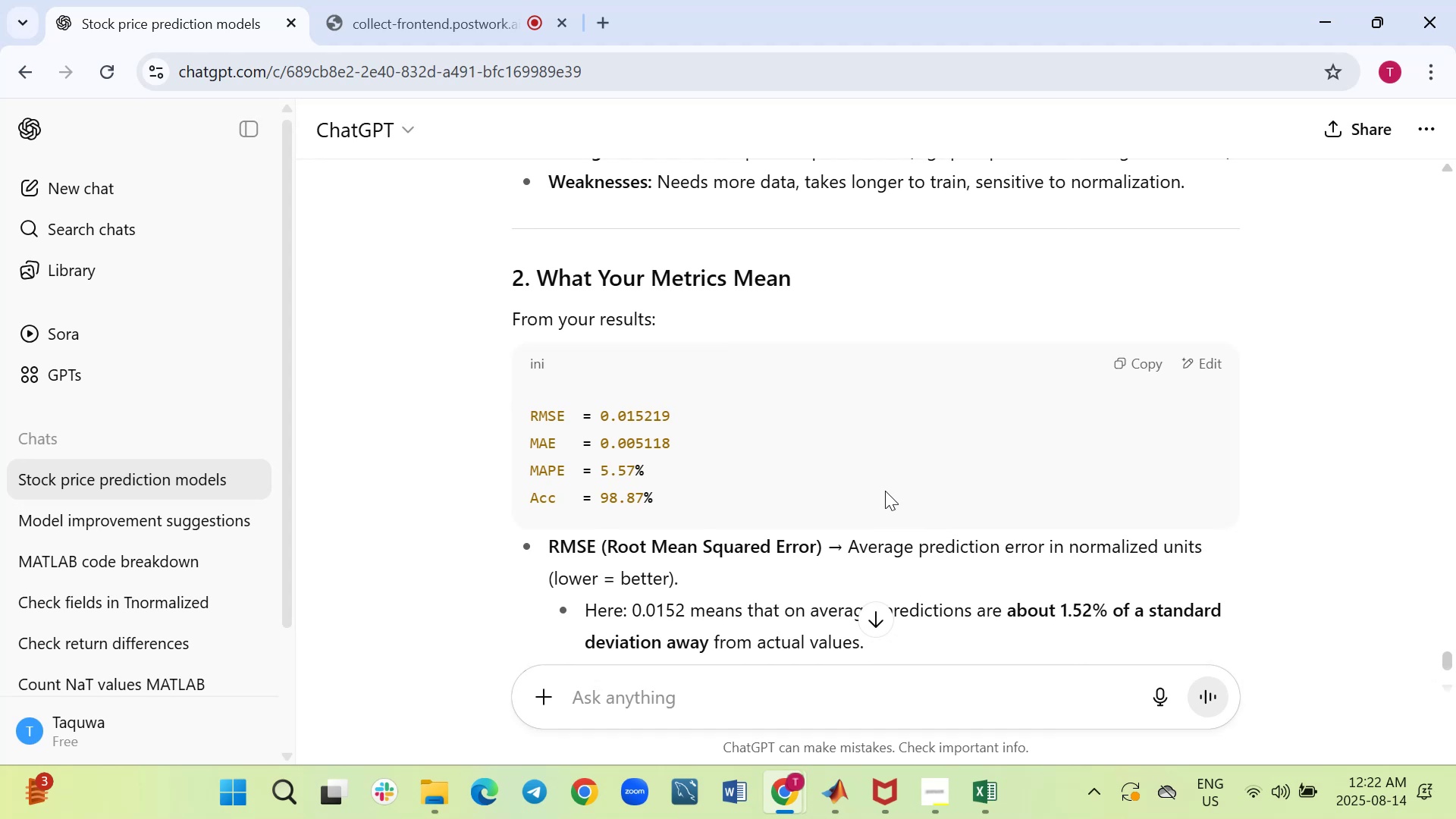 
scroll: coordinate [885, 491], scroll_direction: down, amount: 1.0
 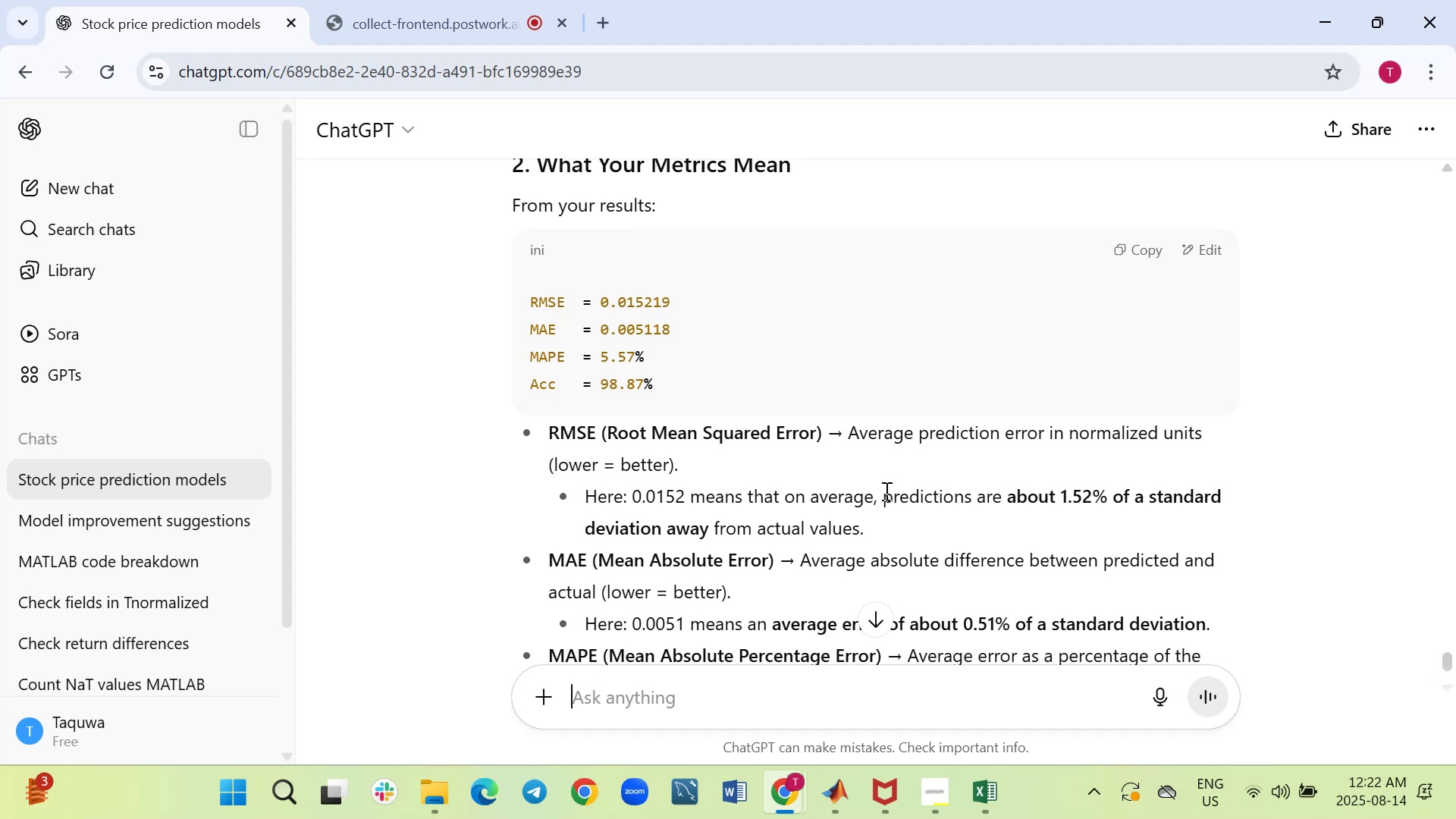 
wait(12.93)
 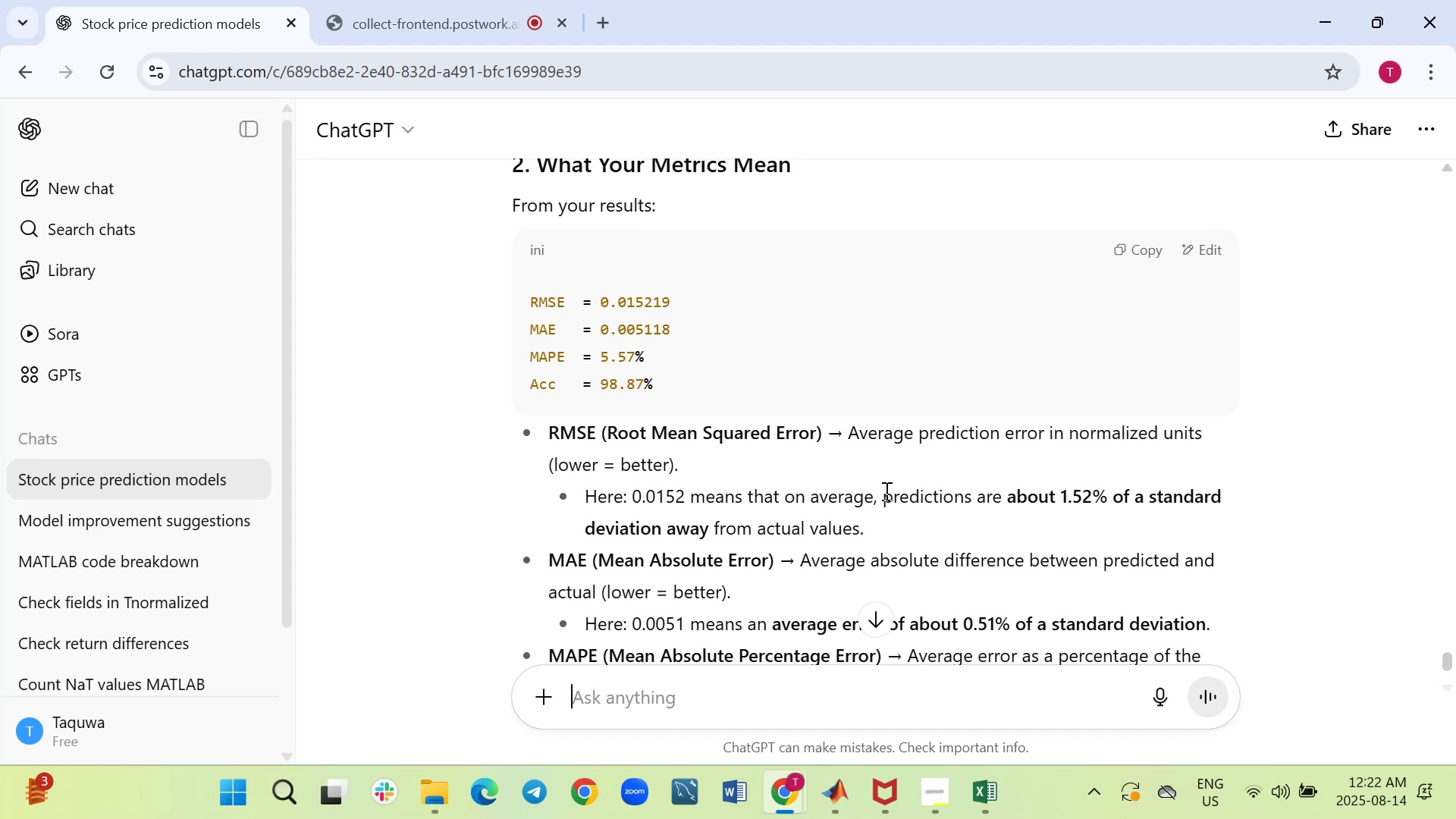 
scroll: coordinate [885, 491], scroll_direction: down, amount: 1.0
 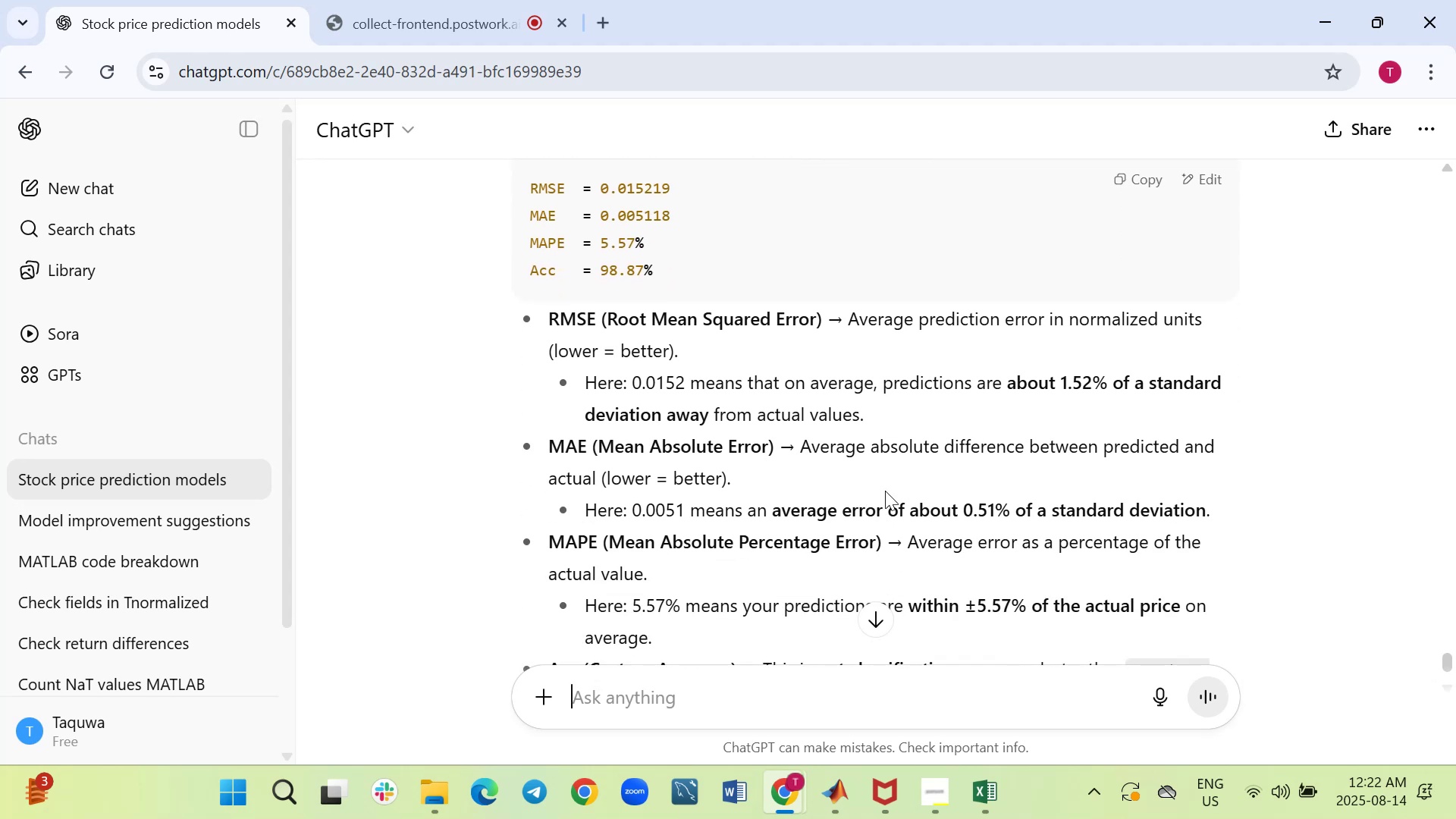 
wait(8.76)
 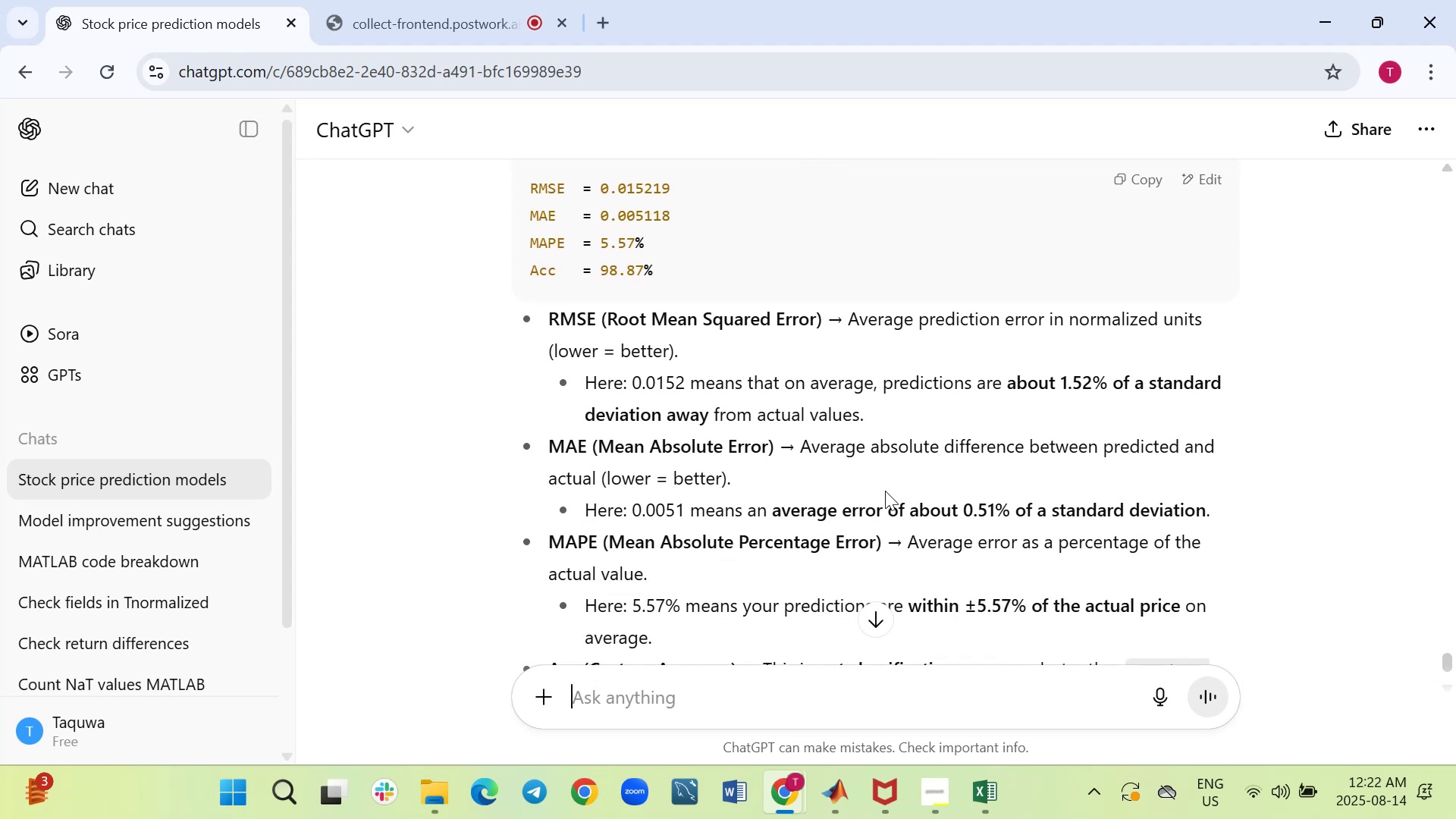 
scroll: coordinate [885, 491], scroll_direction: down, amount: 1.0
 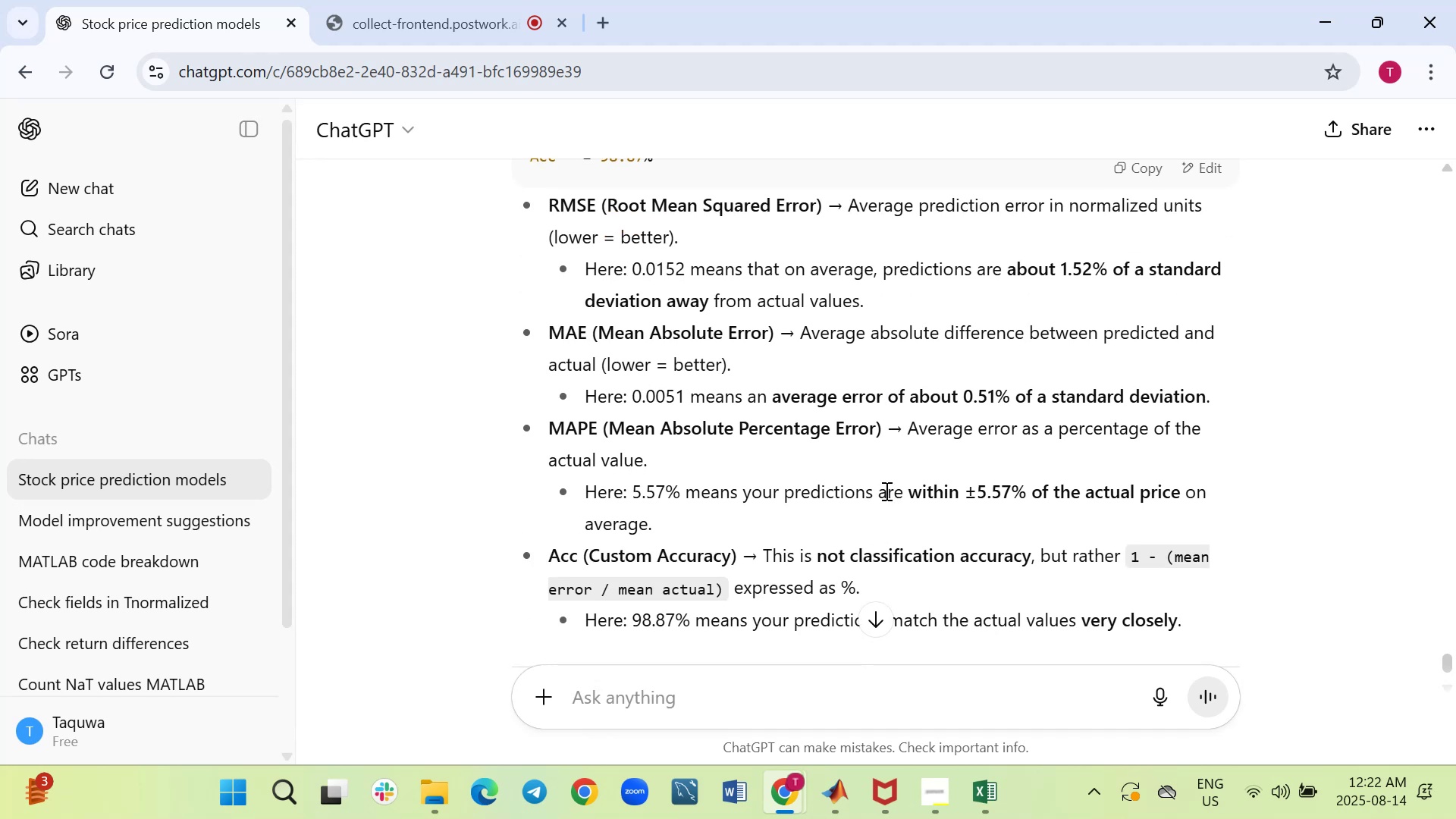 
wait(7.97)
 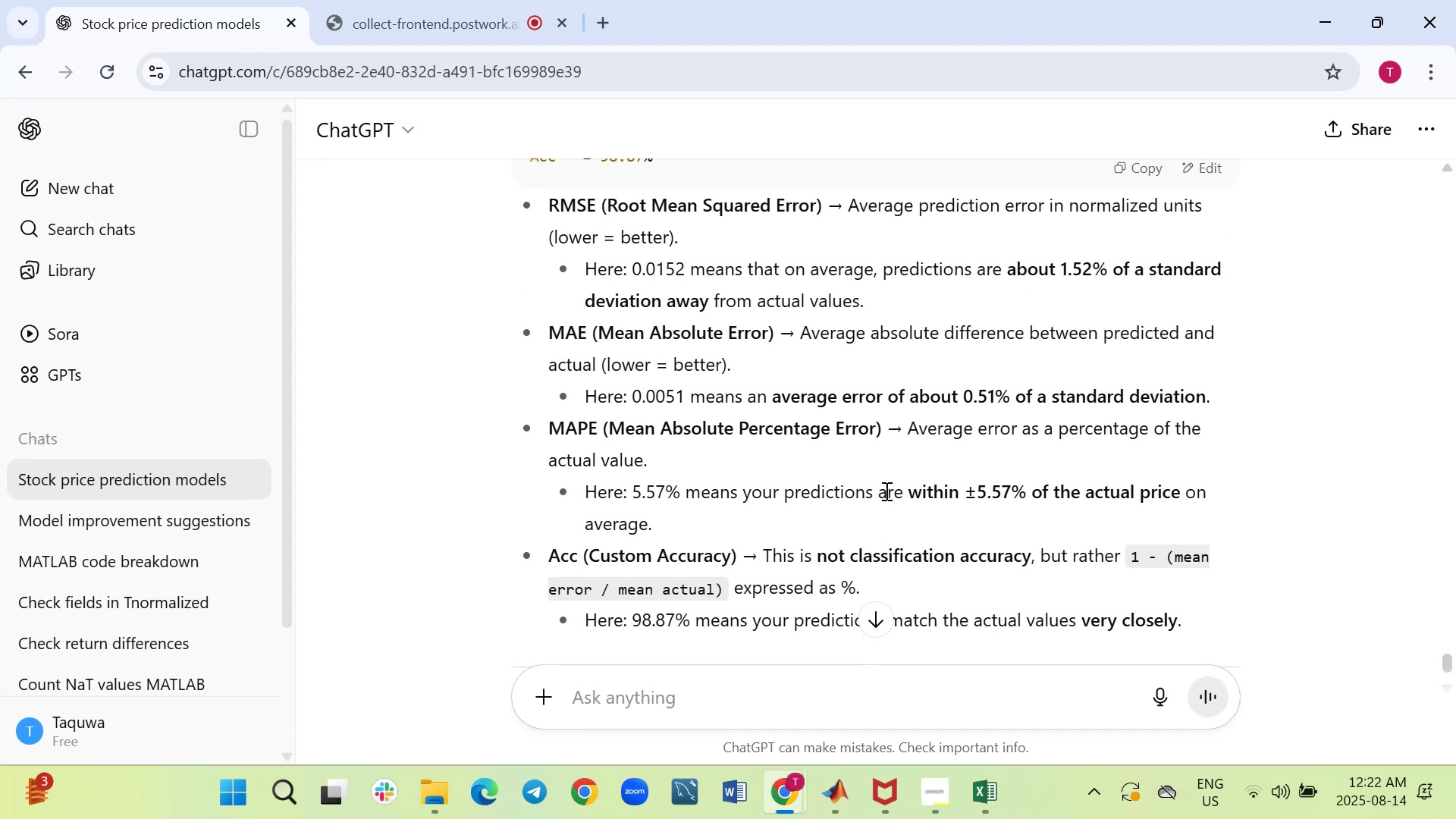 
scroll: coordinate [885, 491], scroll_direction: down, amount: 2.0
 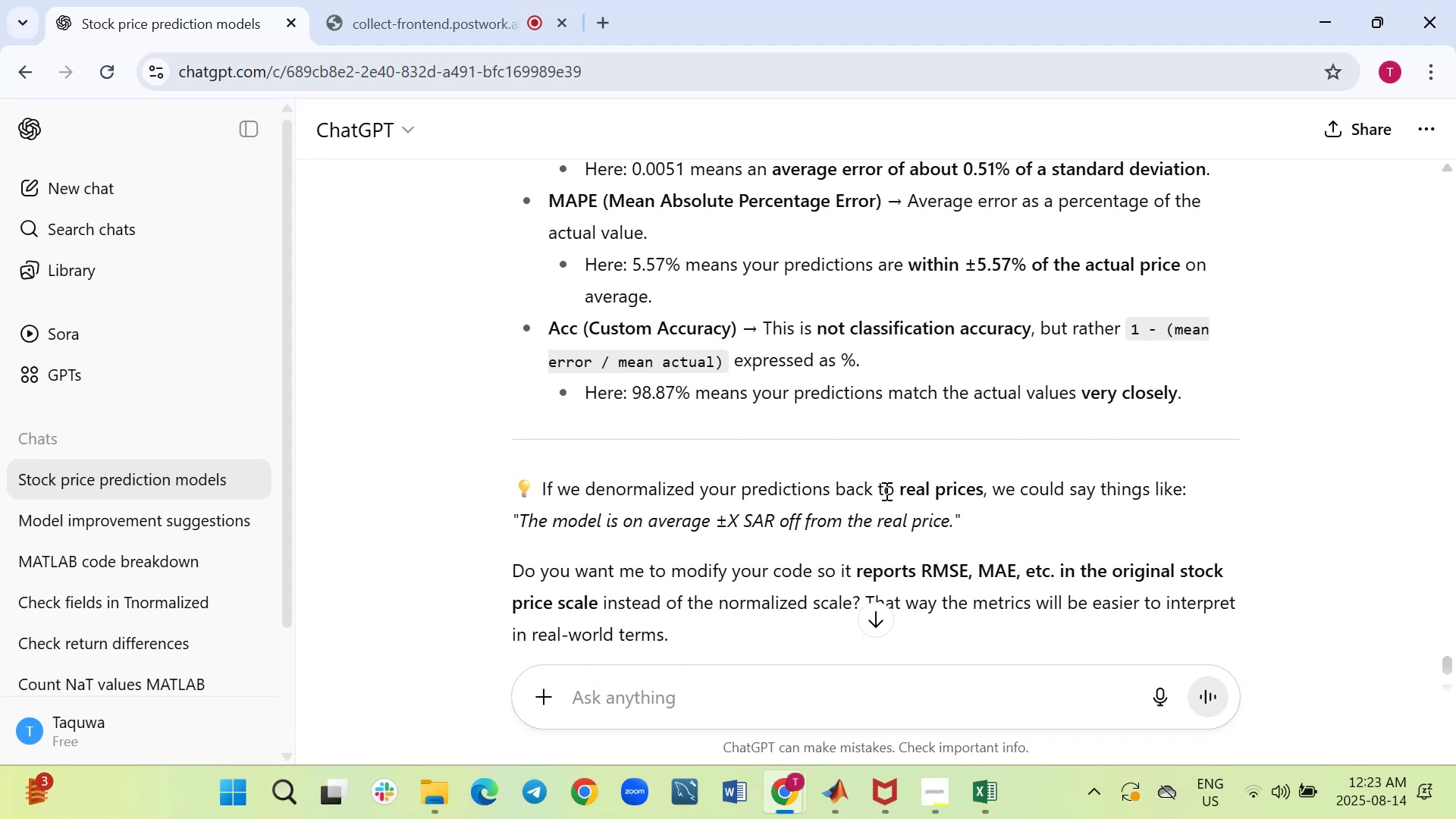 
wait(29.55)
 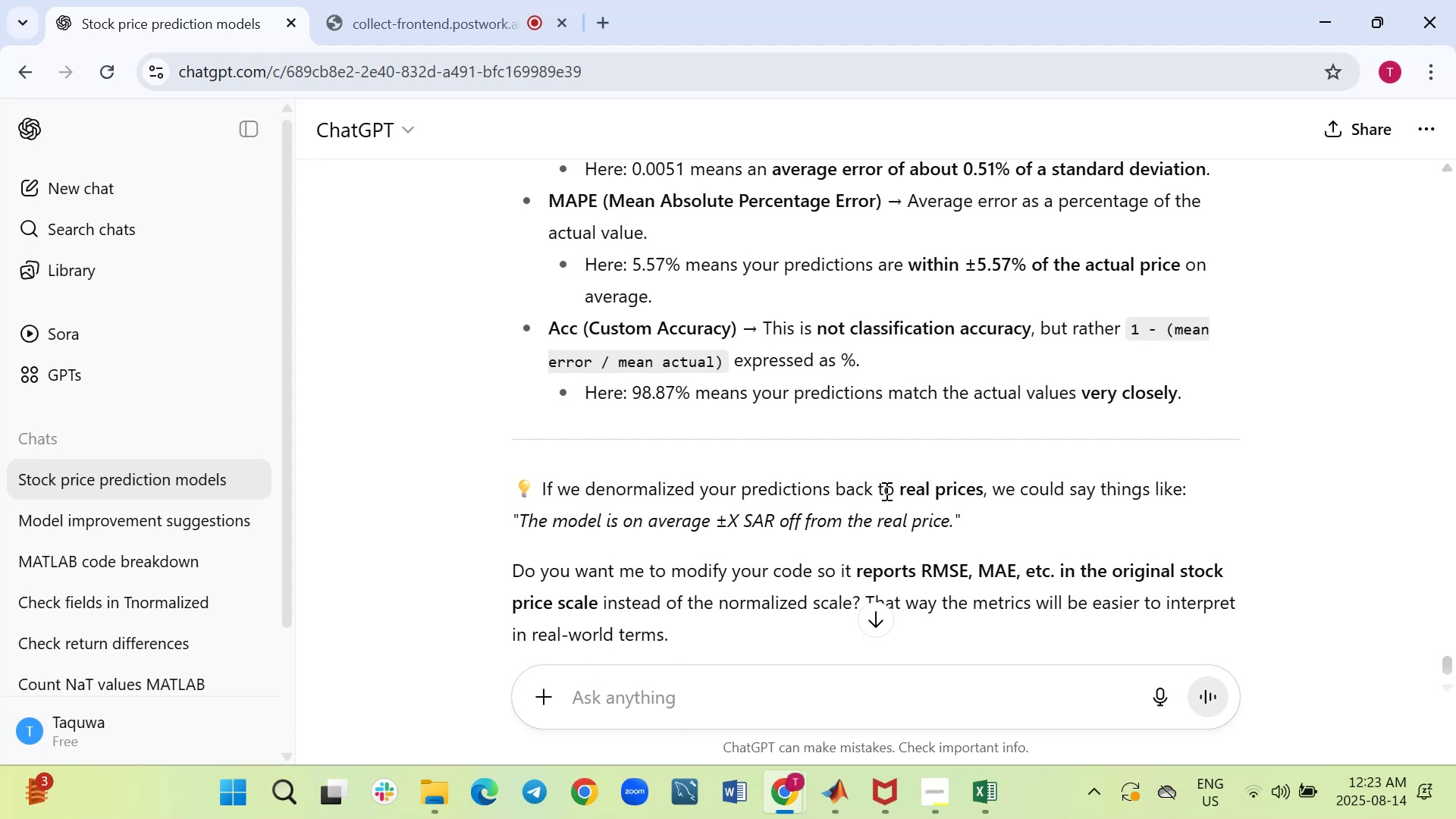 
scroll: coordinate [799, 593], scroll_direction: down, amount: 1.0
 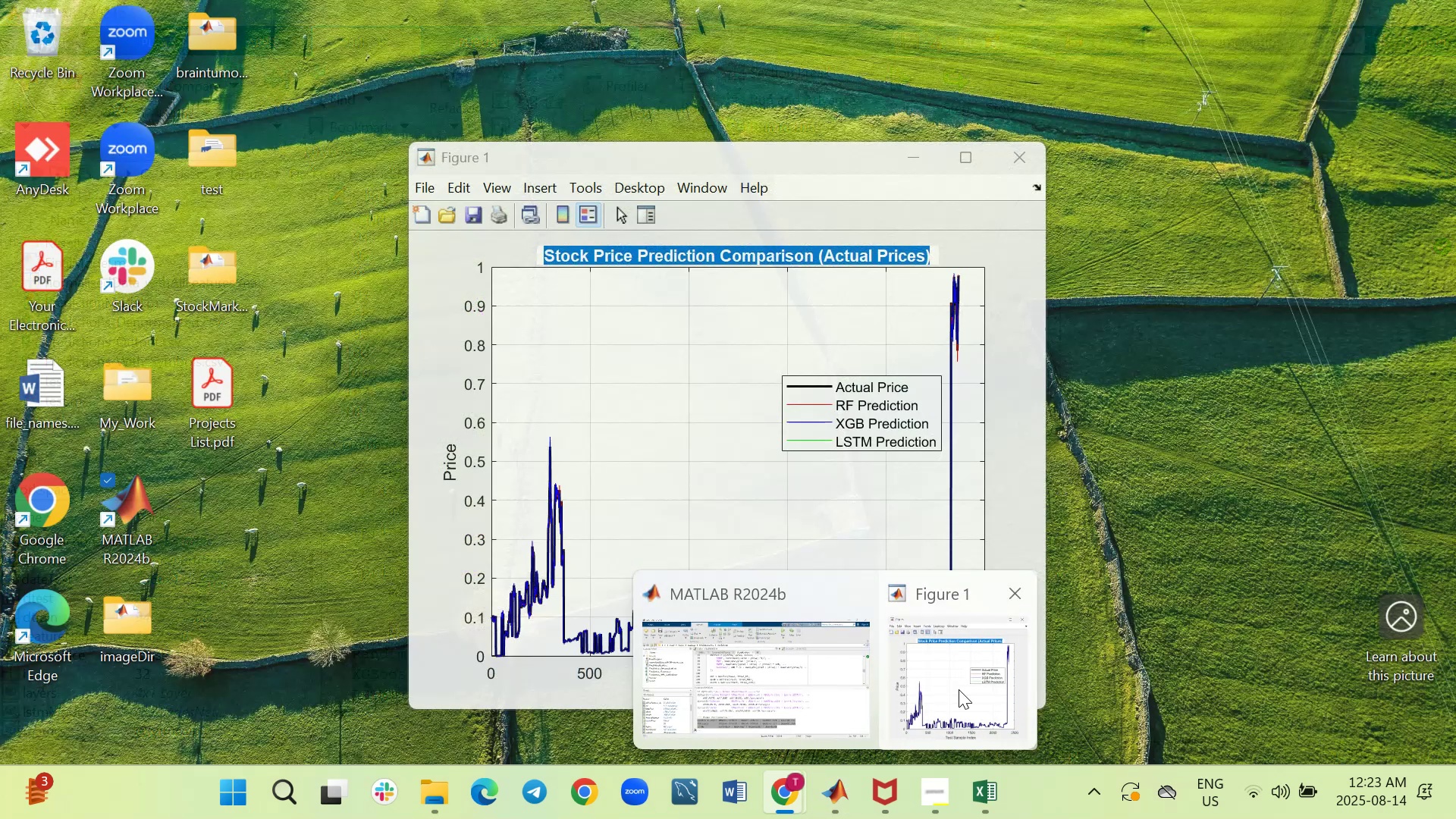 
wait(5.54)
 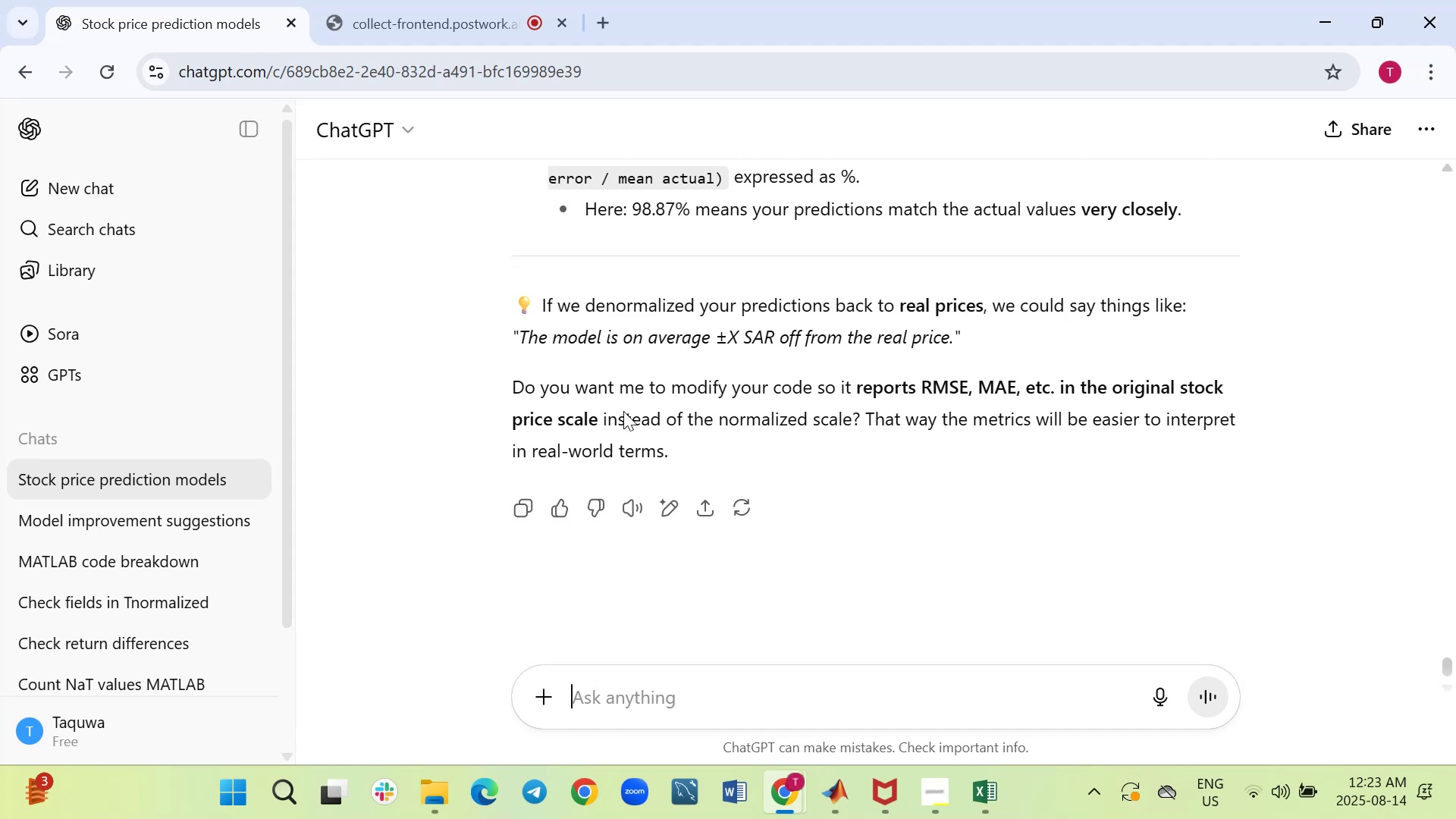 
left_click([858, 682])
 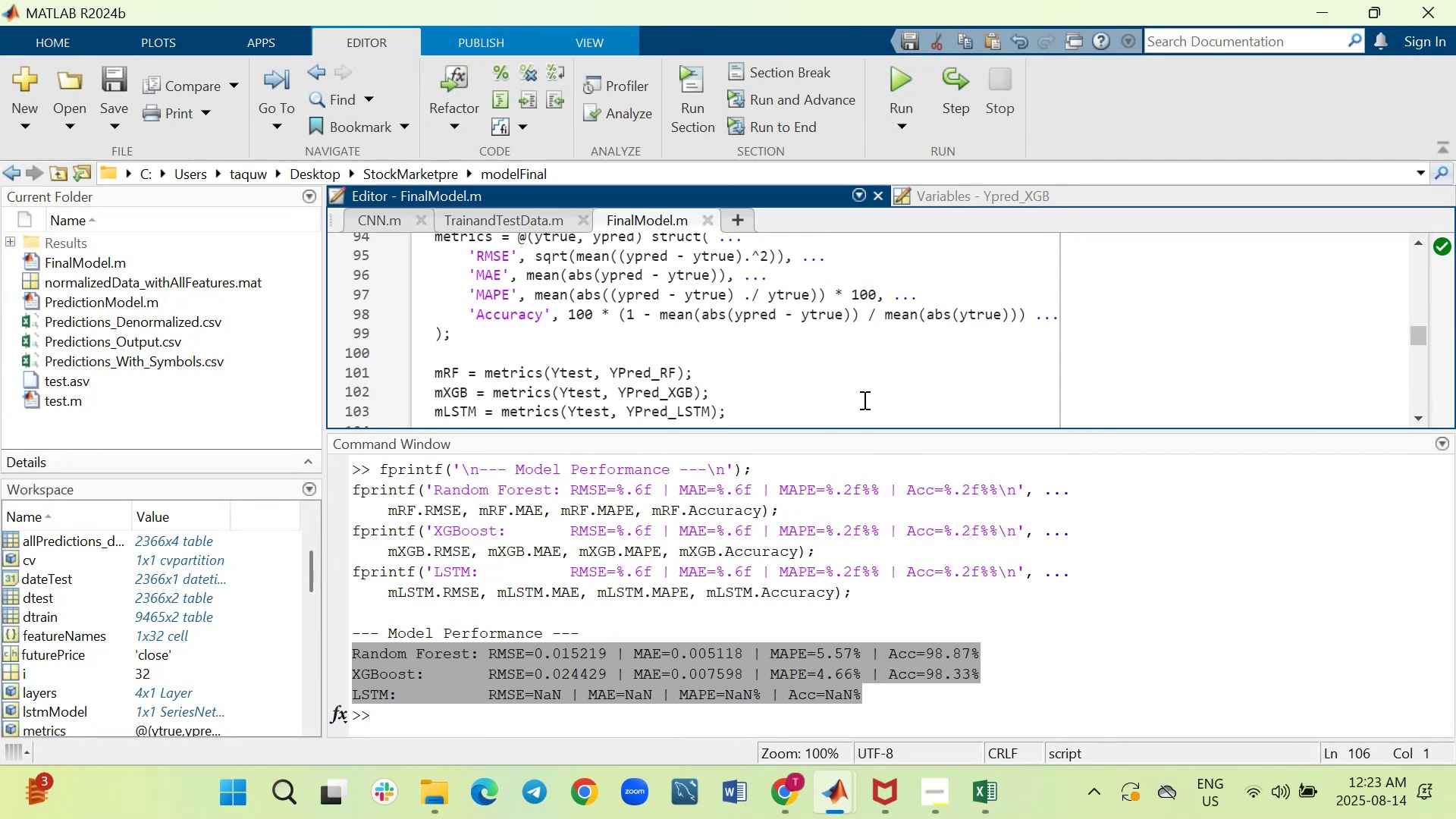 
wait(8.25)
 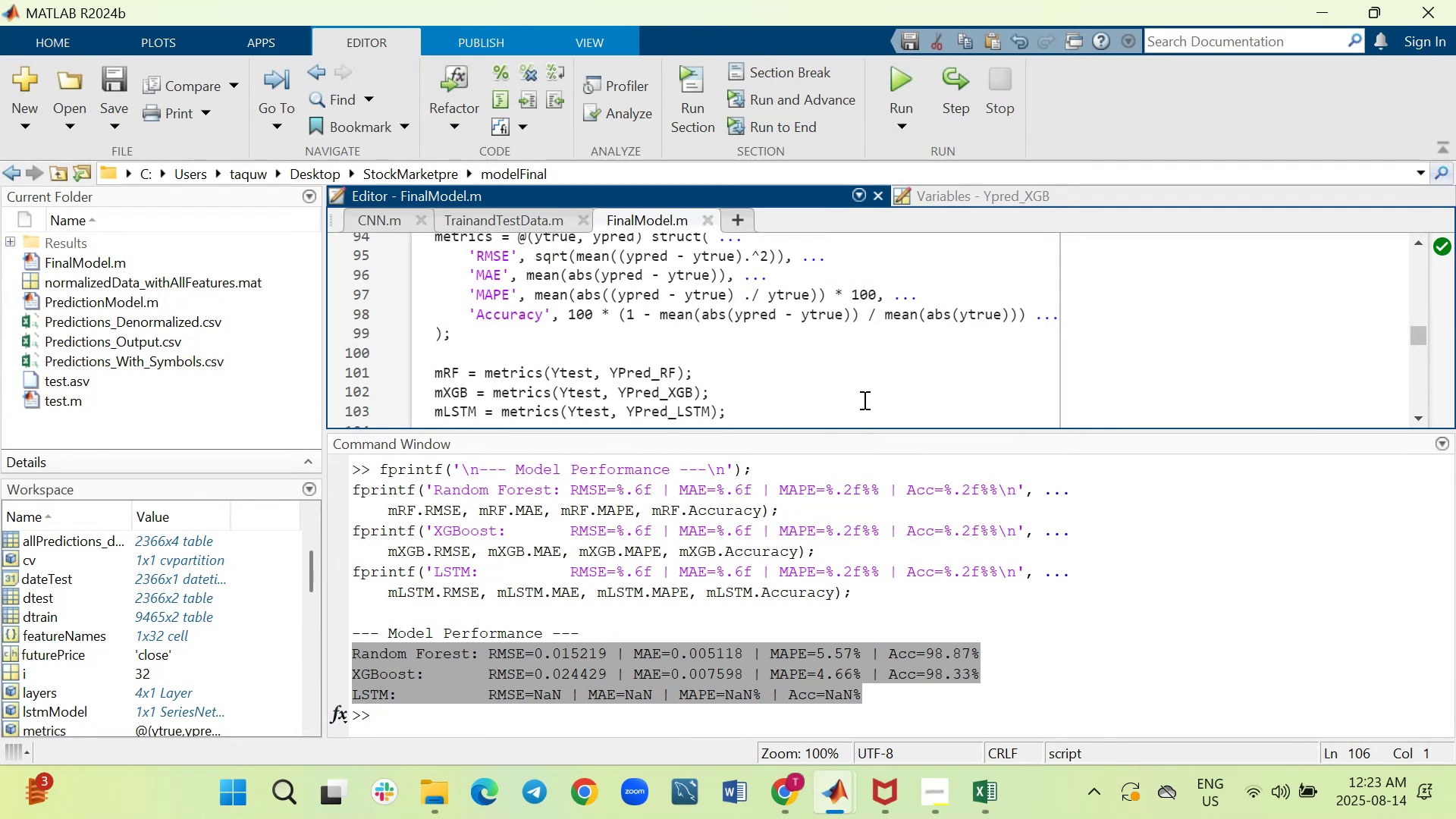 
left_click([694, 689])
 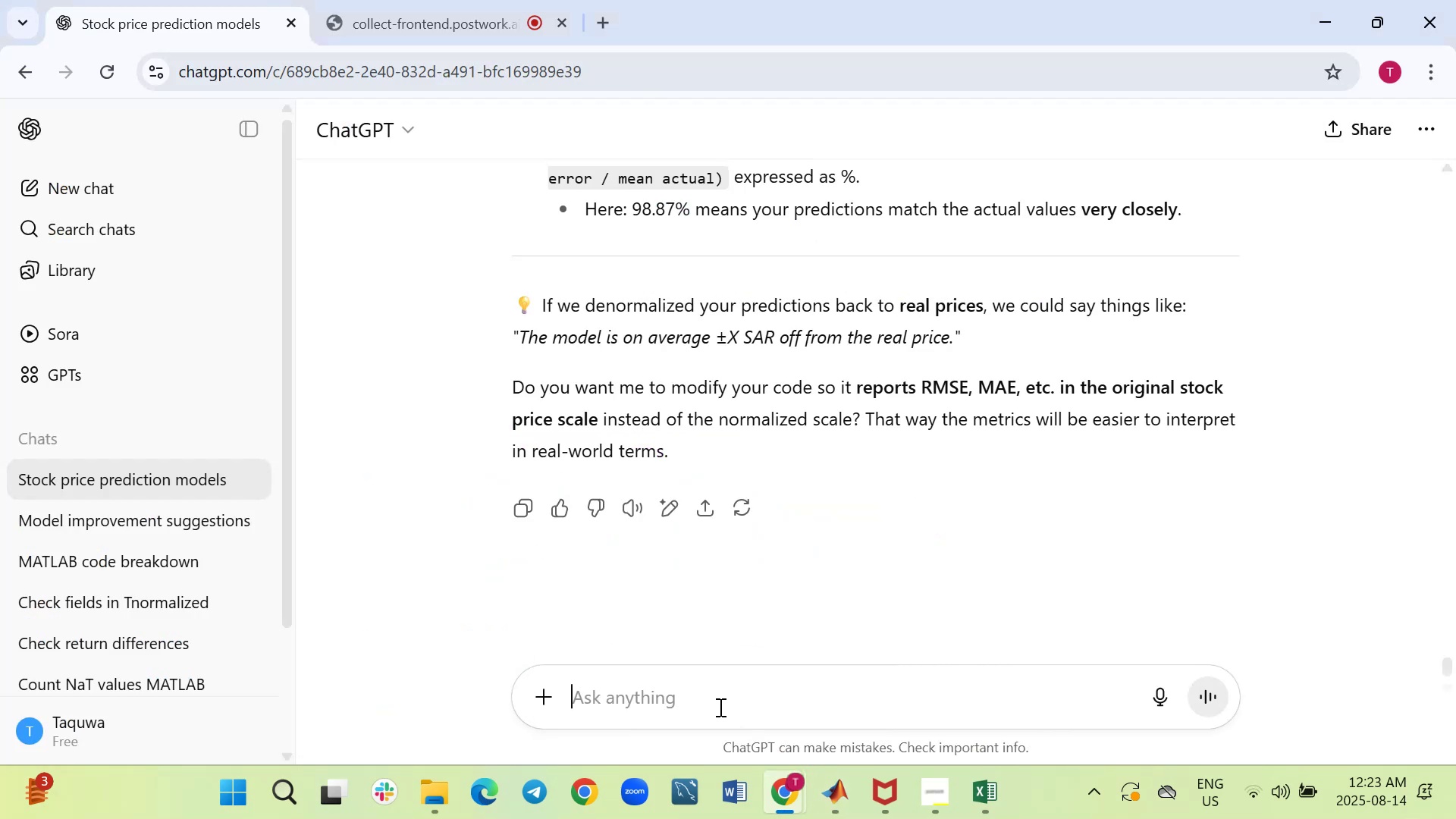 
left_click([720, 708])
 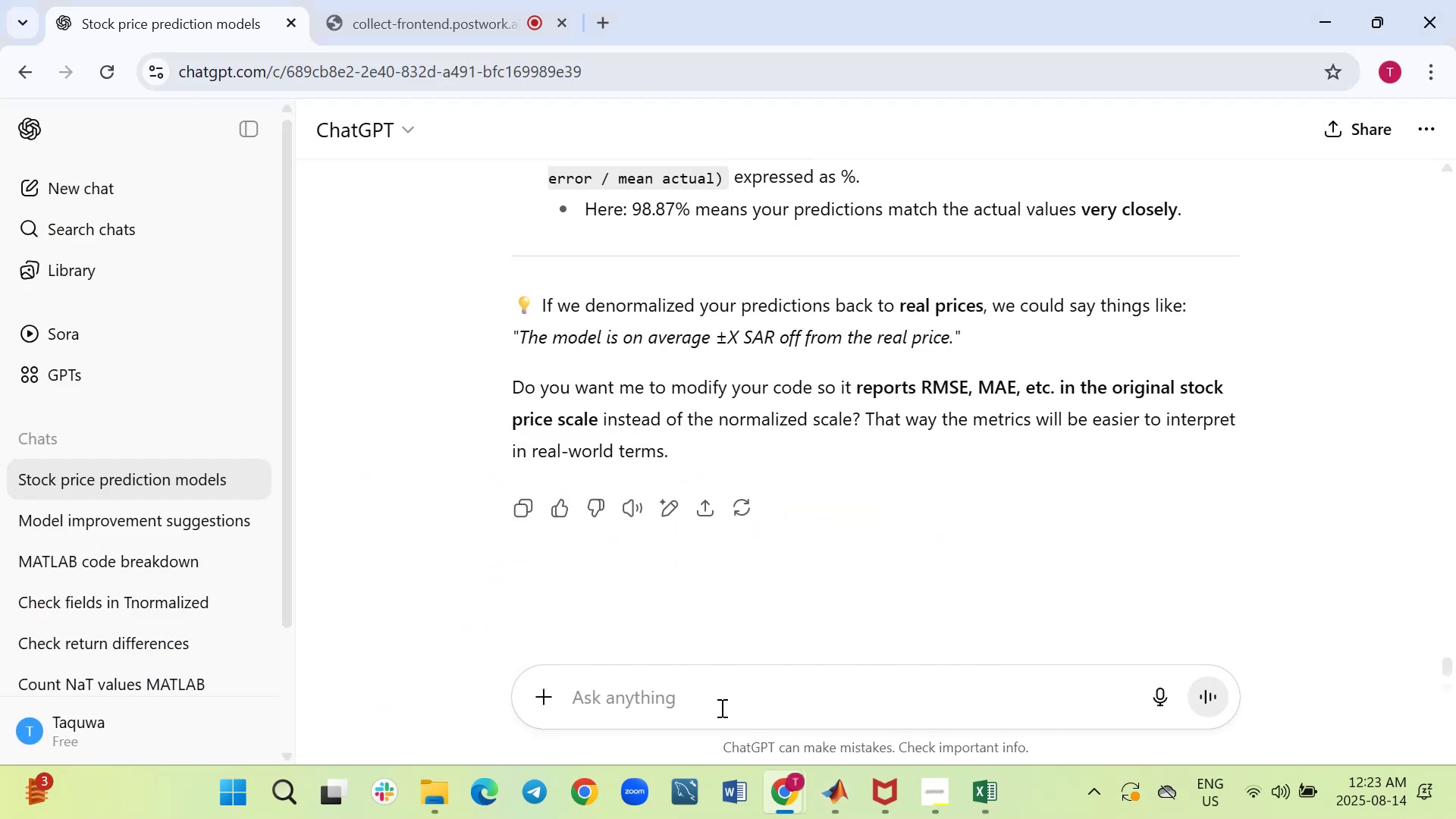 
type(plot actual price vs )
 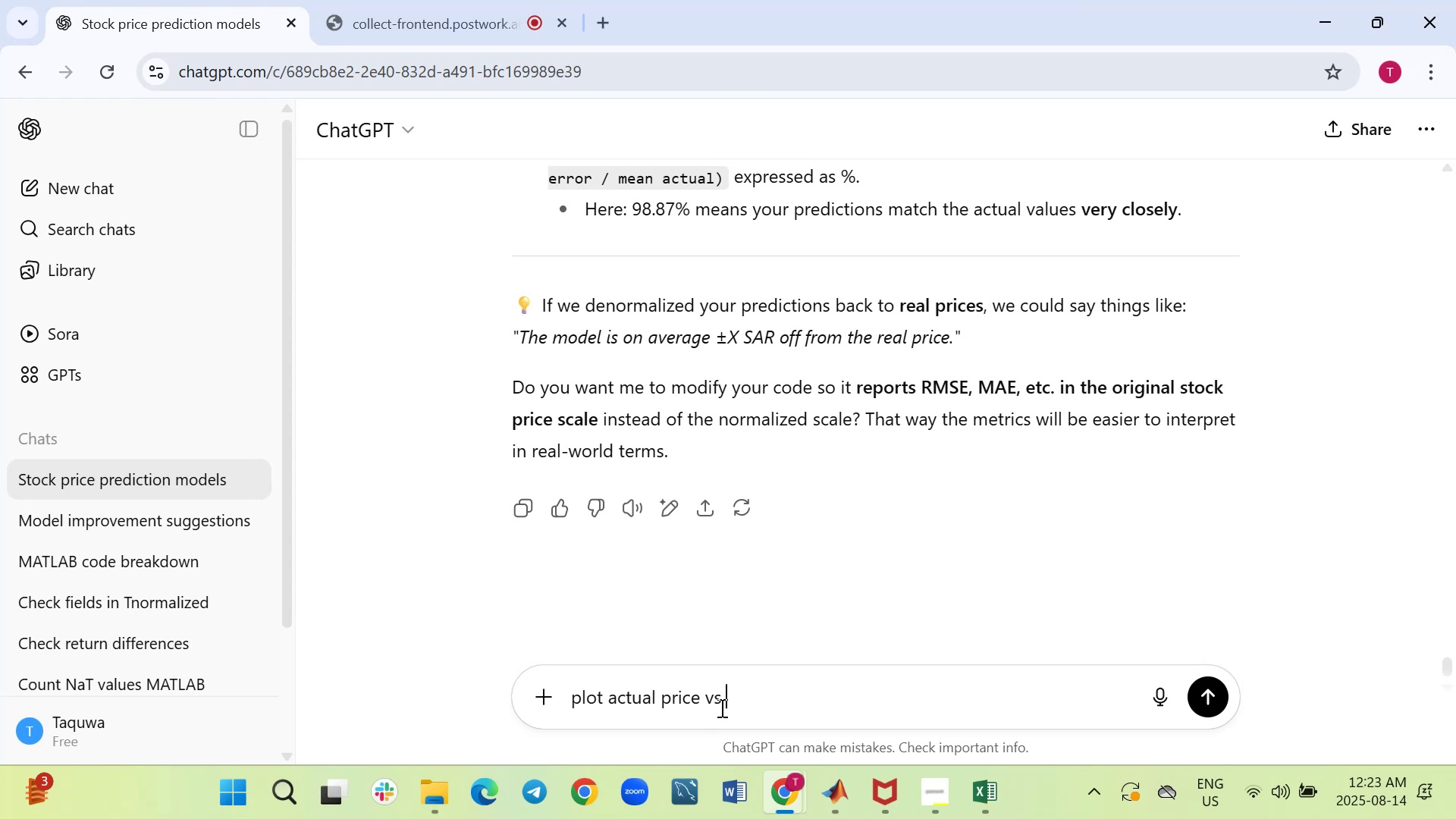 
wait(7.57)
 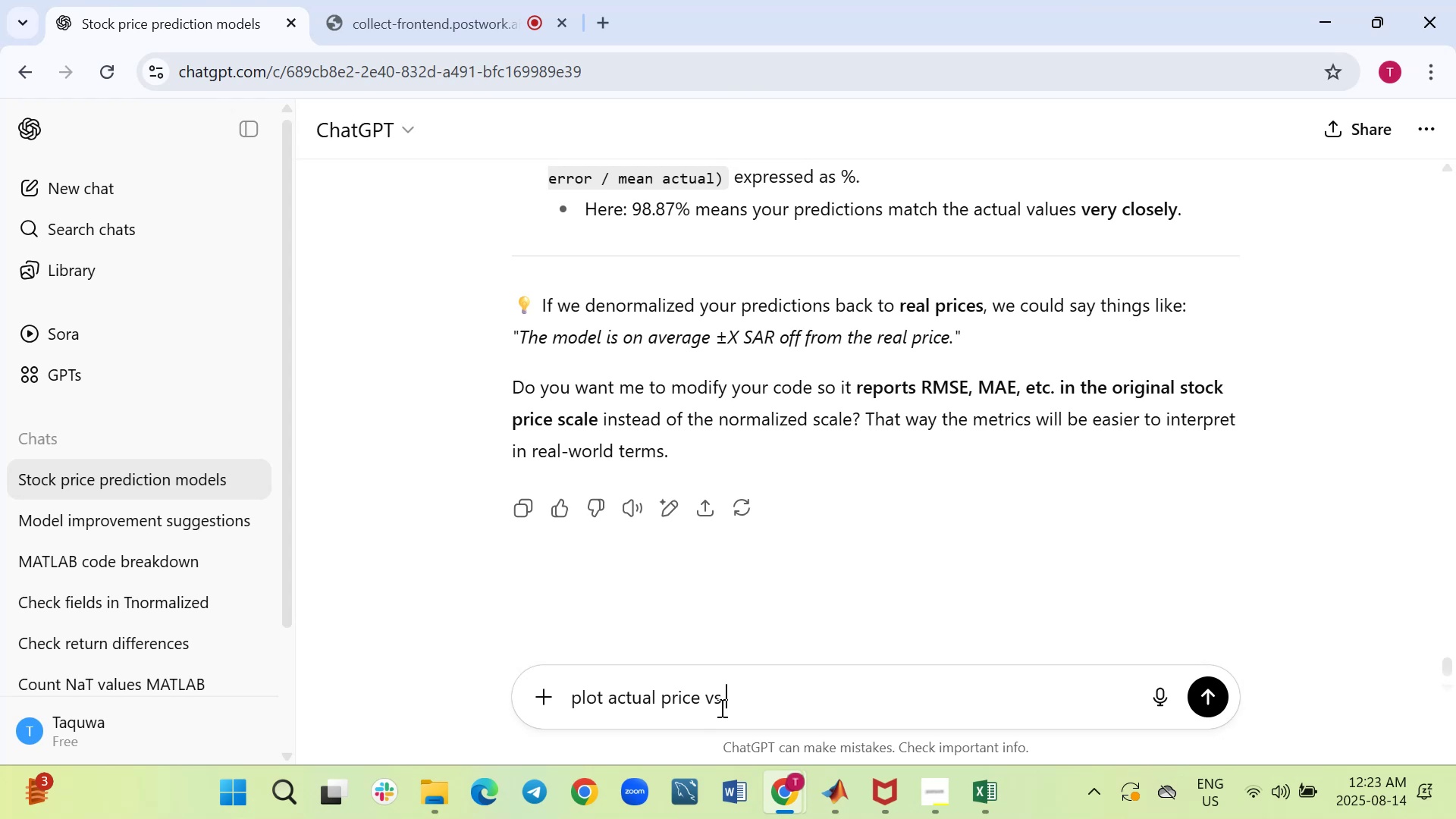 
type(predicted for each model seperately)
 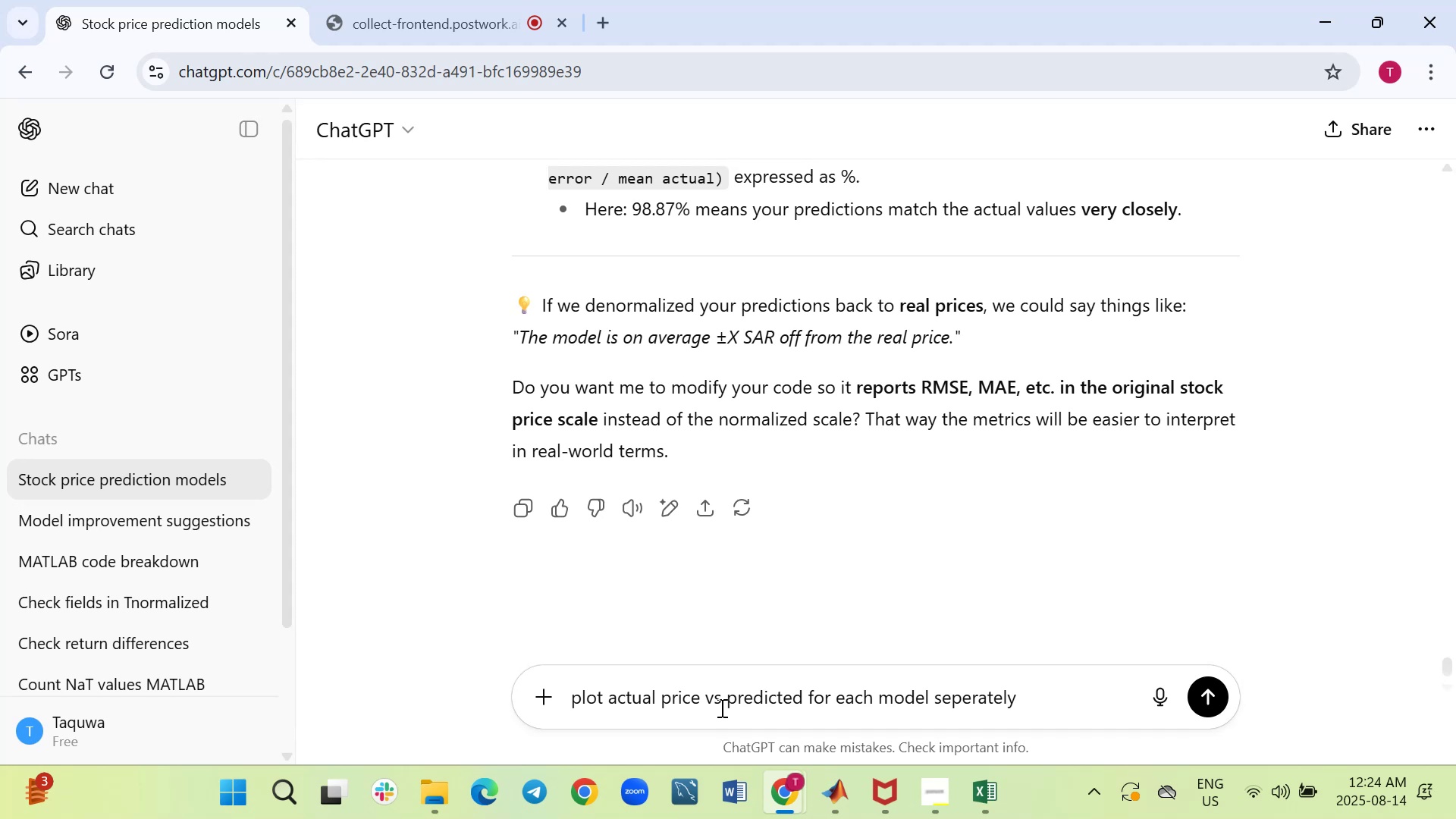 
key(Enter)
 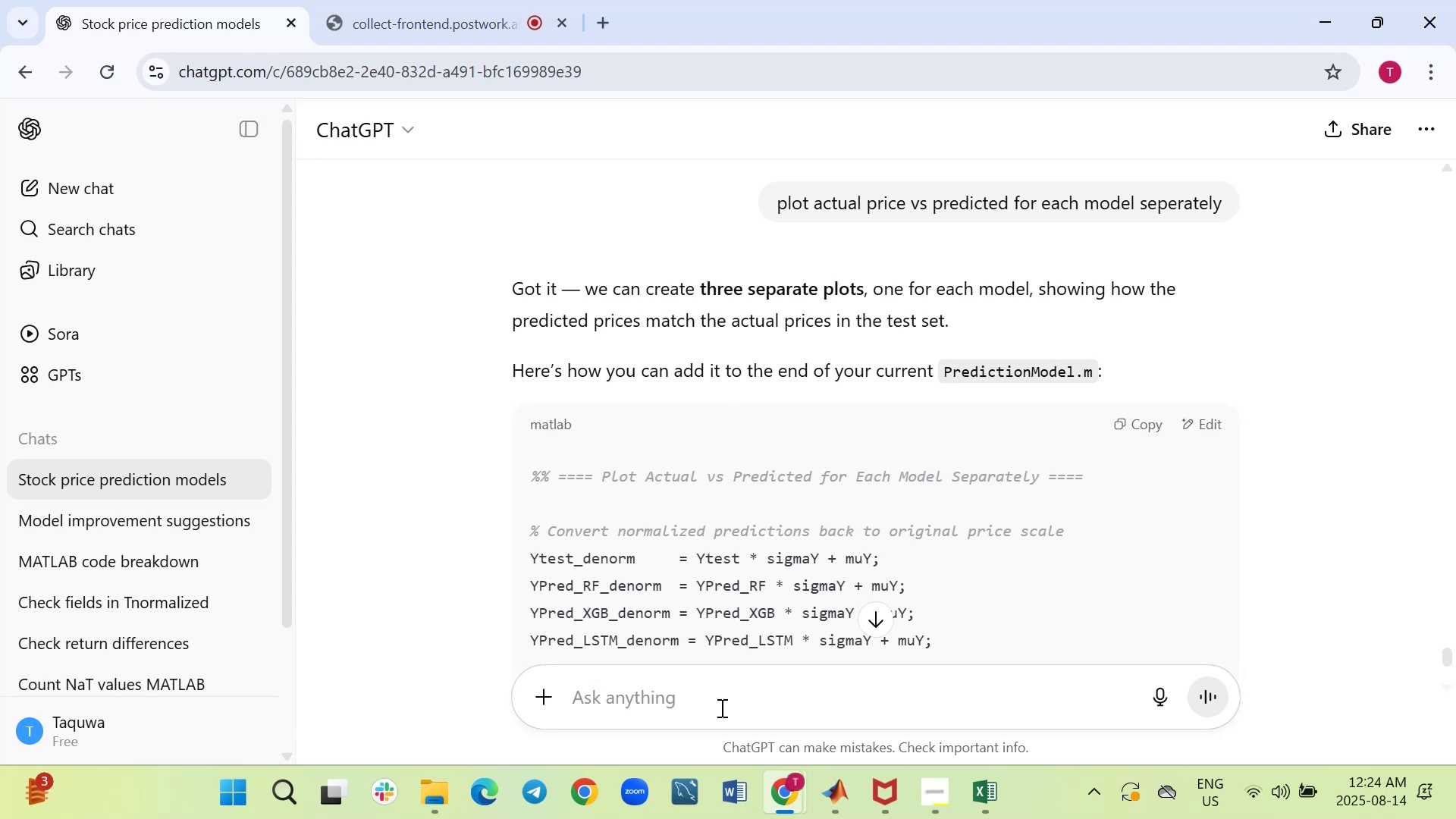 
wait(20.3)
 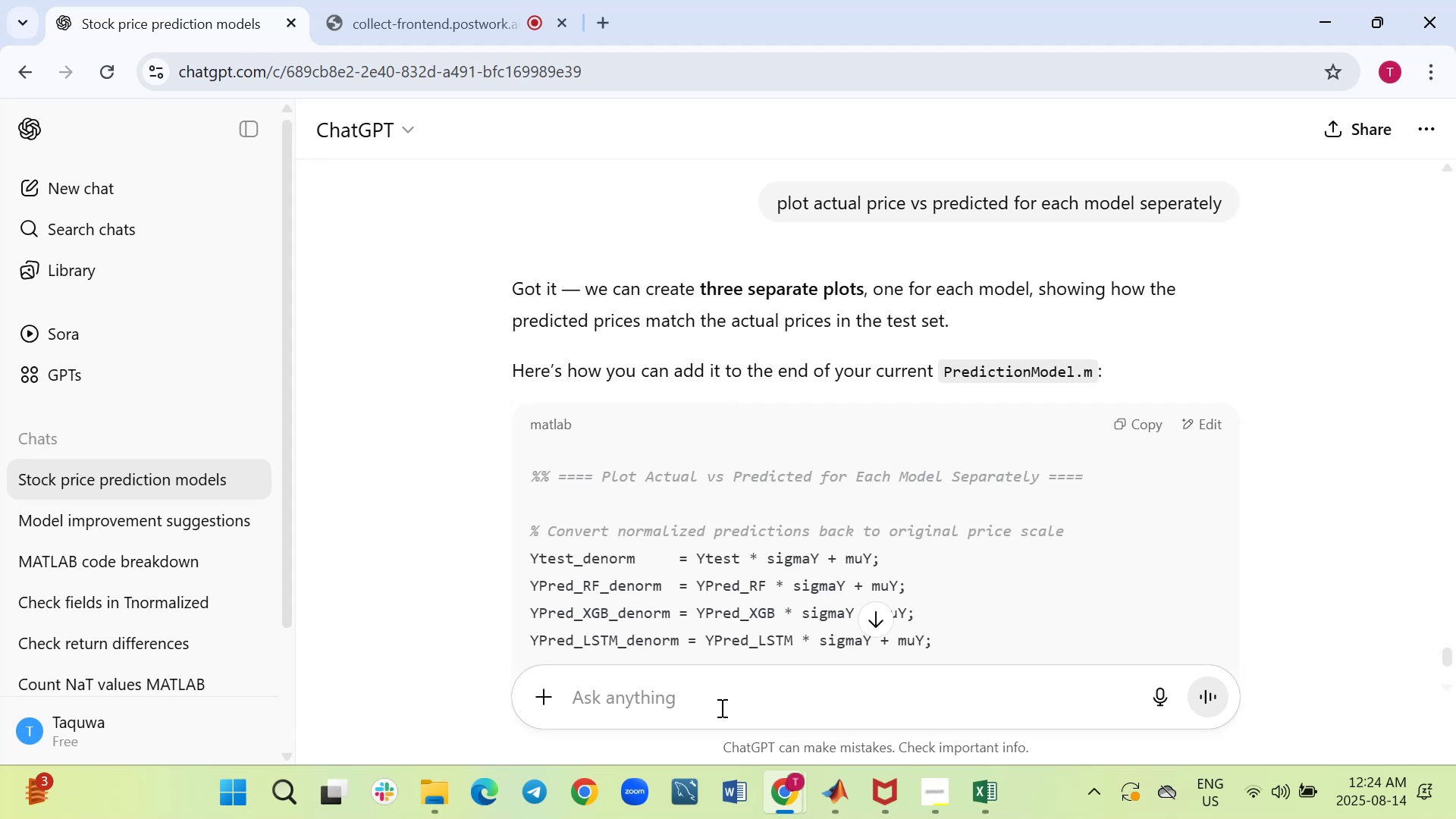 
scroll: coordinate [832, 492], scroll_direction: down, amount: 2.0
 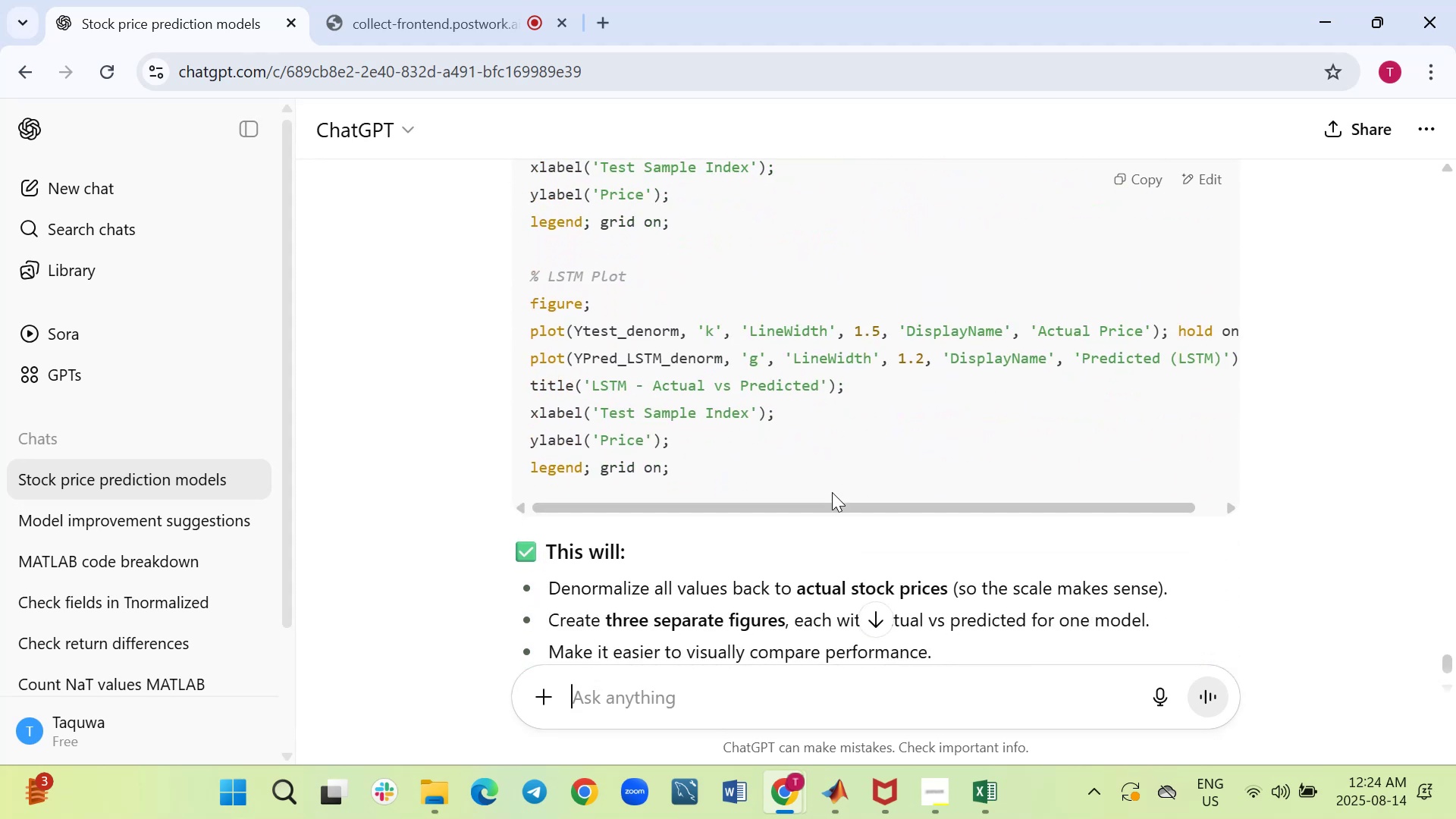 
scroll: coordinate [832, 492], scroll_direction: up, amount: 6.0
 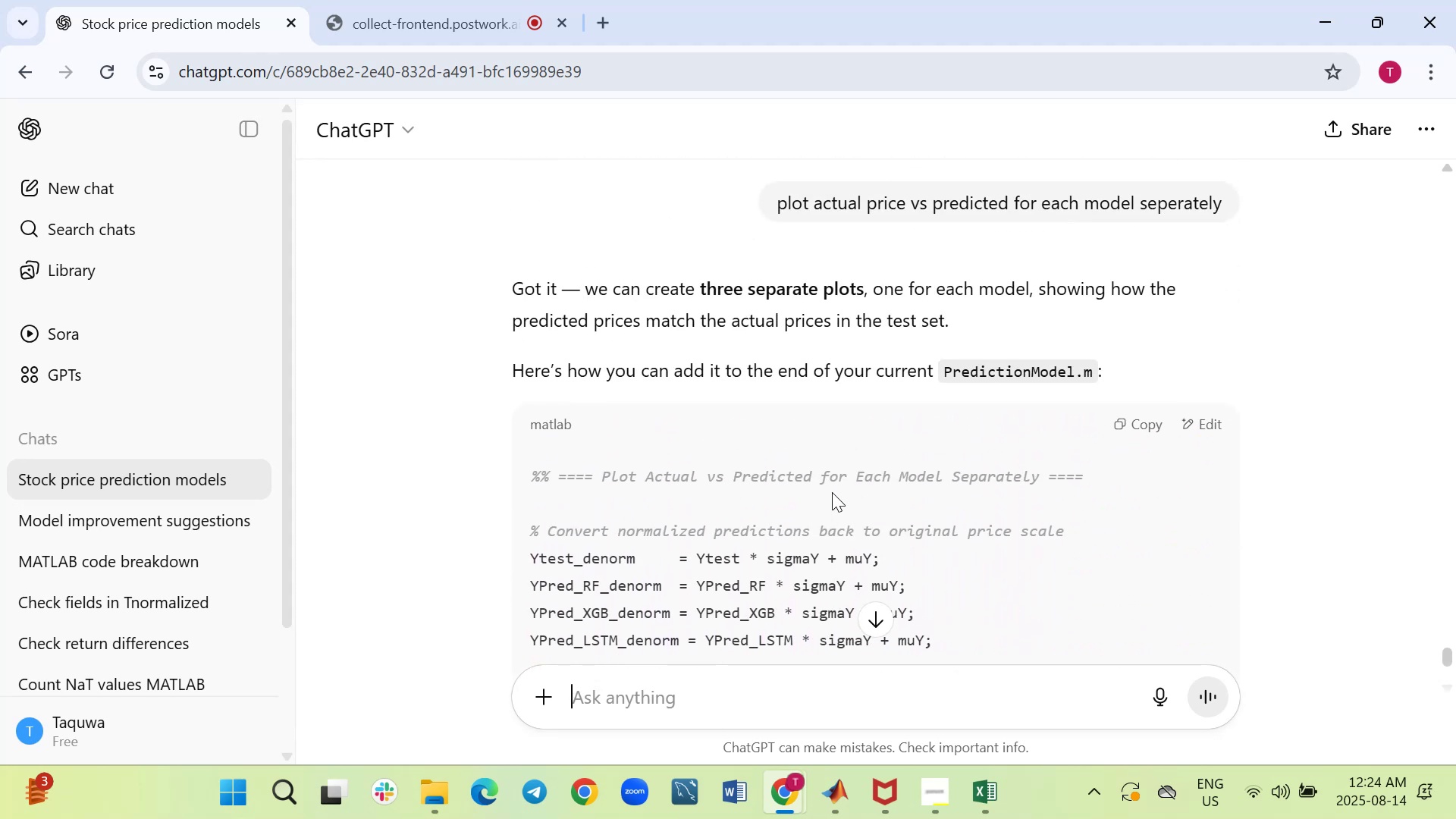 
scroll: coordinate [832, 492], scroll_direction: down, amount: 1.0
 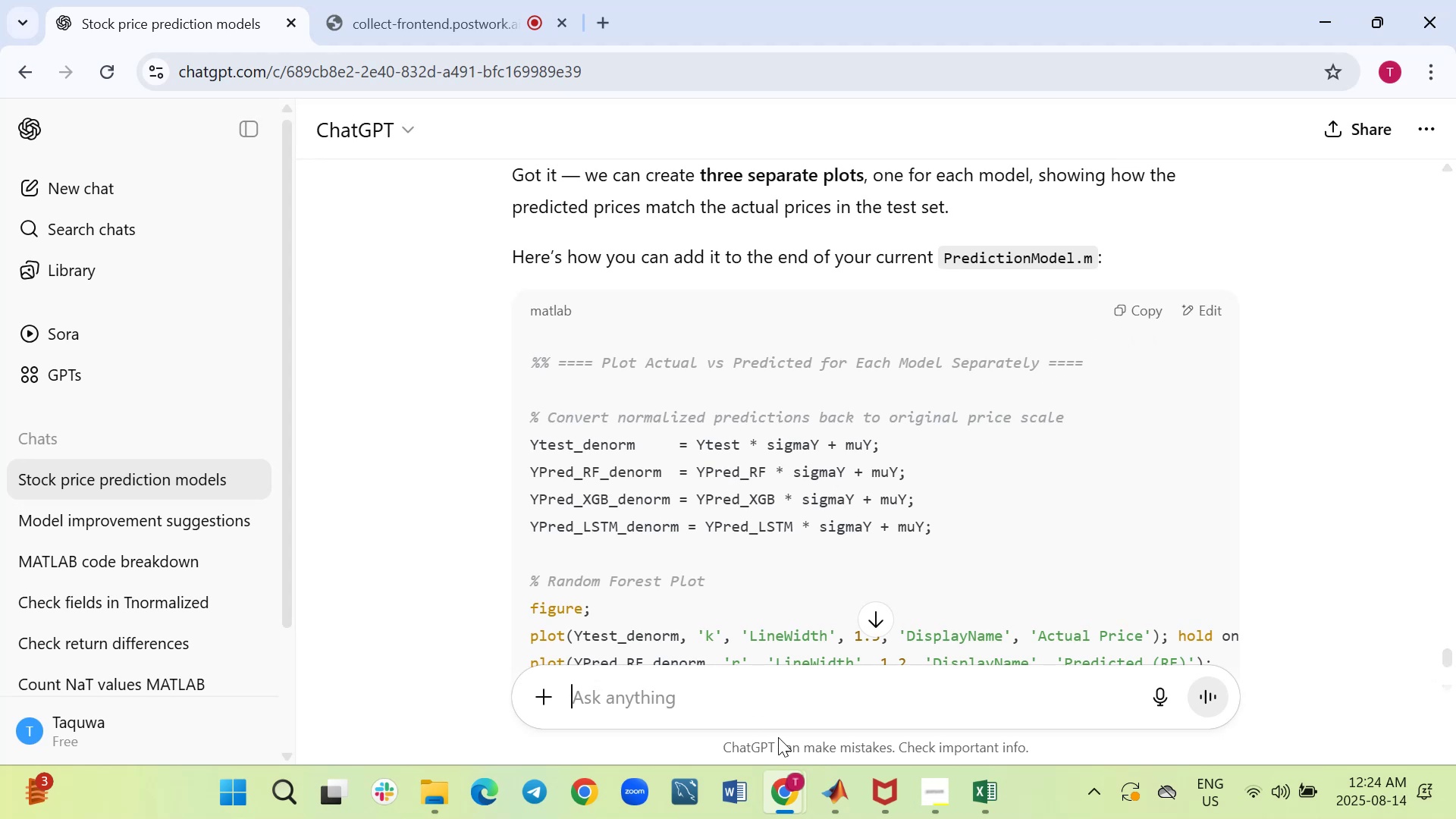 
wait(6.26)
 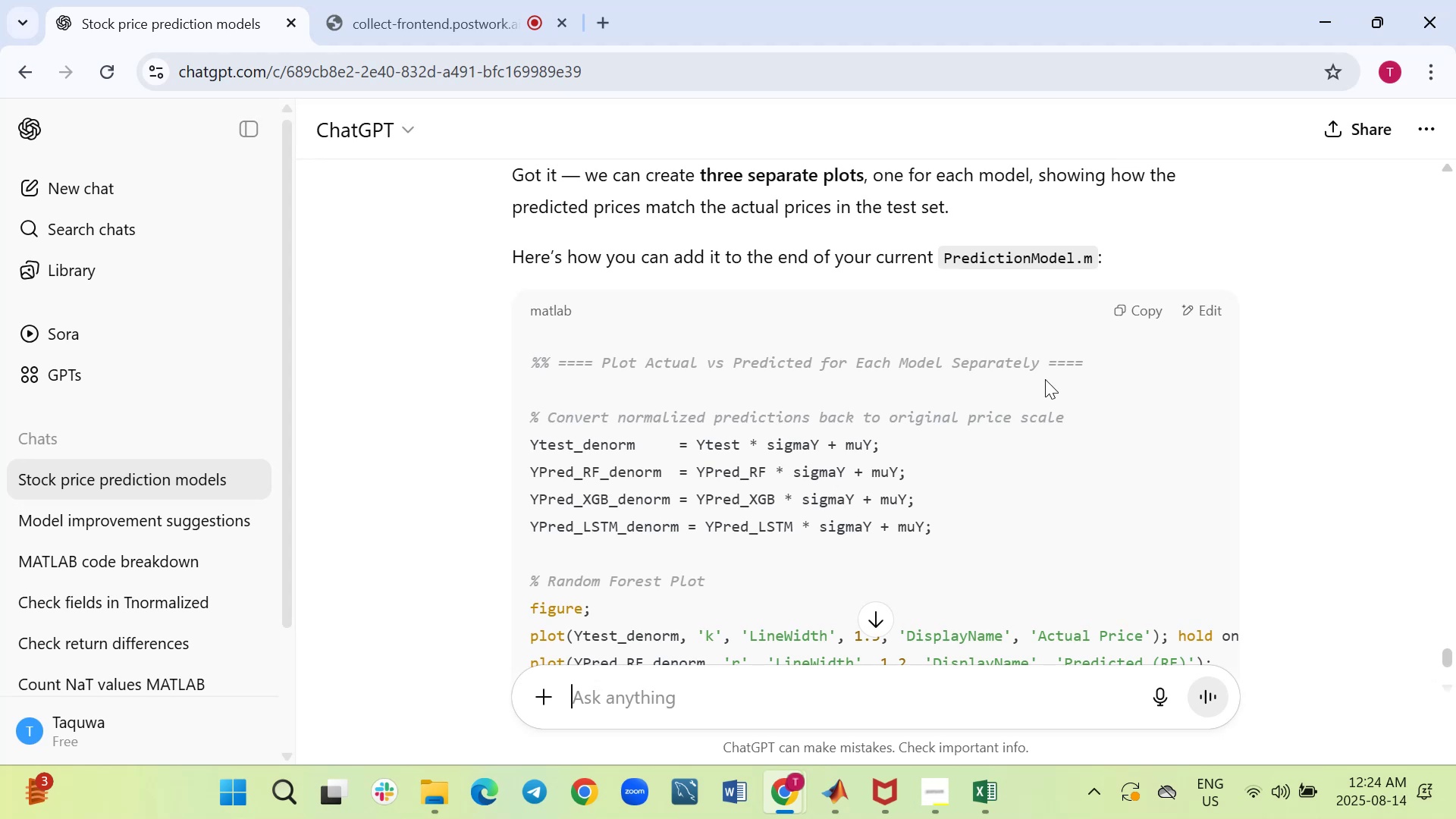 
left_click([730, 653])
 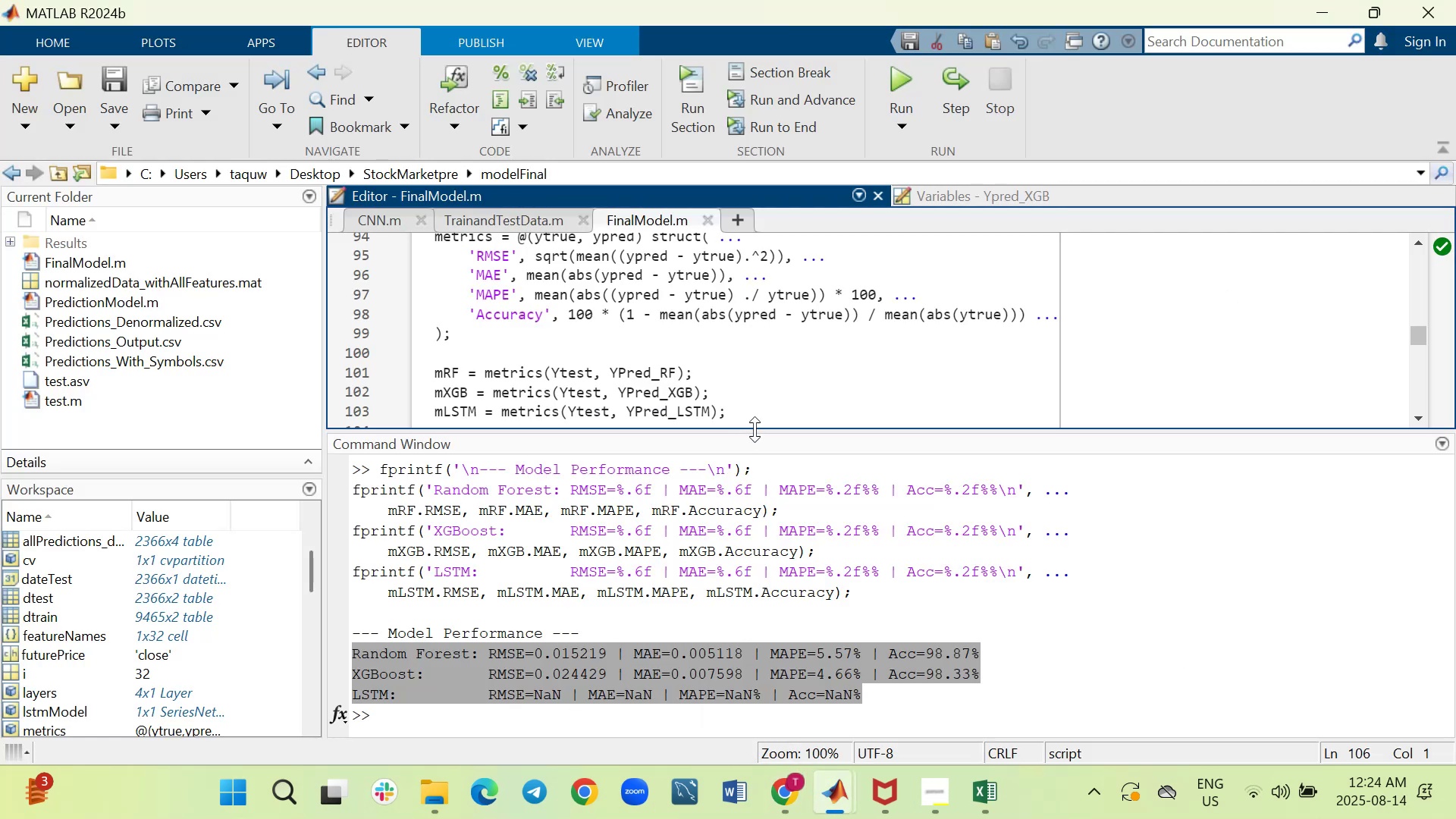 
left_click_drag(start_coordinate=[755, 431], to_coordinate=[731, 712])
 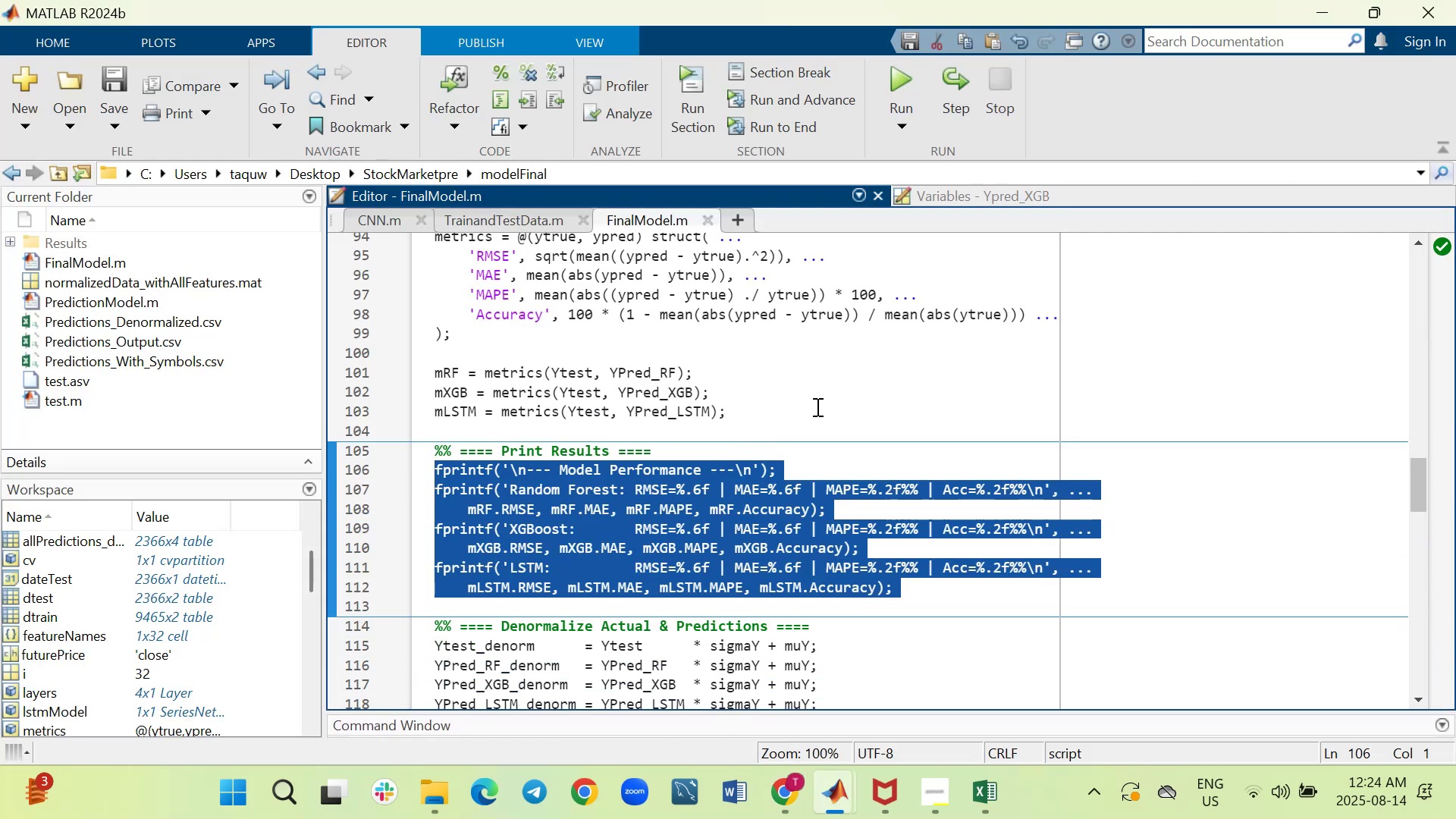 
left_click([817, 405])
 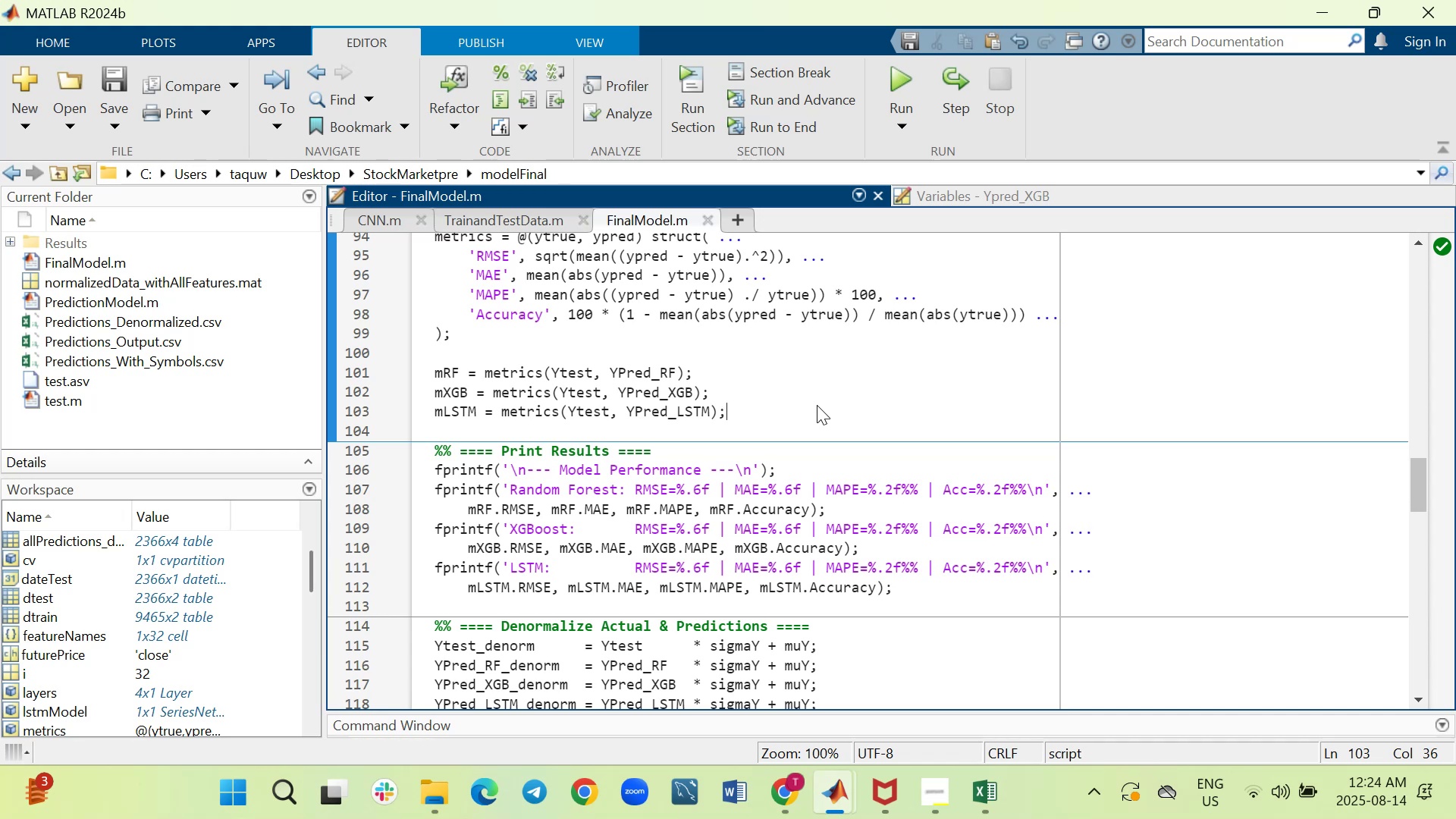 
scroll: coordinate [817, 405], scroll_direction: down, amount: 4.0
 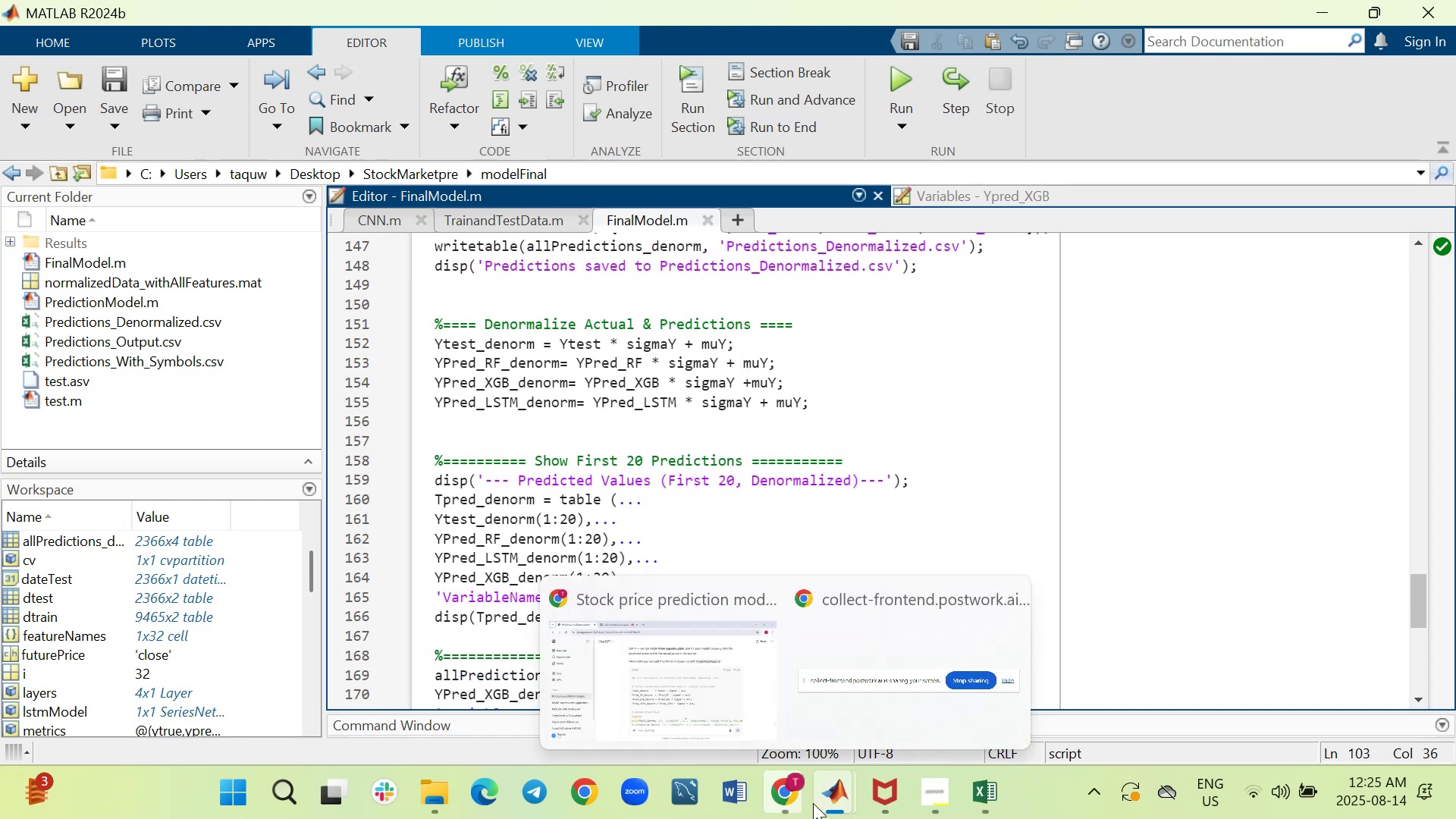 
wait(6.9)
 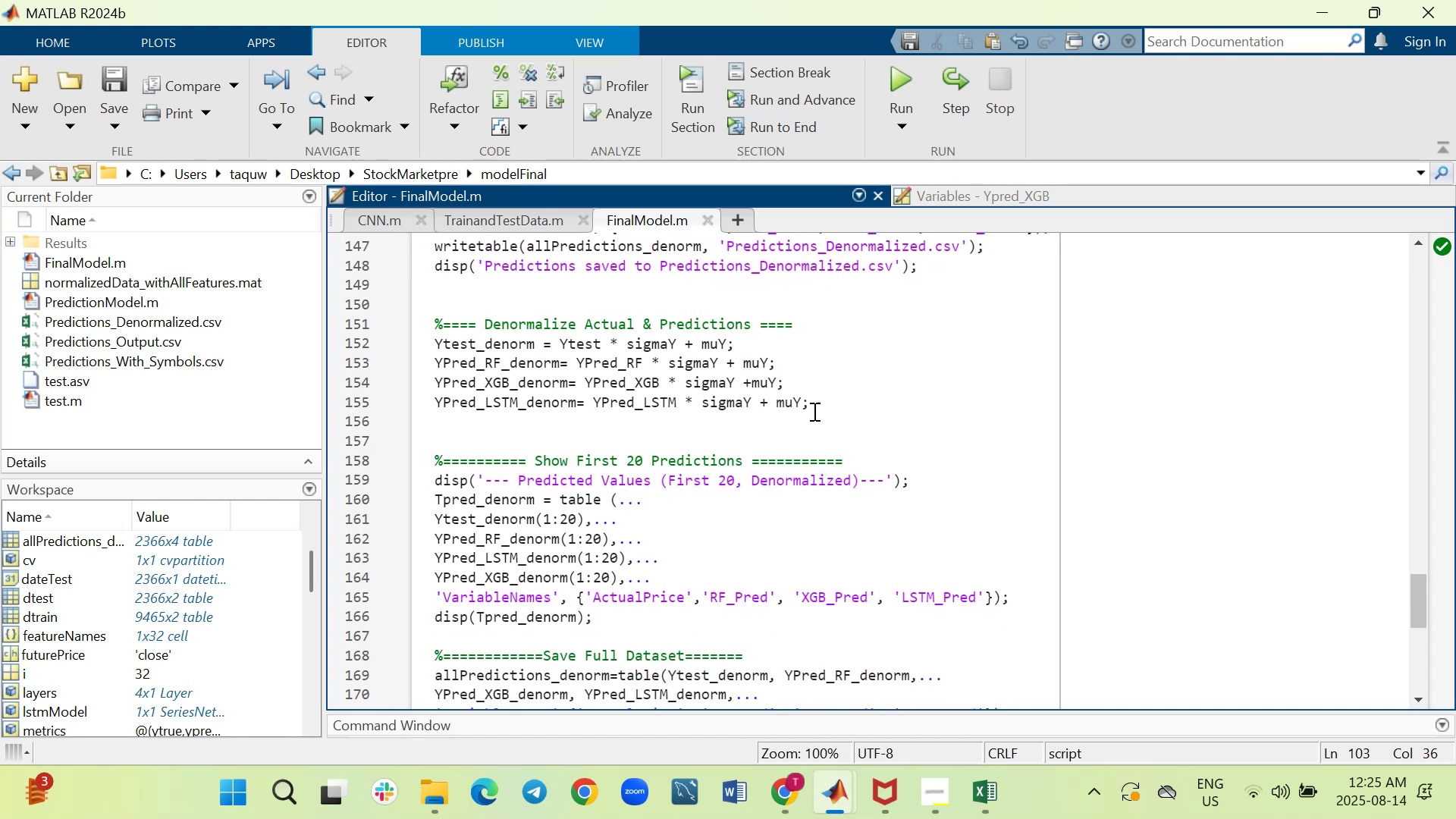 
left_click([699, 680])
 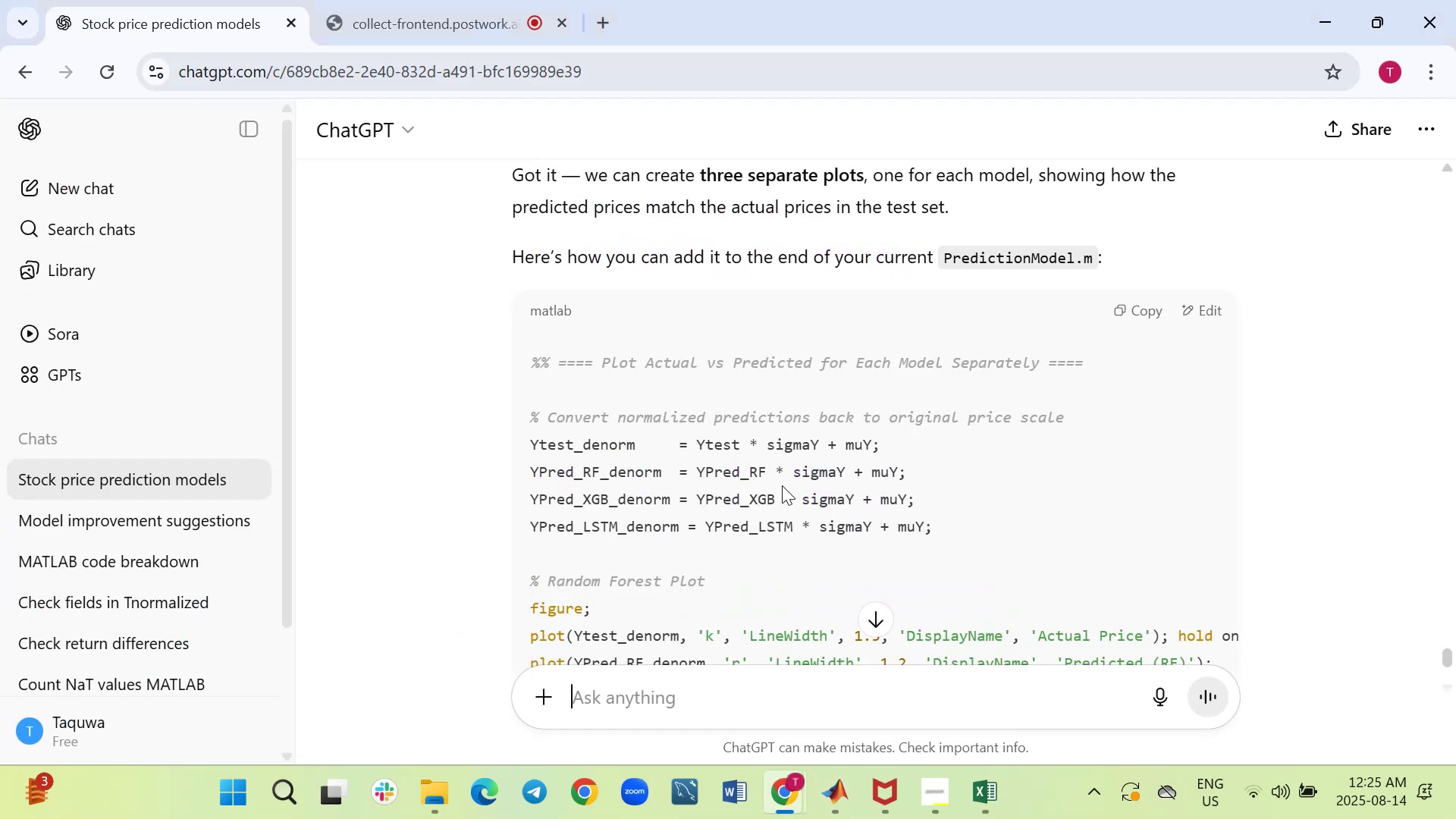 
scroll: coordinate [782, 485], scroll_direction: down, amount: 3.0
 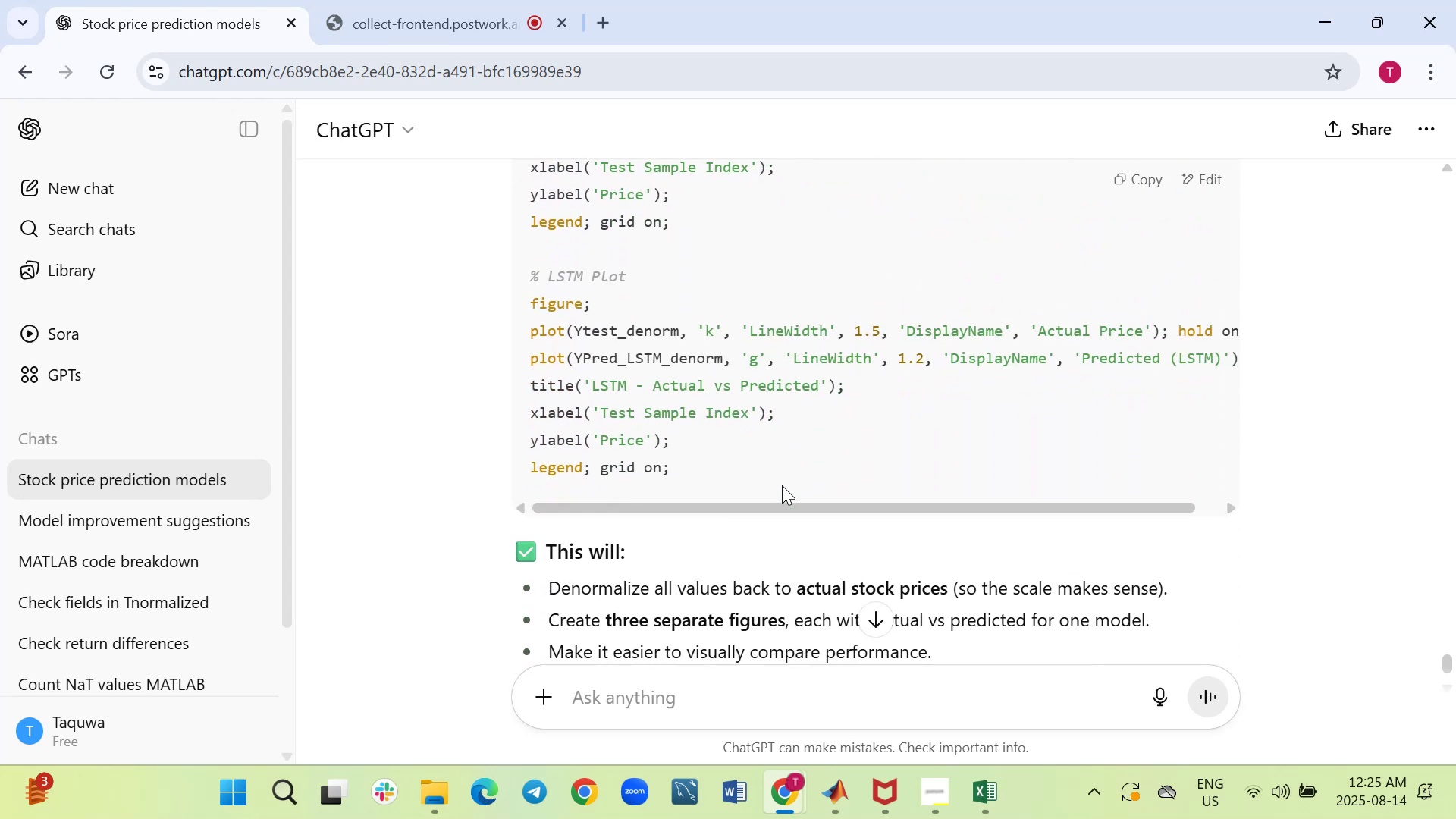 
scroll: coordinate [782, 485], scroll_direction: up, amount: 4.0
 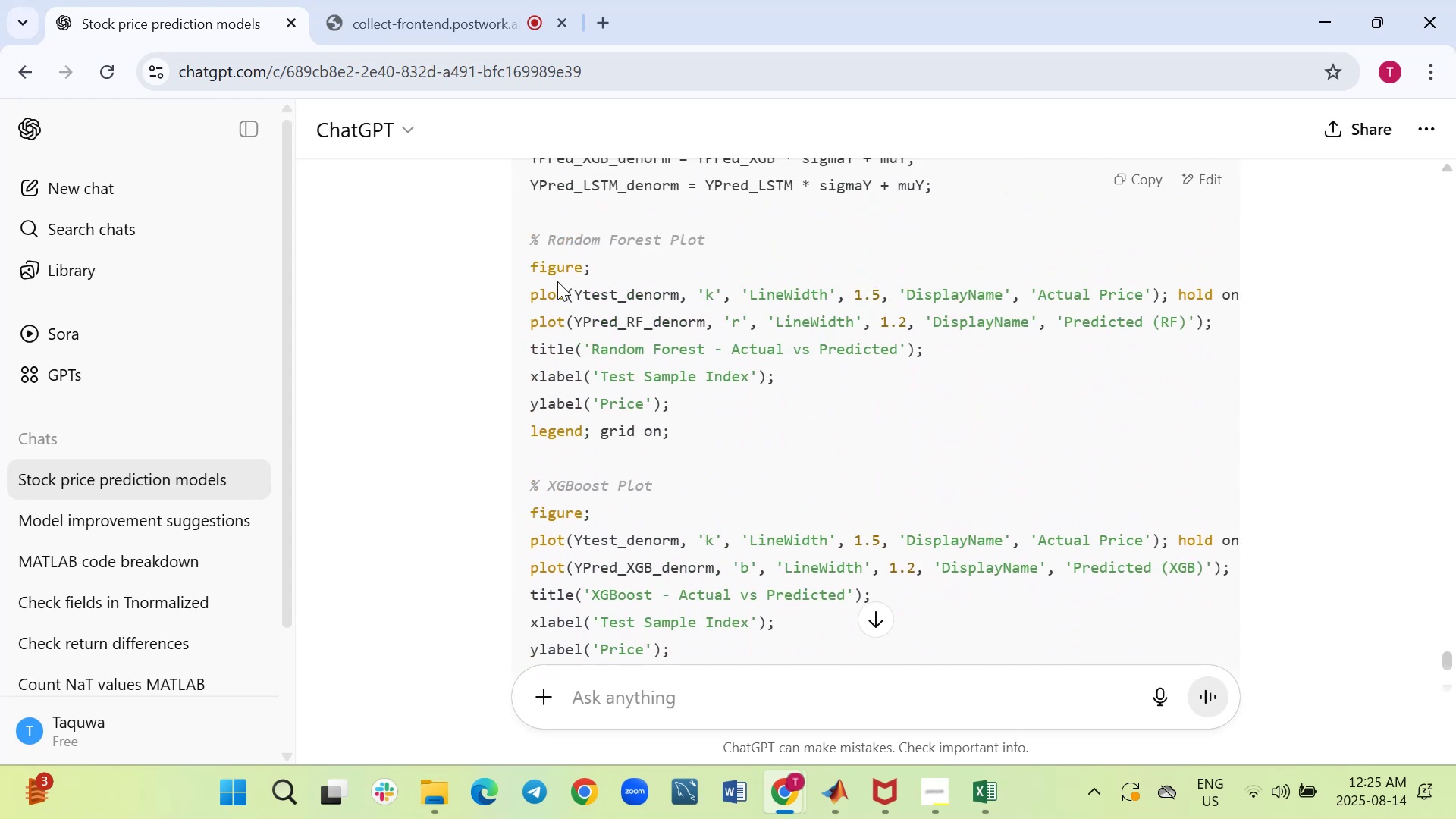 
wait(6.25)
 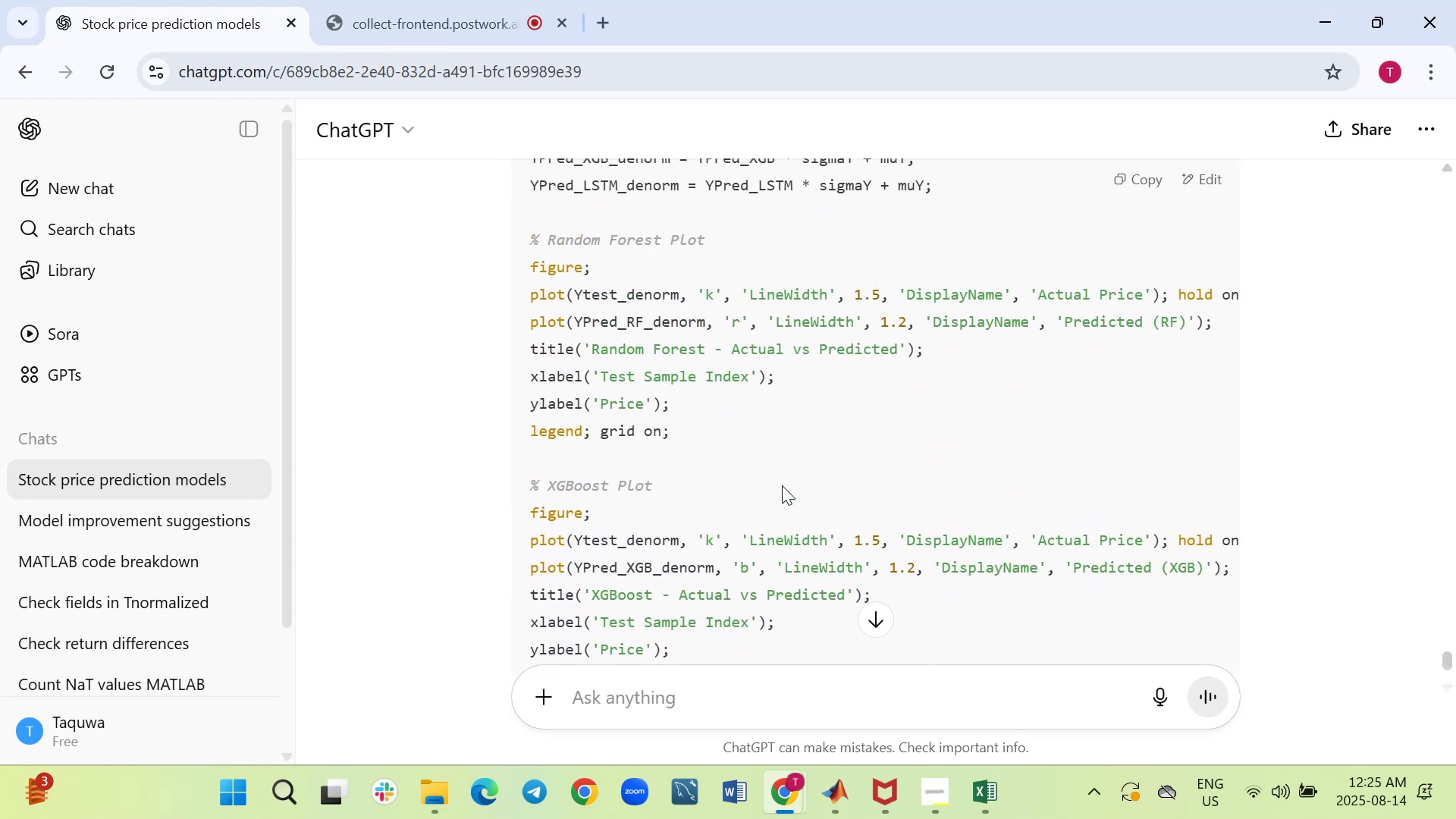 
left_click_drag(start_coordinate=[528, 231], to_coordinate=[680, 636])
 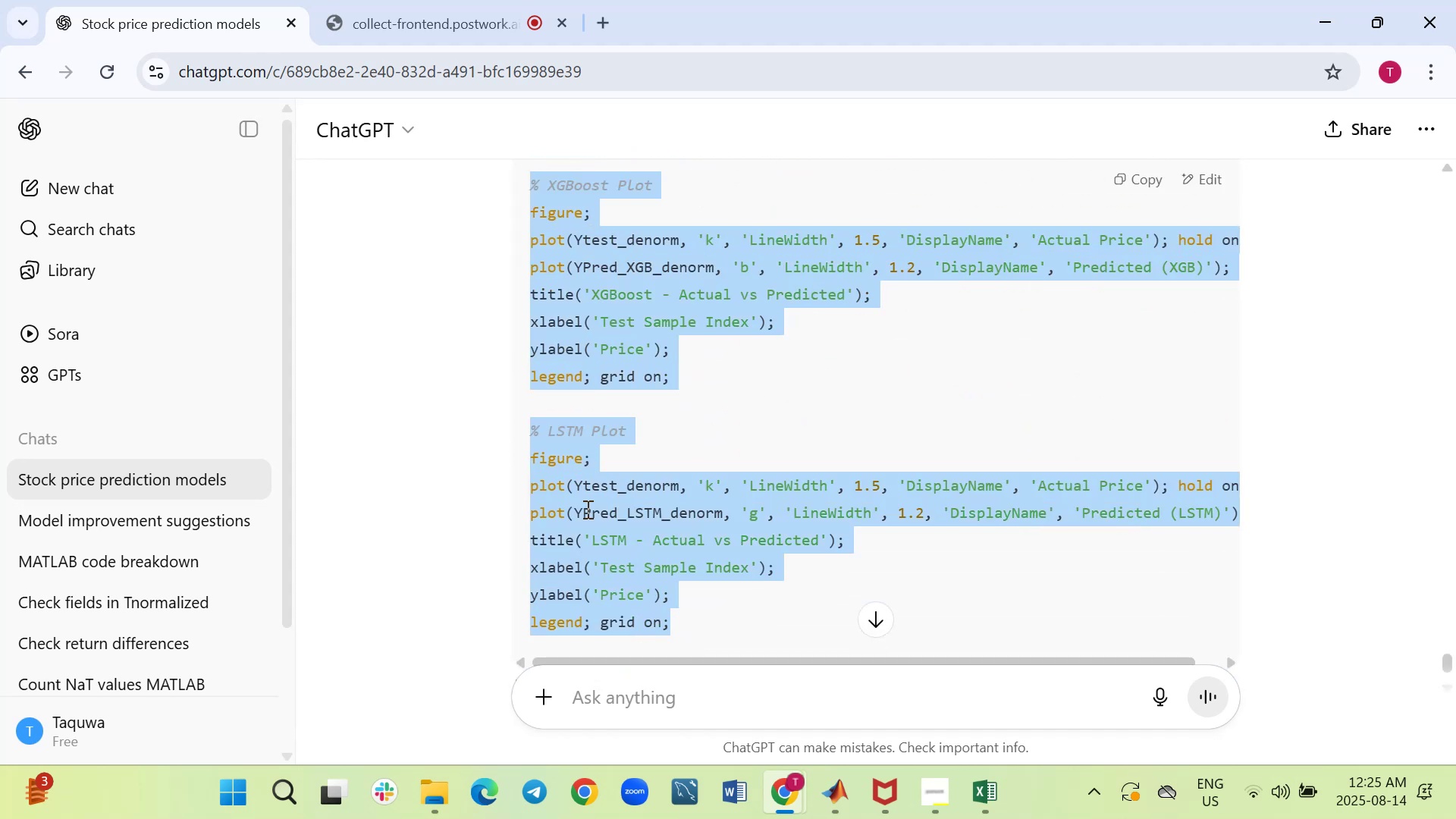 
right_click([586, 509])
 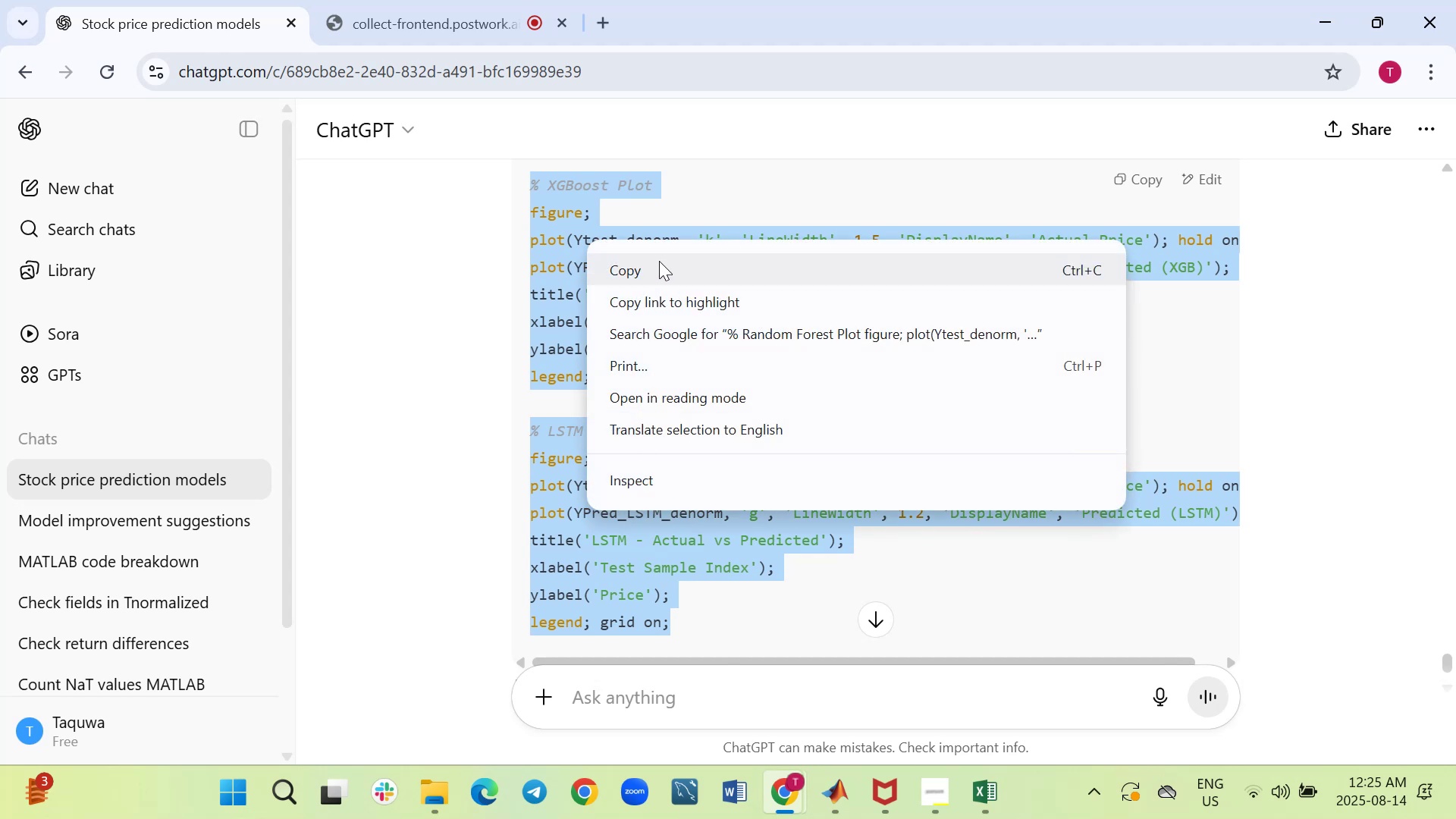 
left_click([659, 268])
 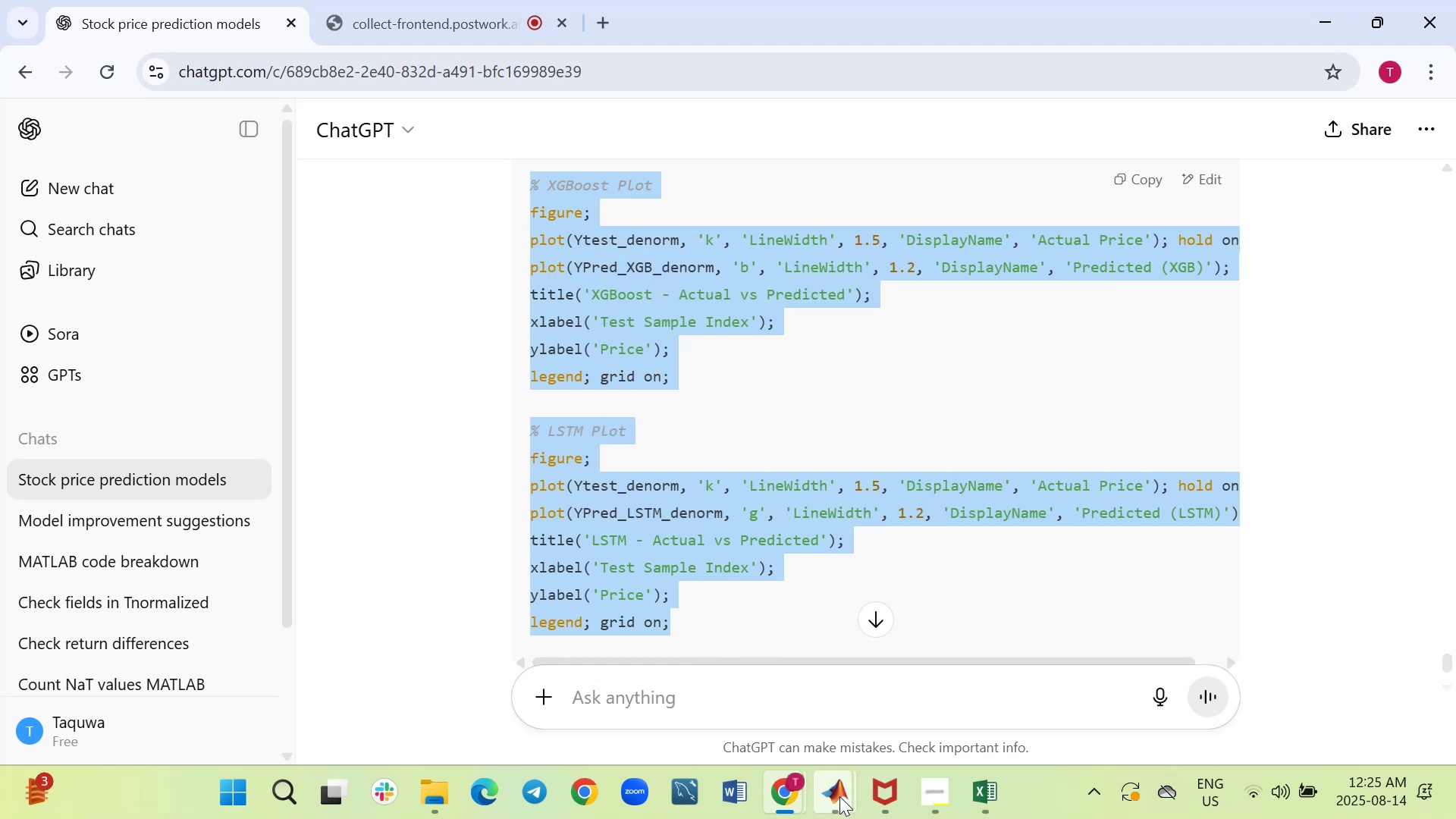 
left_click([758, 645])
 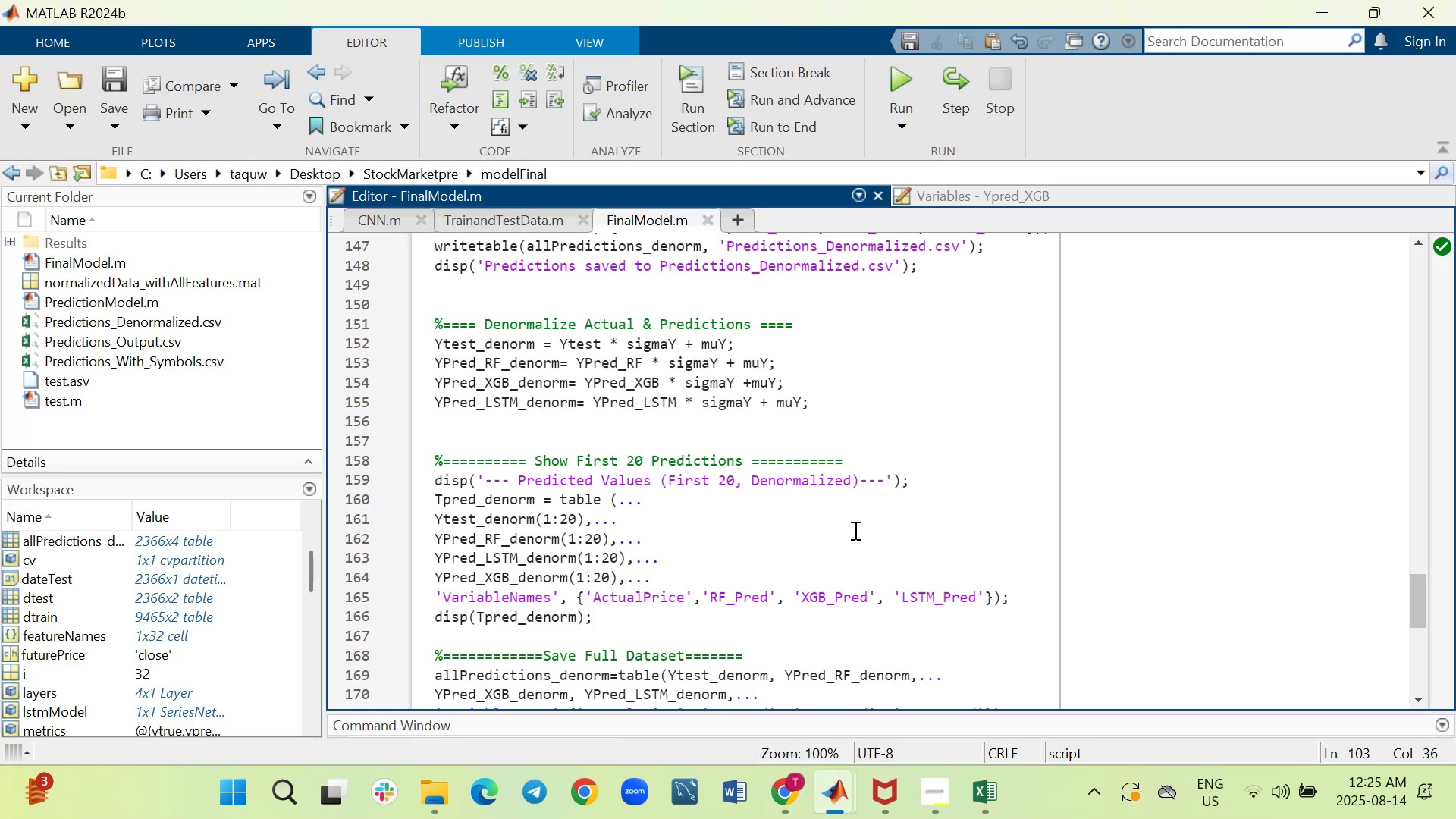 
scroll: coordinate [854, 530], scroll_direction: down, amount: 3.0
 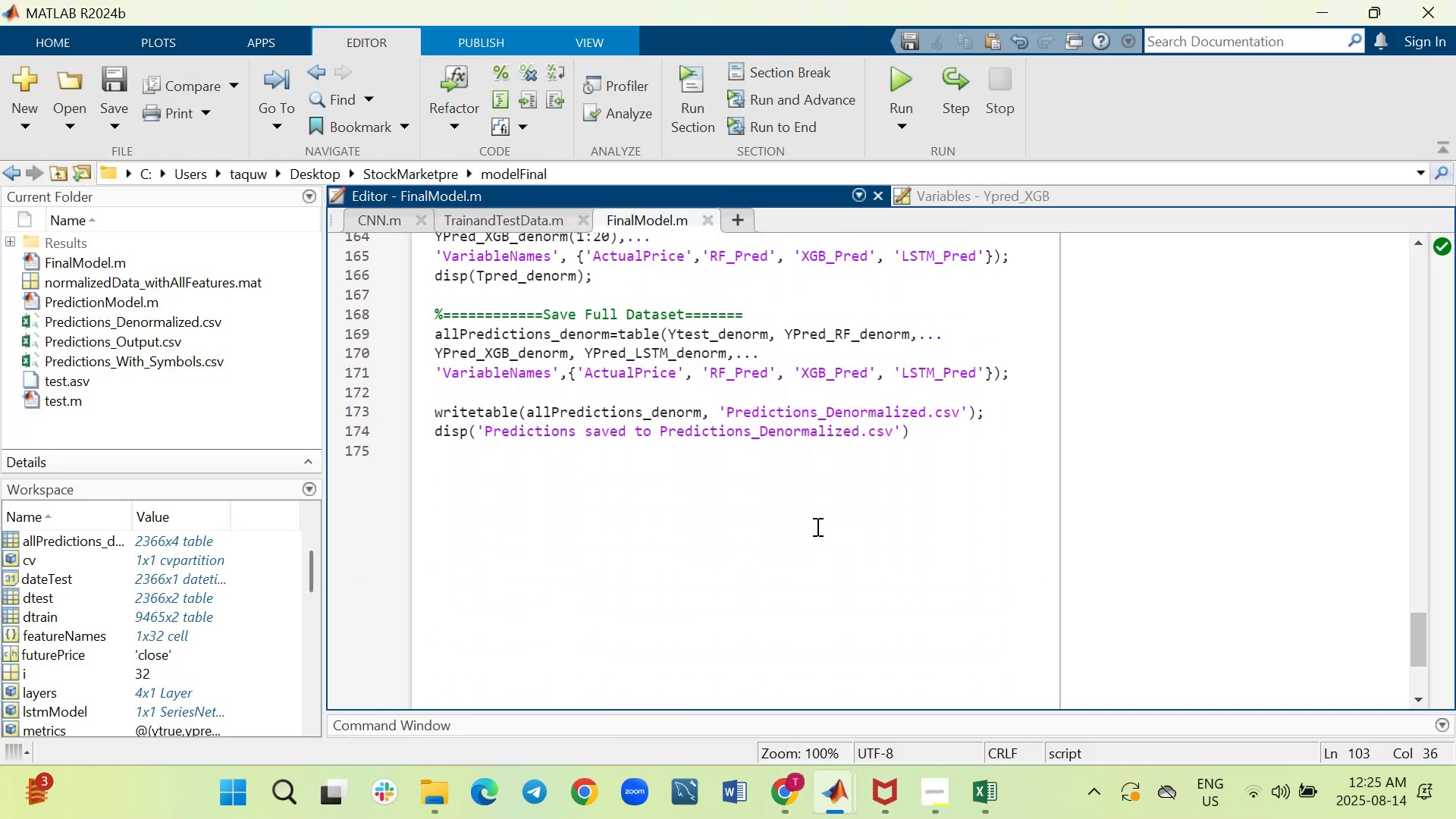 
left_click([708, 522])
 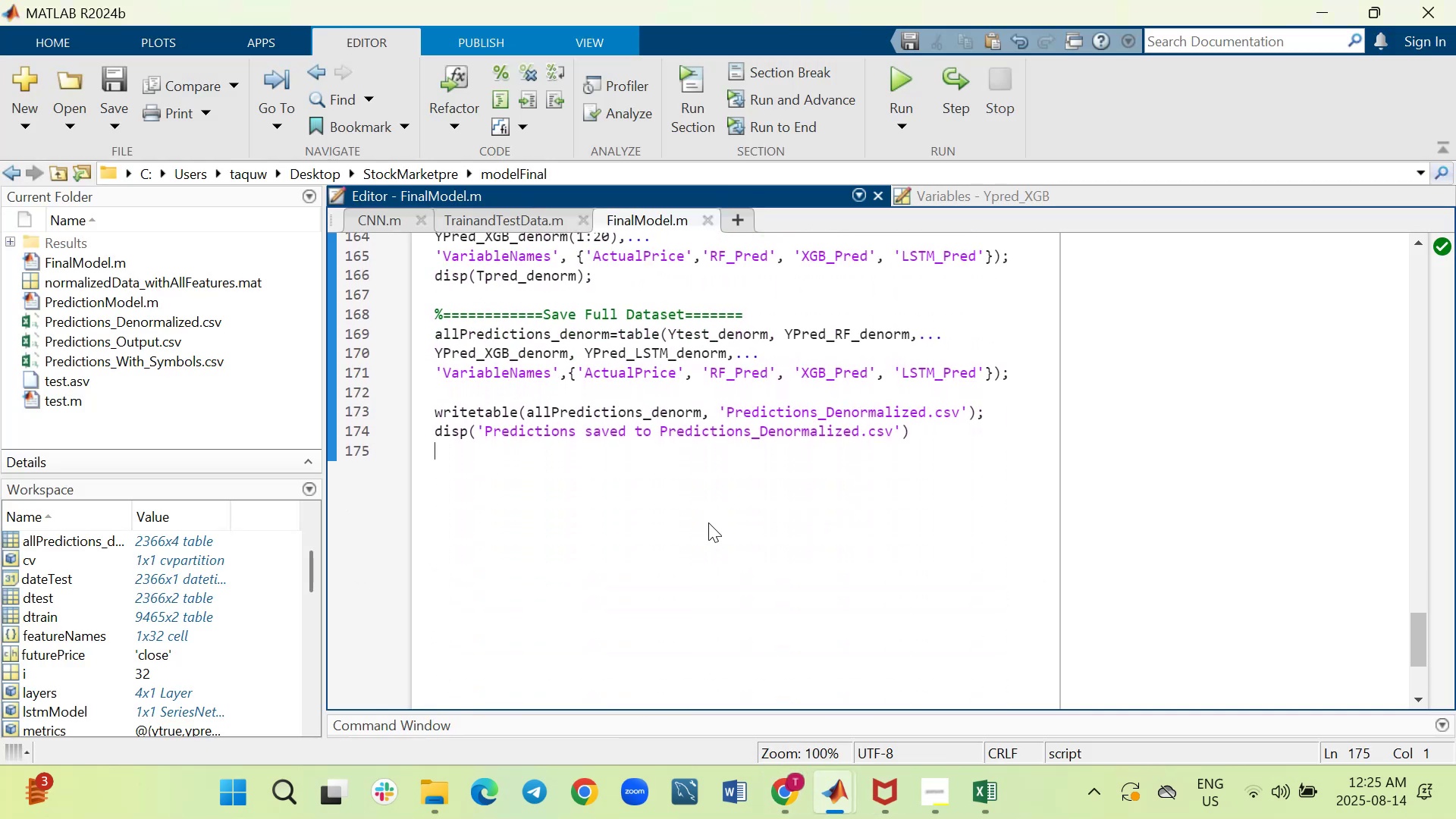 
key(Enter)
 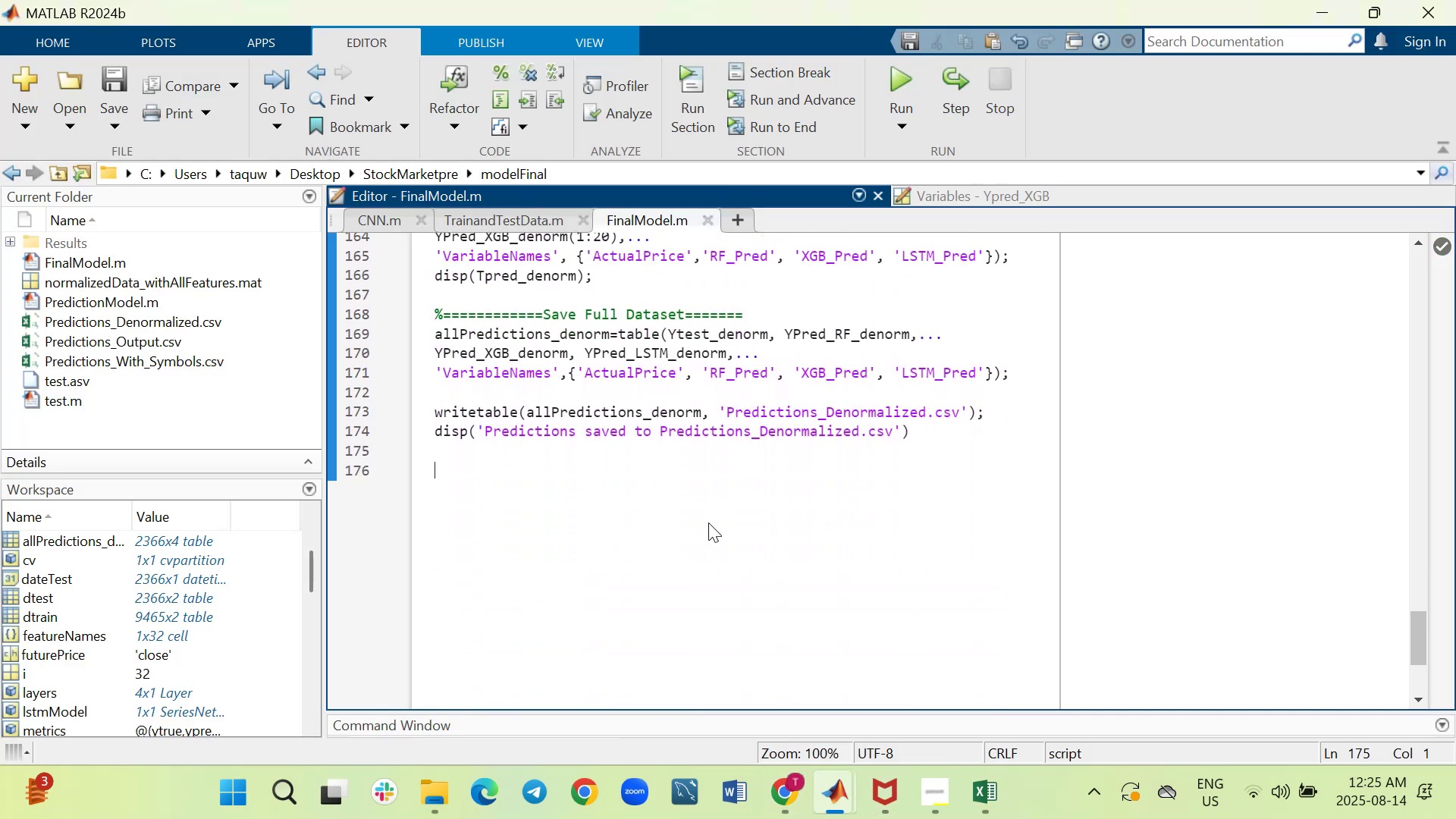 
key(Enter)
 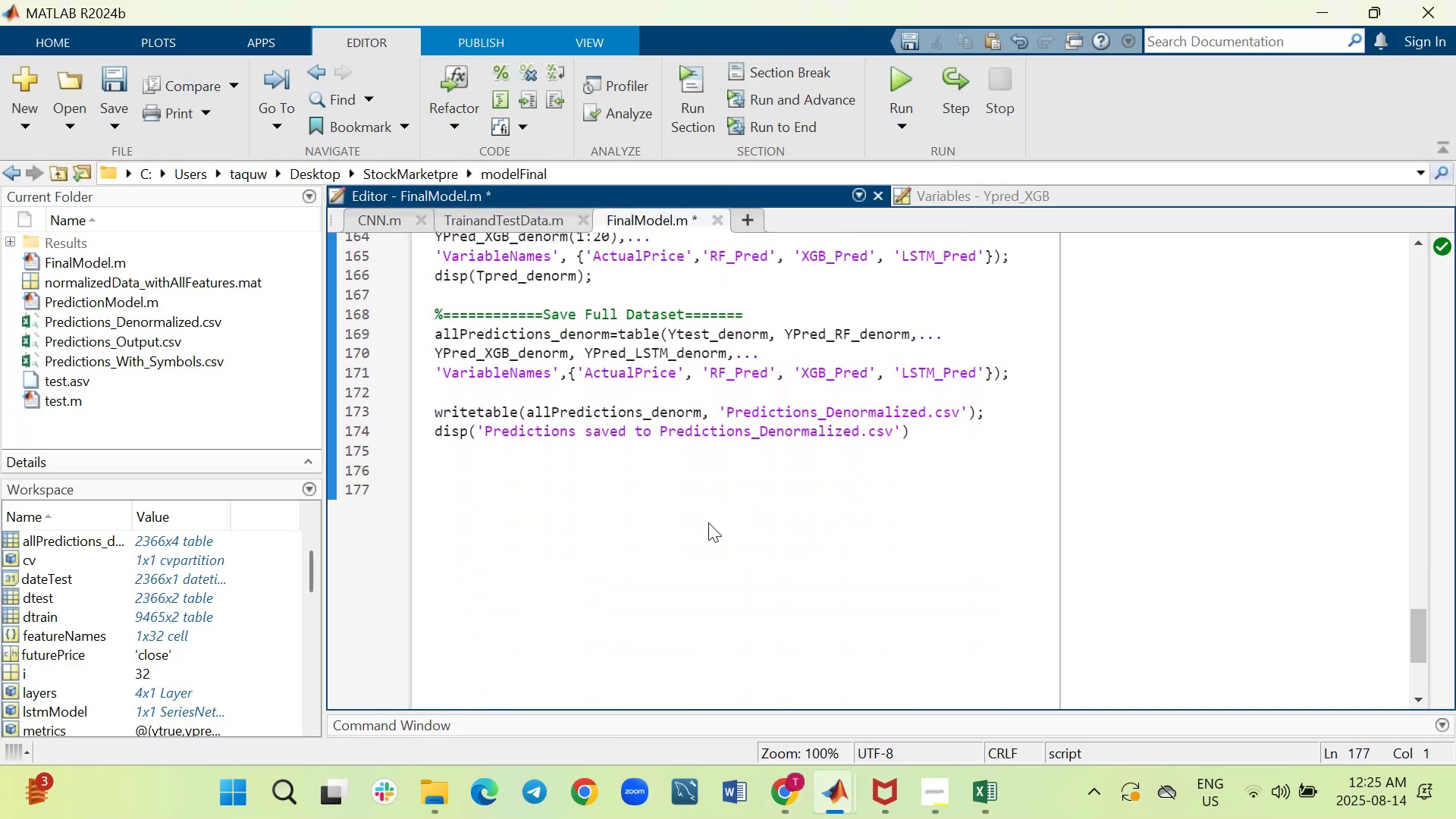 
key(Shift+ShiftLeft)
 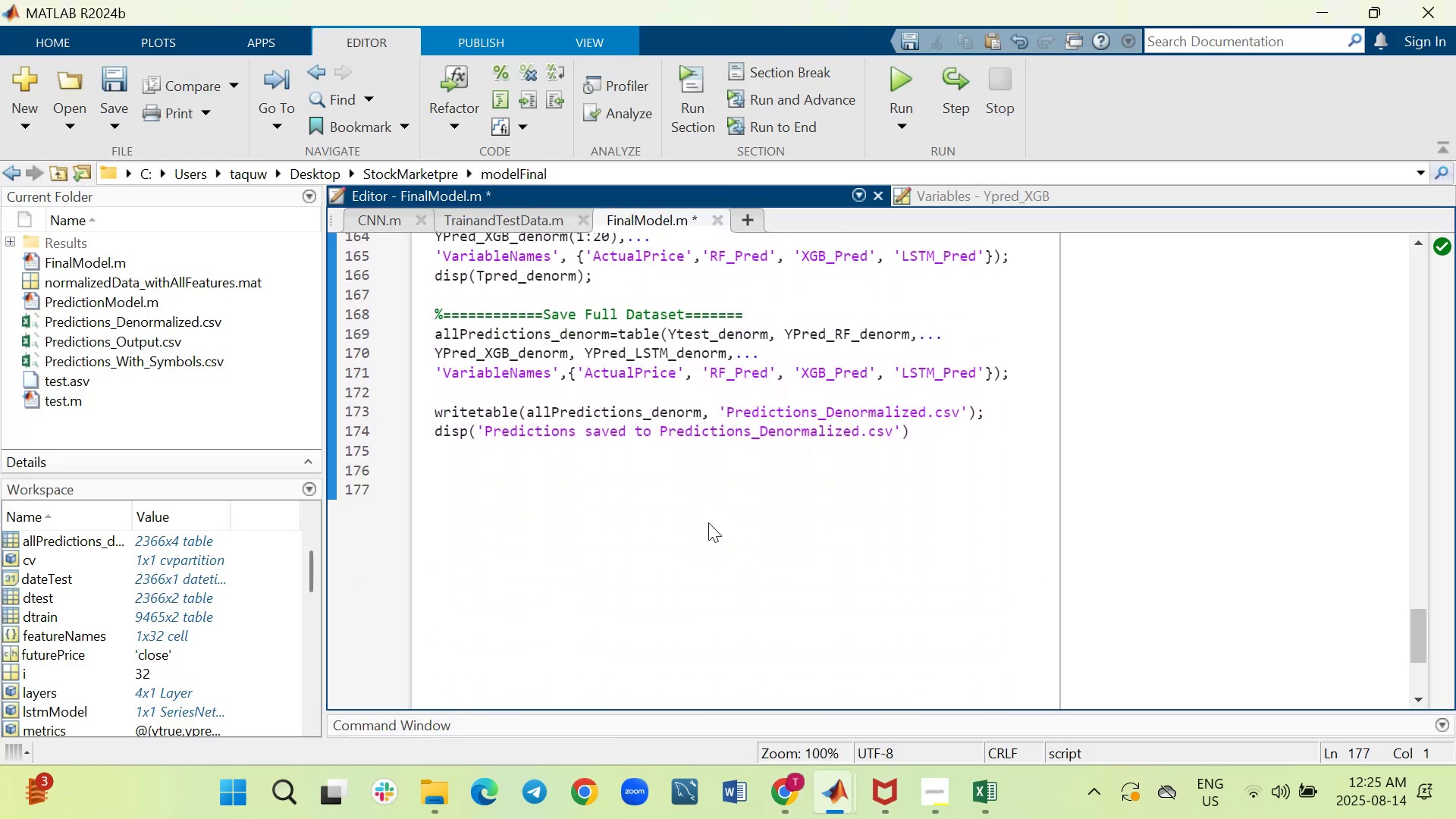 
key(Control+V)
 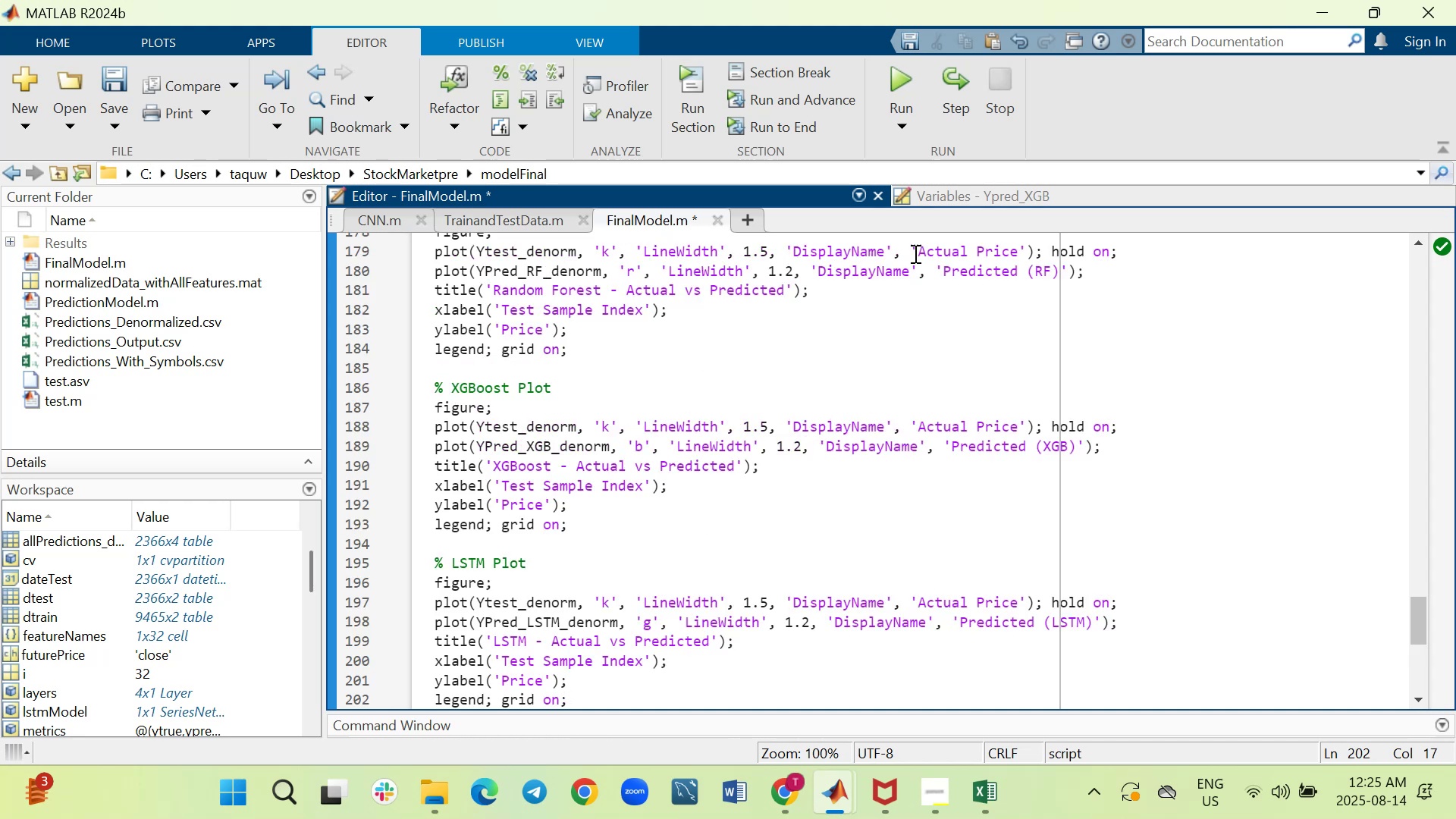 
wait(6.07)
 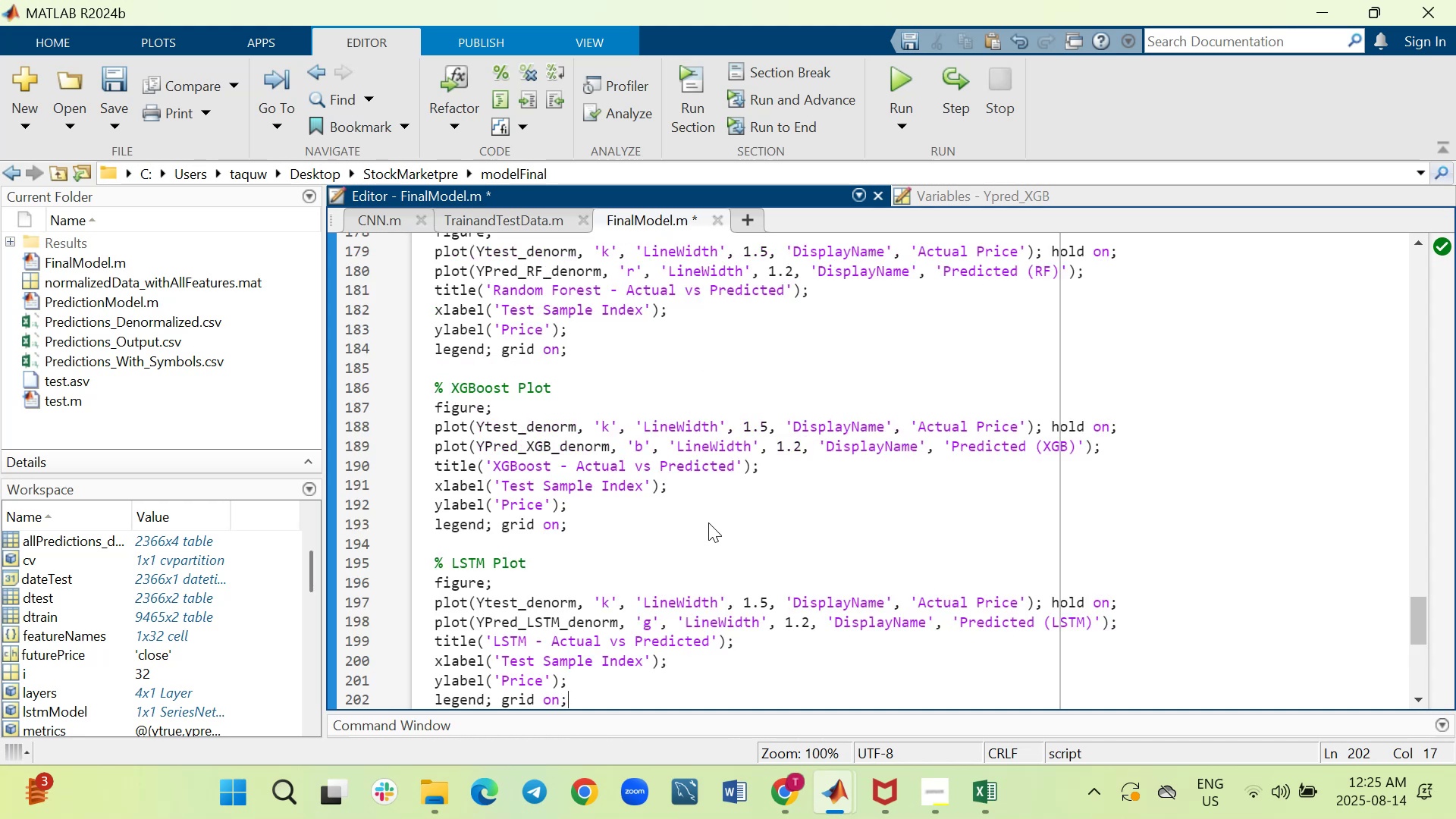 
left_click([902, 74])
 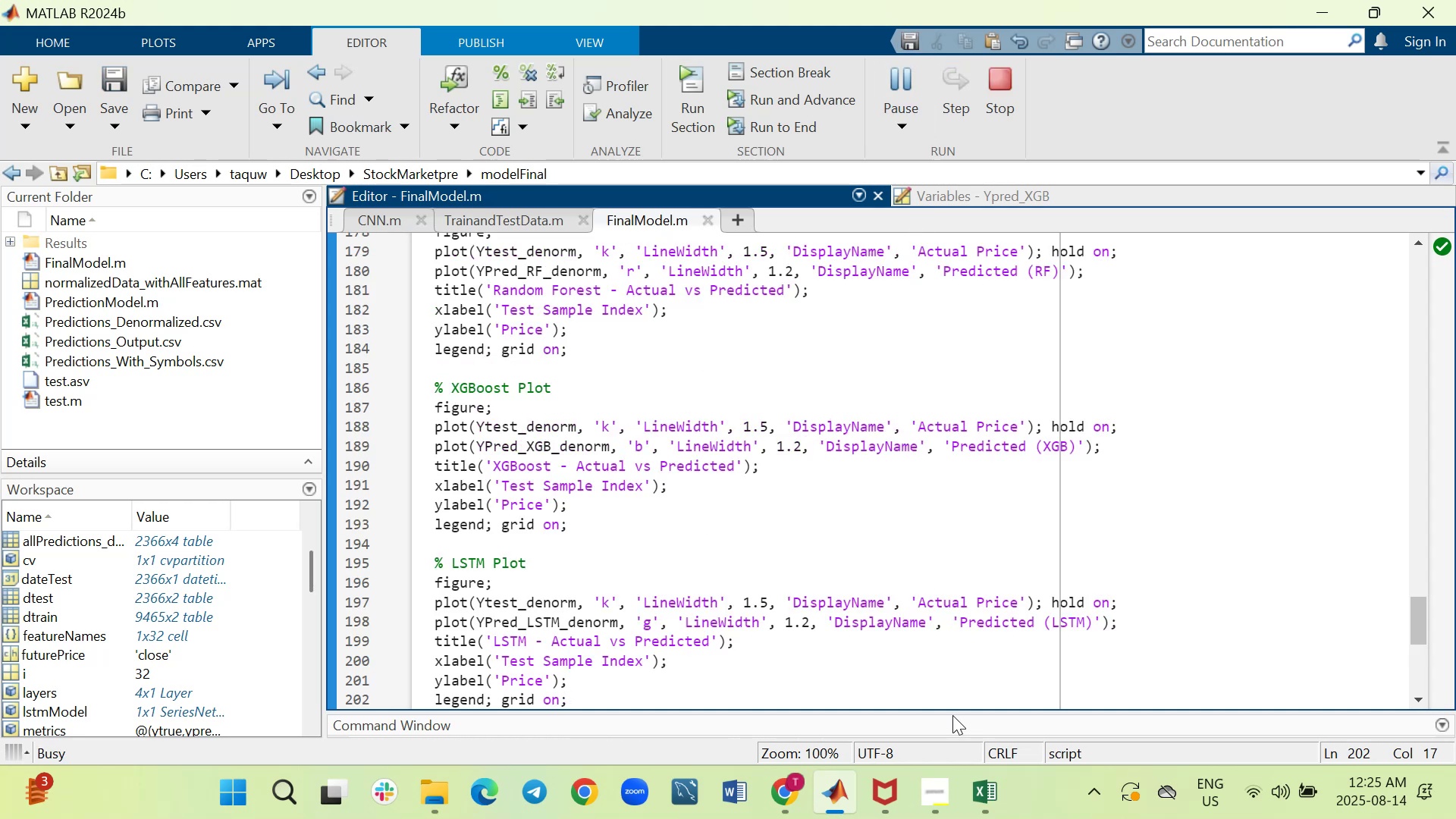 
left_click_drag(start_coordinate=[950, 712], to_coordinate=[949, 607])
 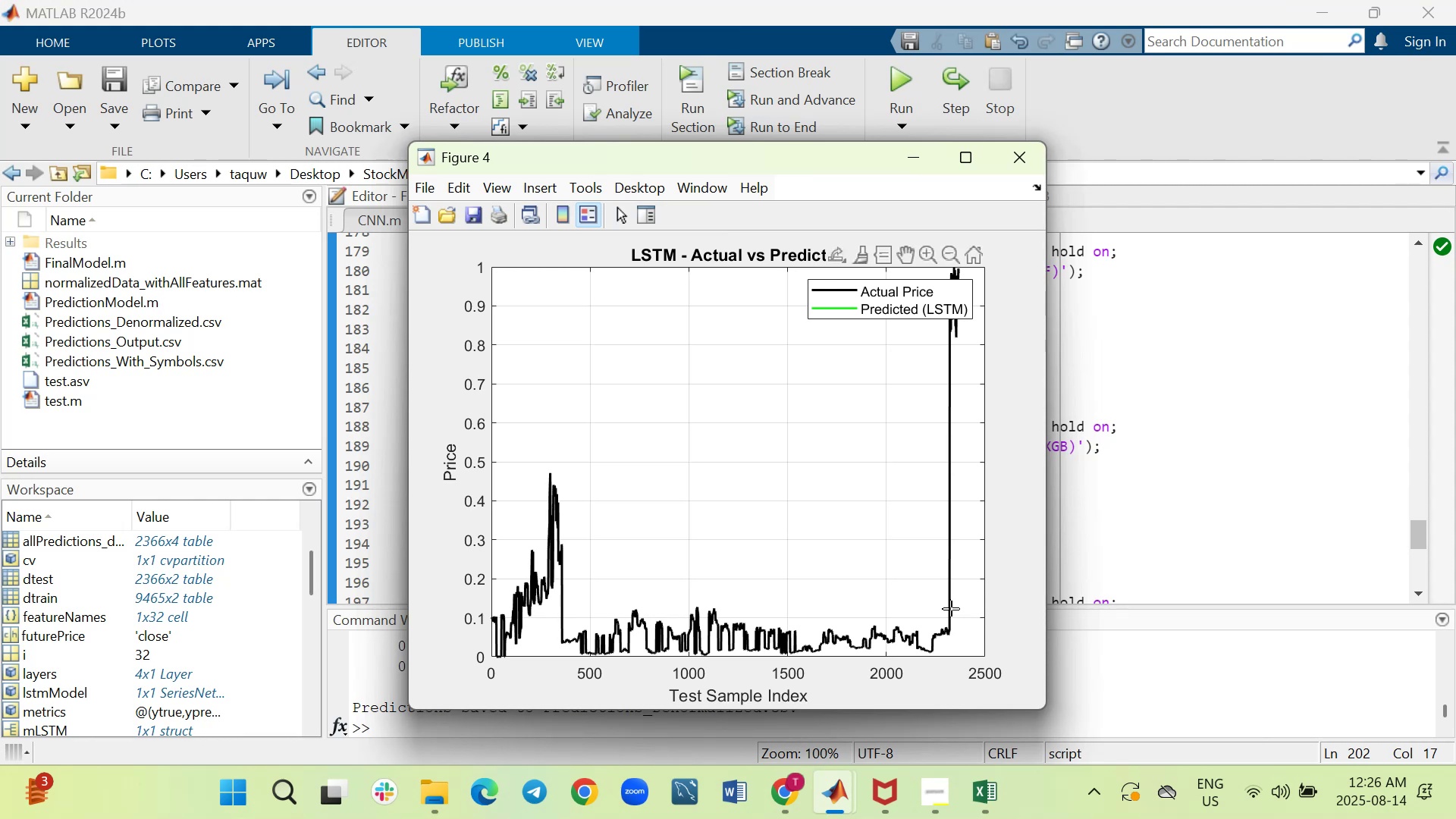 
wait(18.32)
 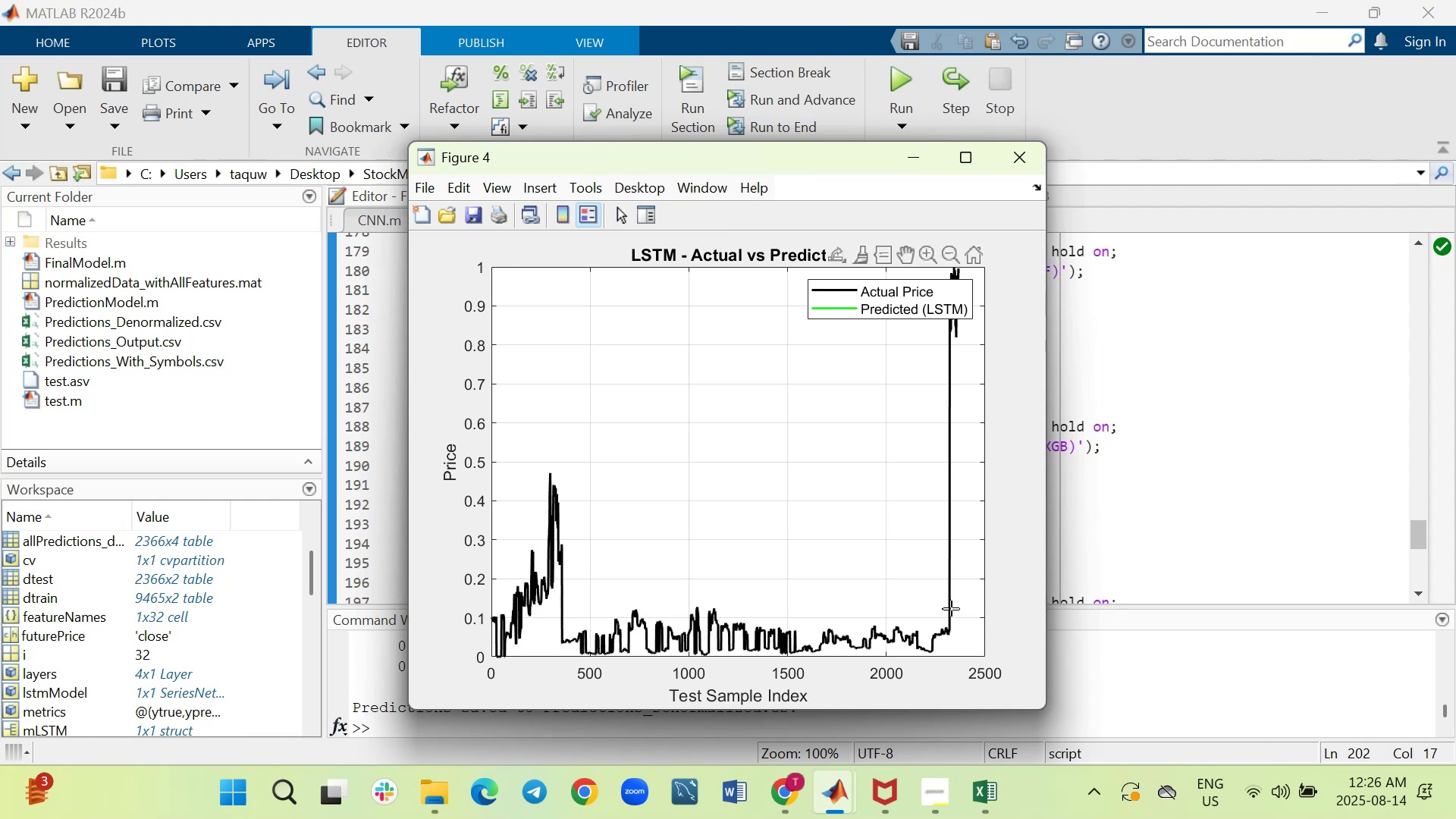 
left_click([910, 159])
 